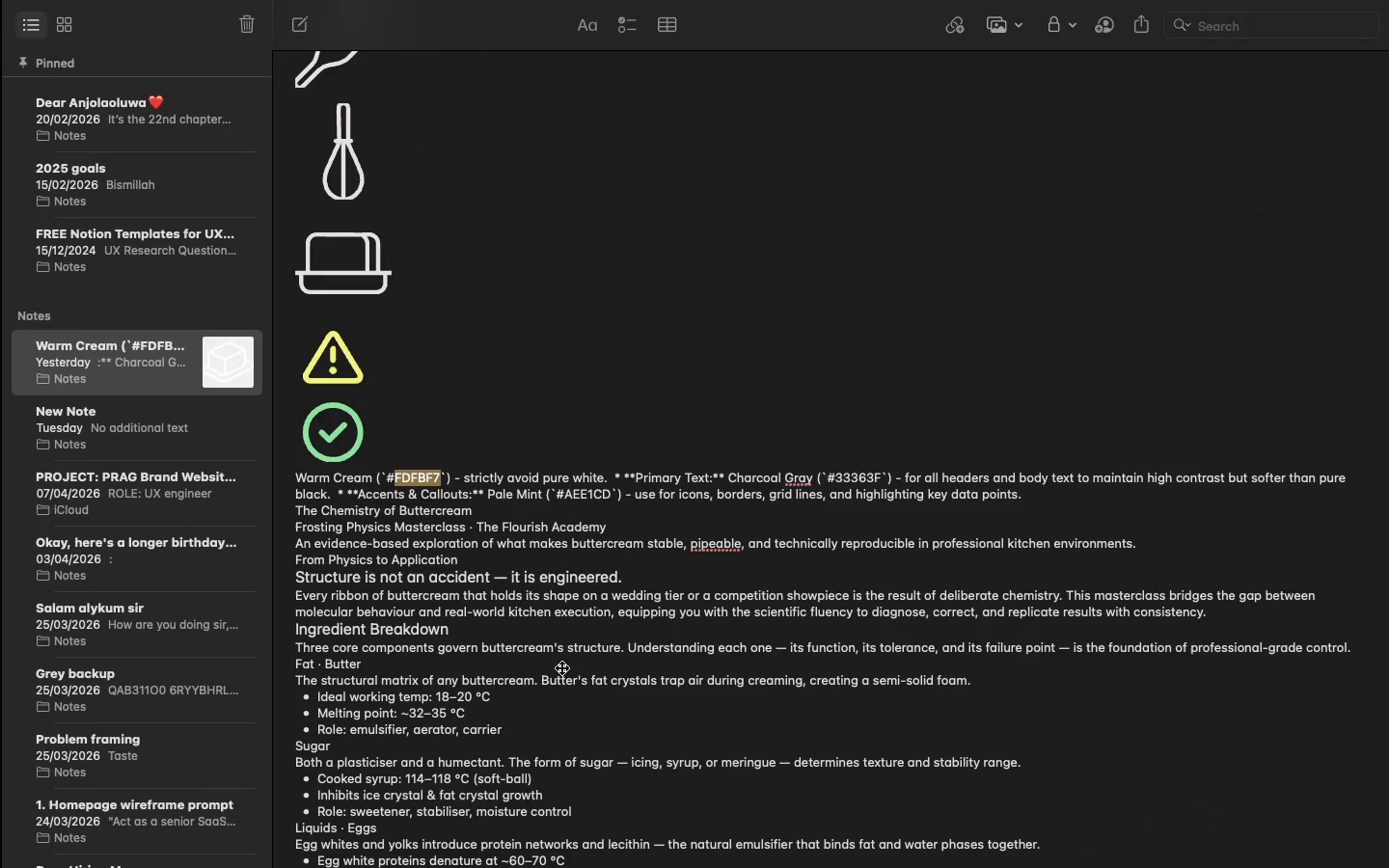 
scroll: coordinate [309, 631], scroll_direction: down, amount: 74.0
 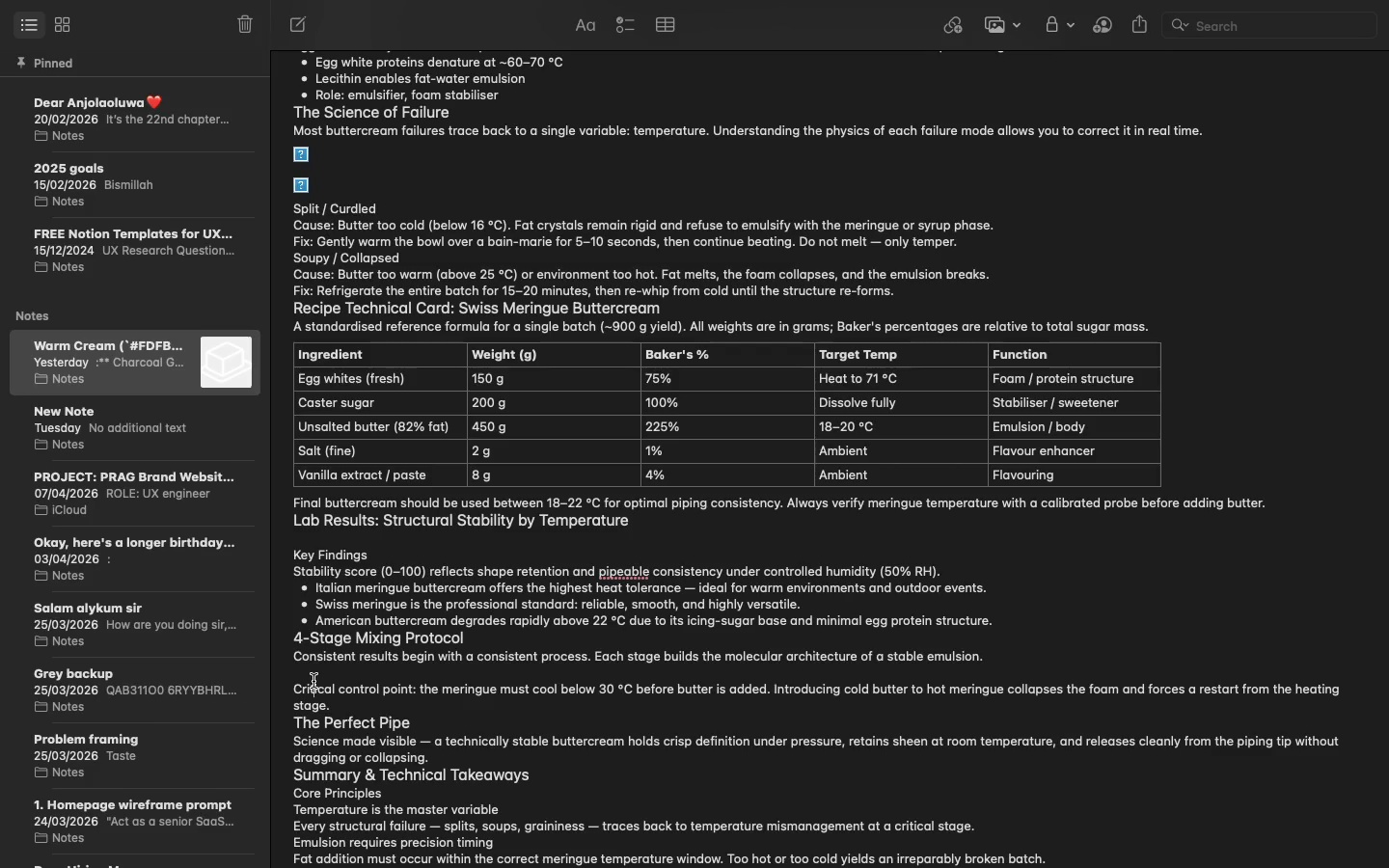 
double_click([313, 681])
 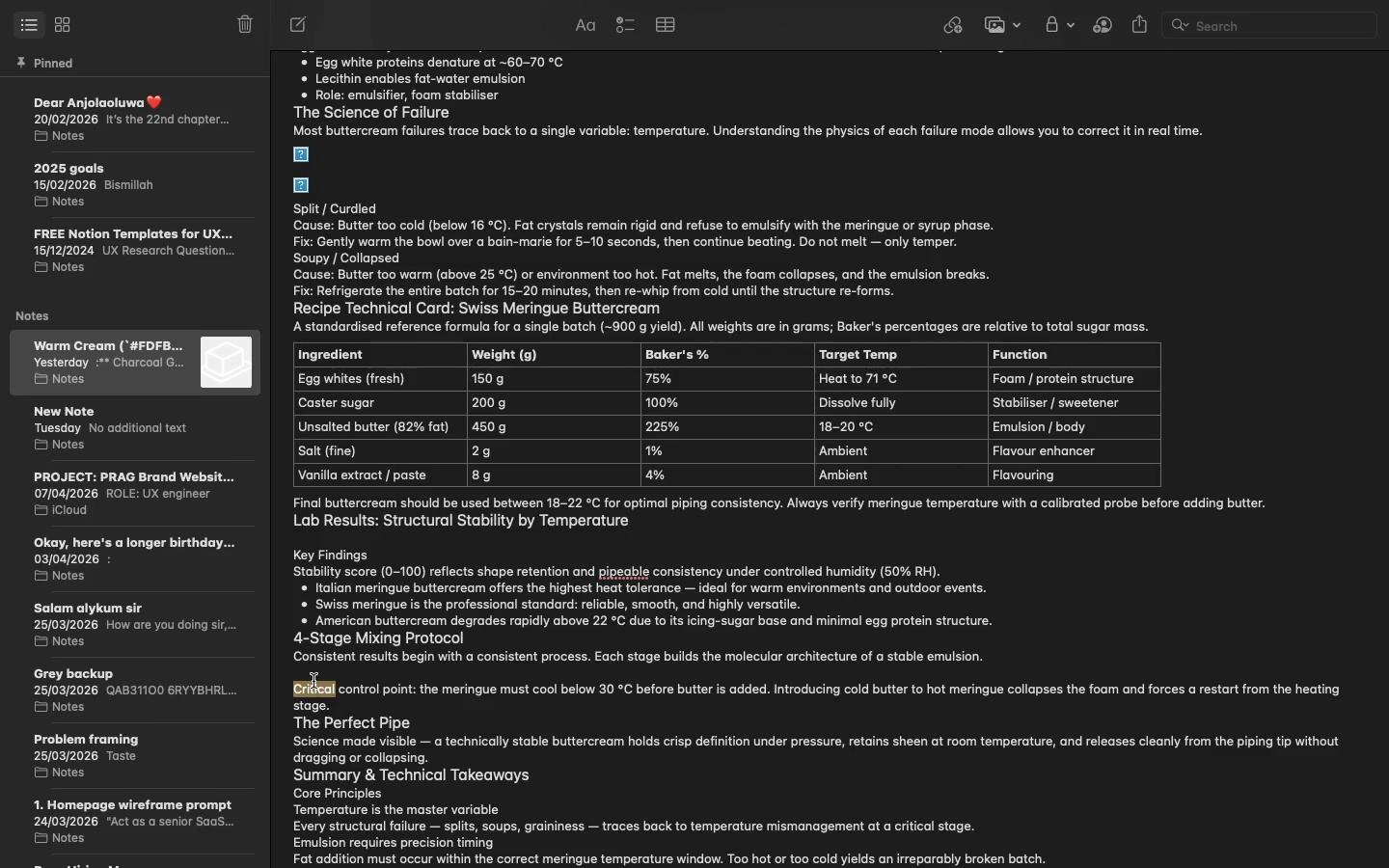 
double_click([313, 681])
 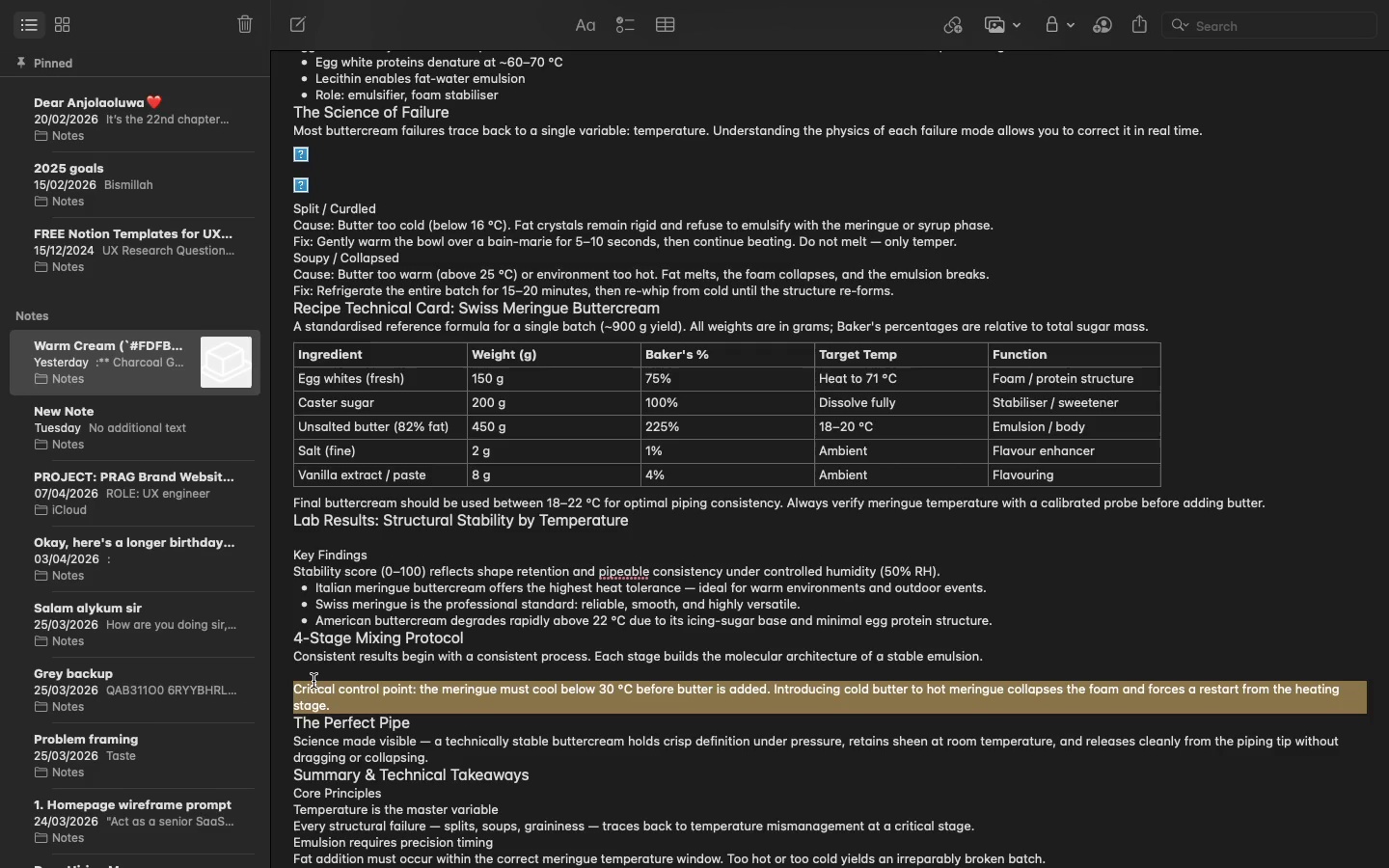 
triple_click([313, 681])
 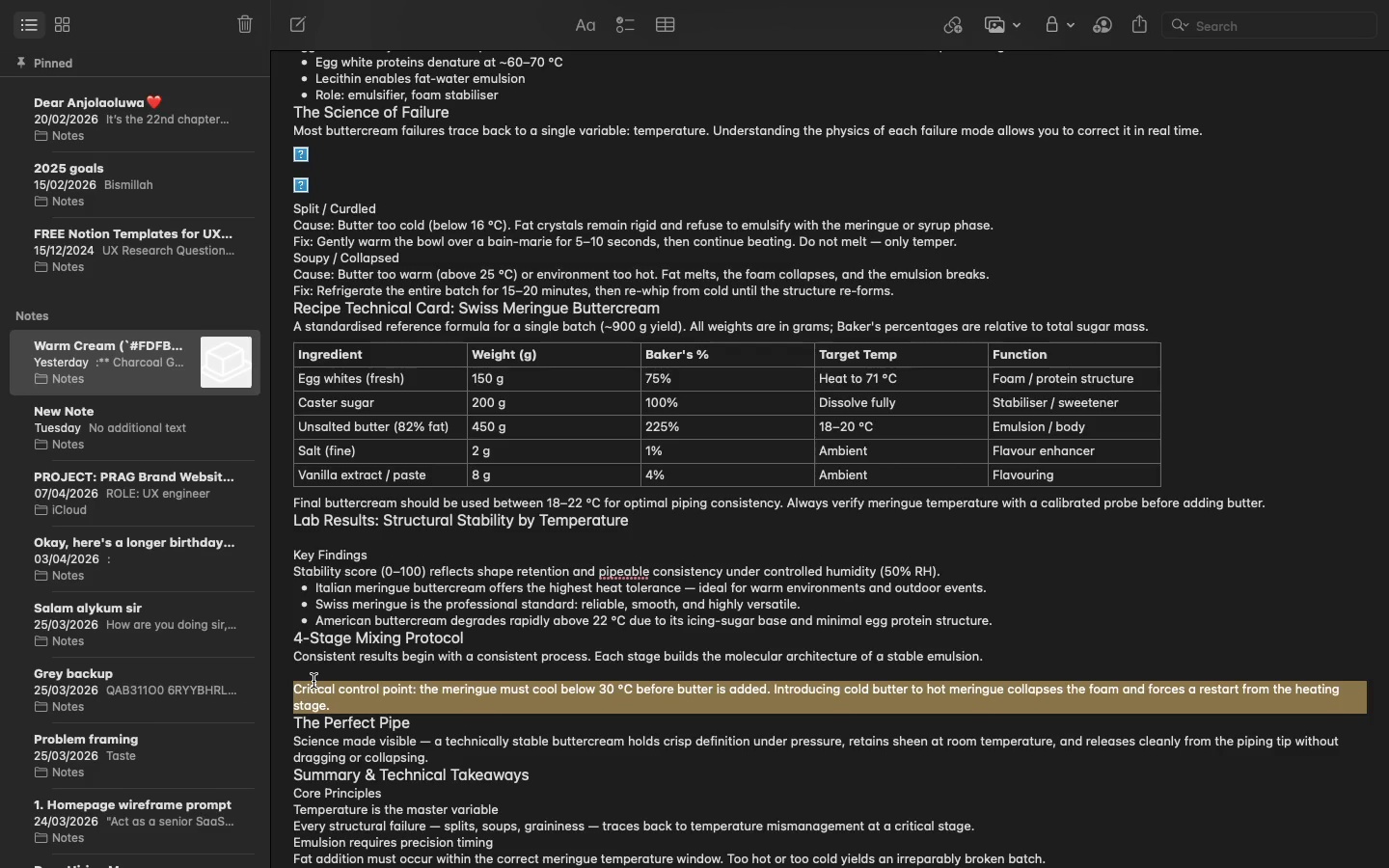 
triple_click([313, 681])
 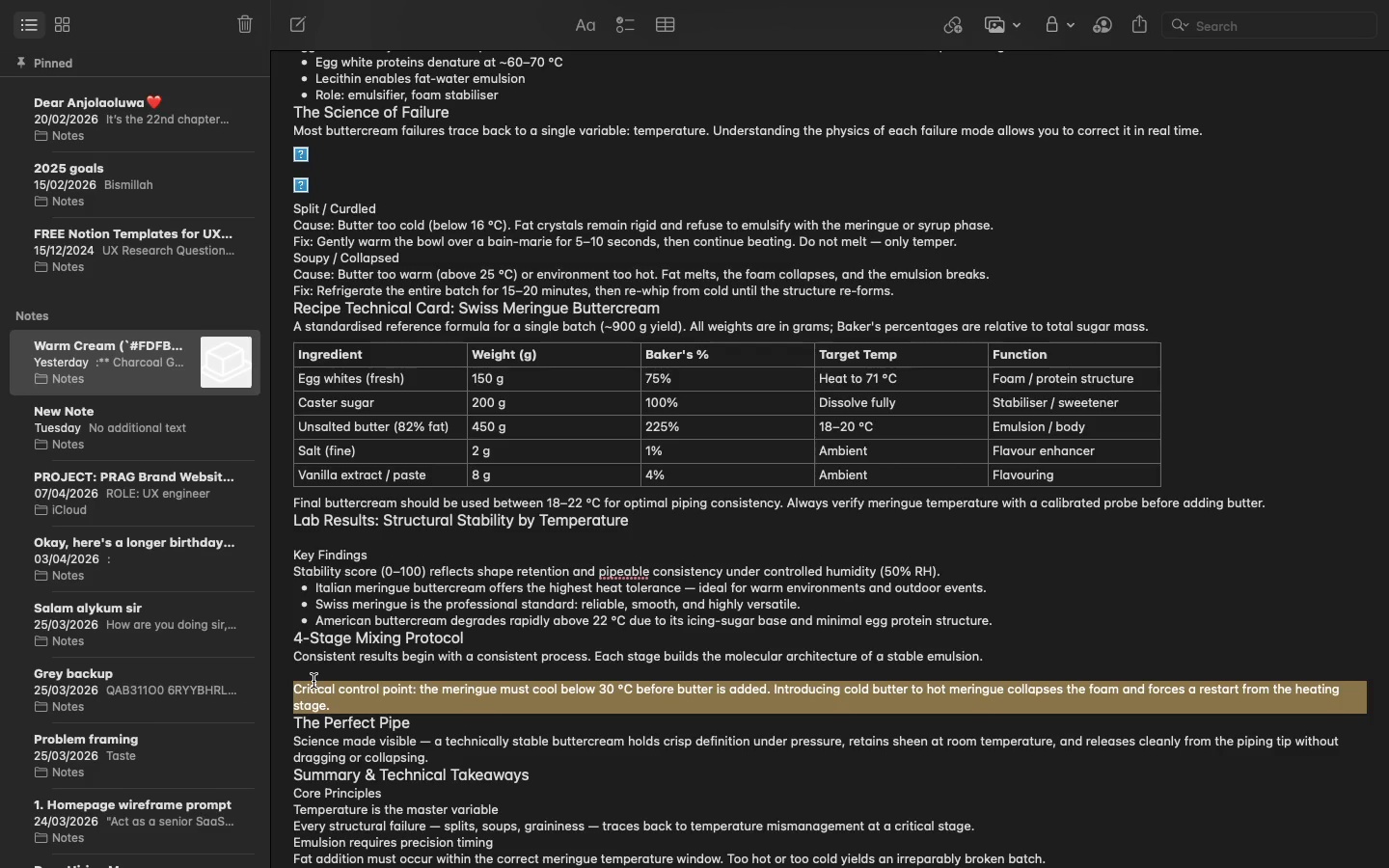 
key(Meta+CommandLeft)
 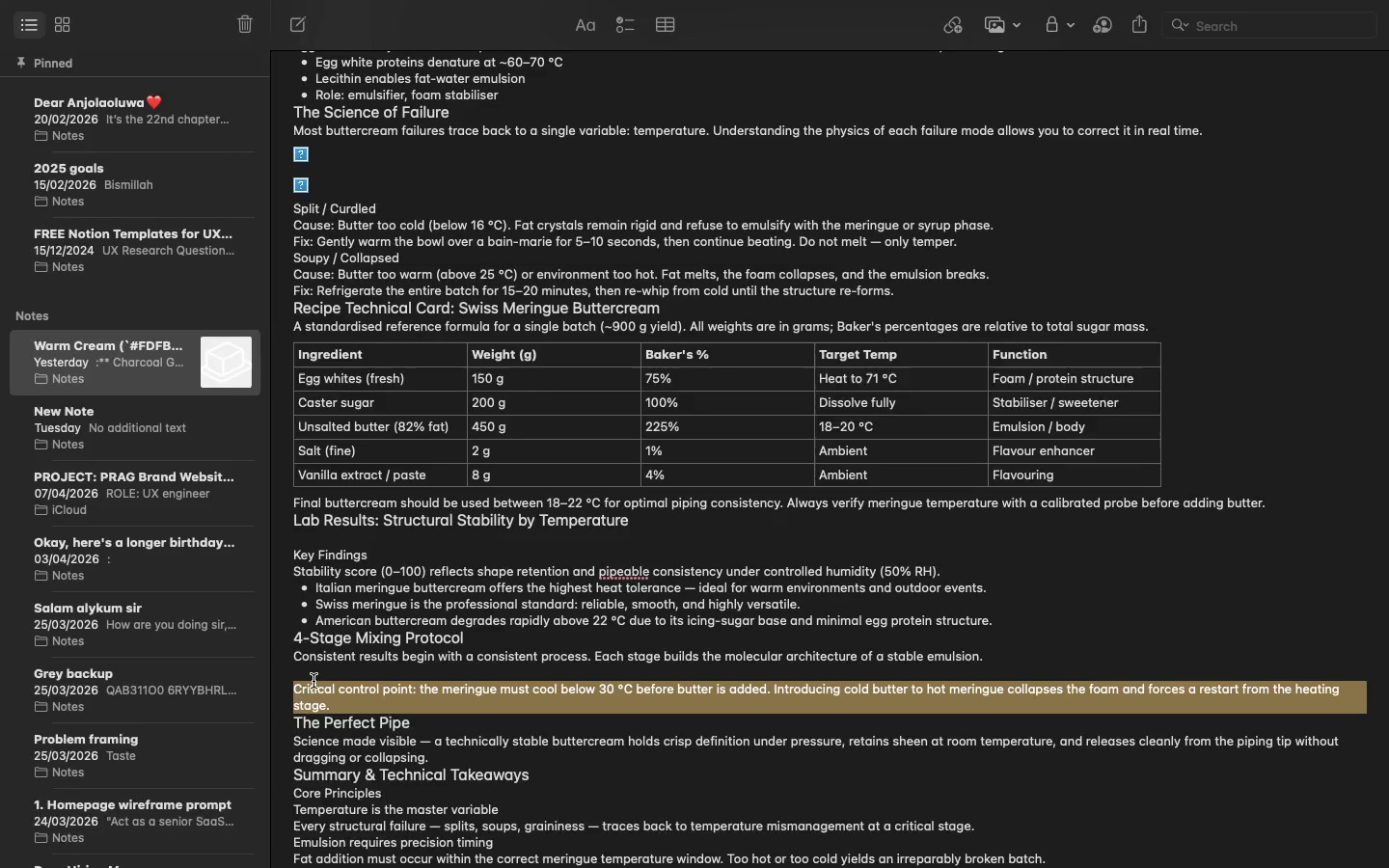 
key(Meta+C)
 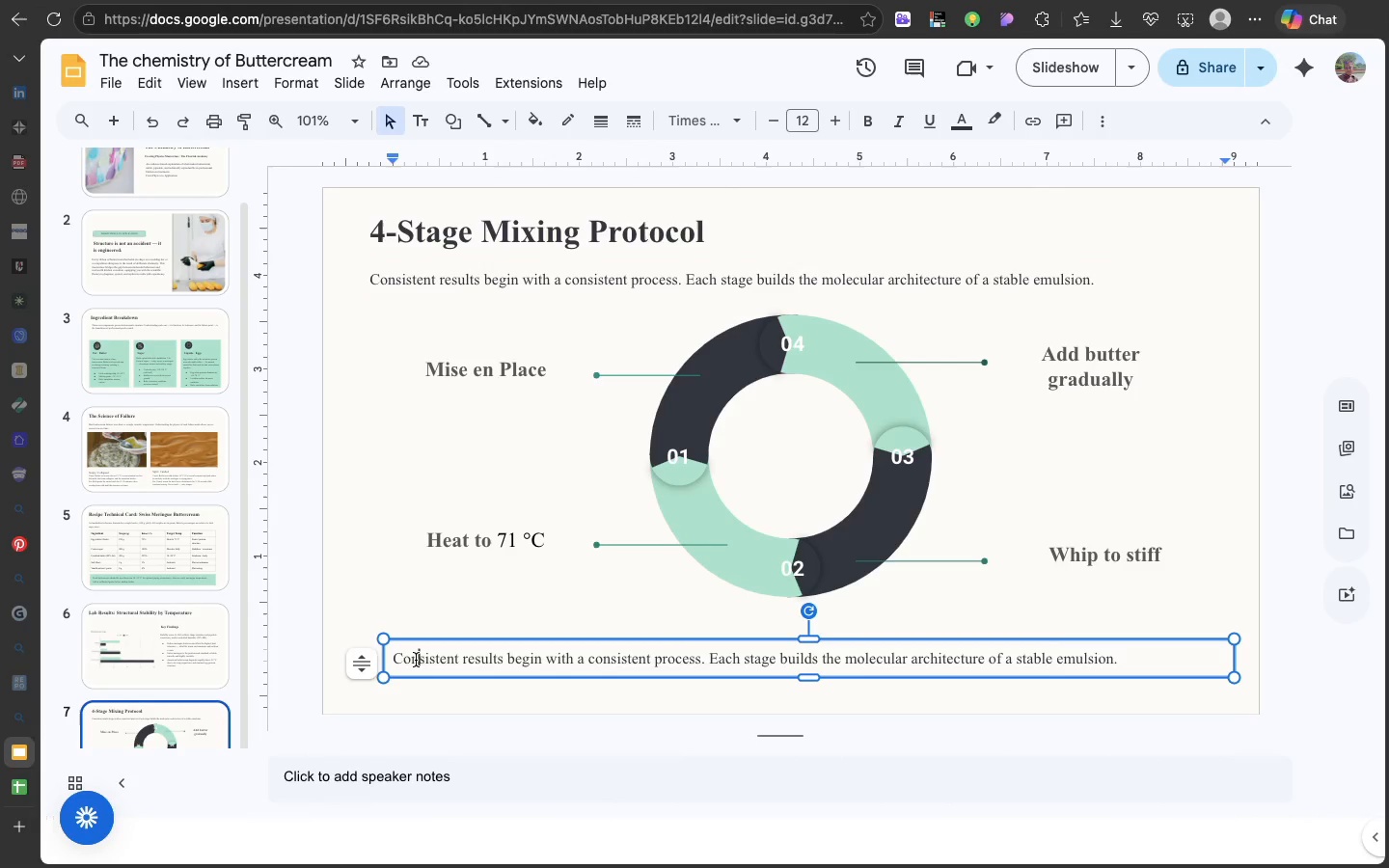 
double_click([416, 660])
 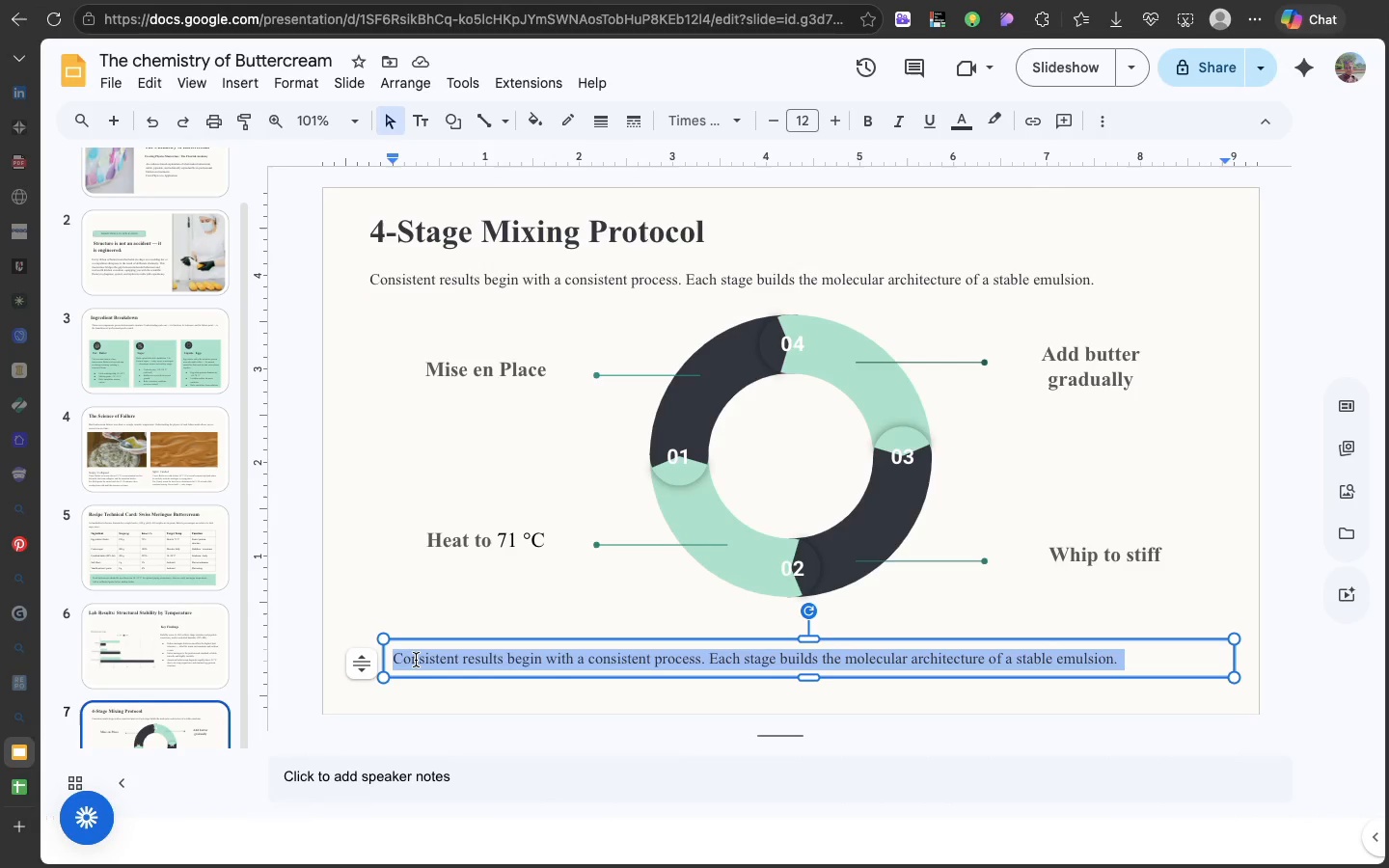 
triple_click([416, 660])
 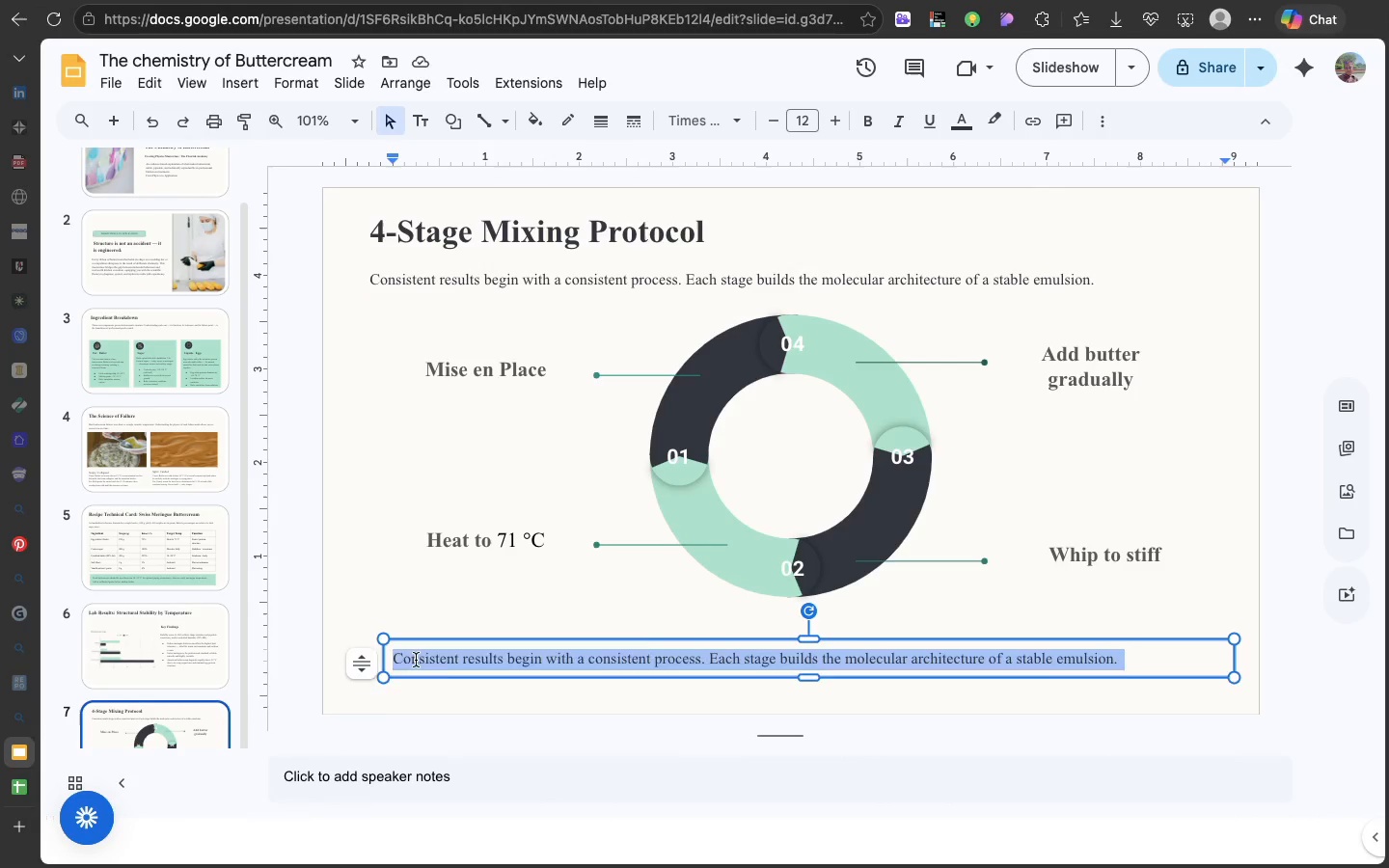 
key(Meta+V)
 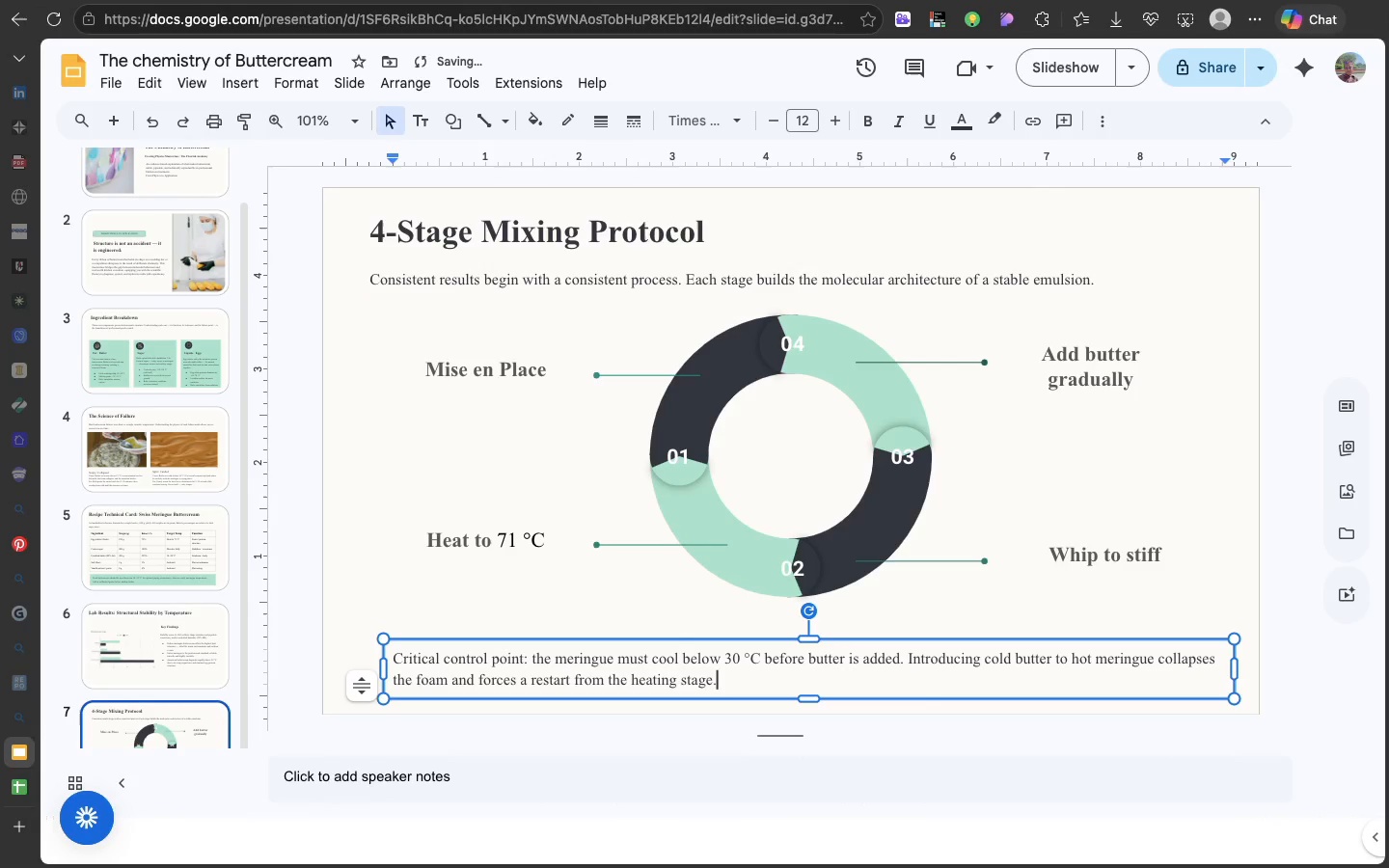 
key(Backspace)
 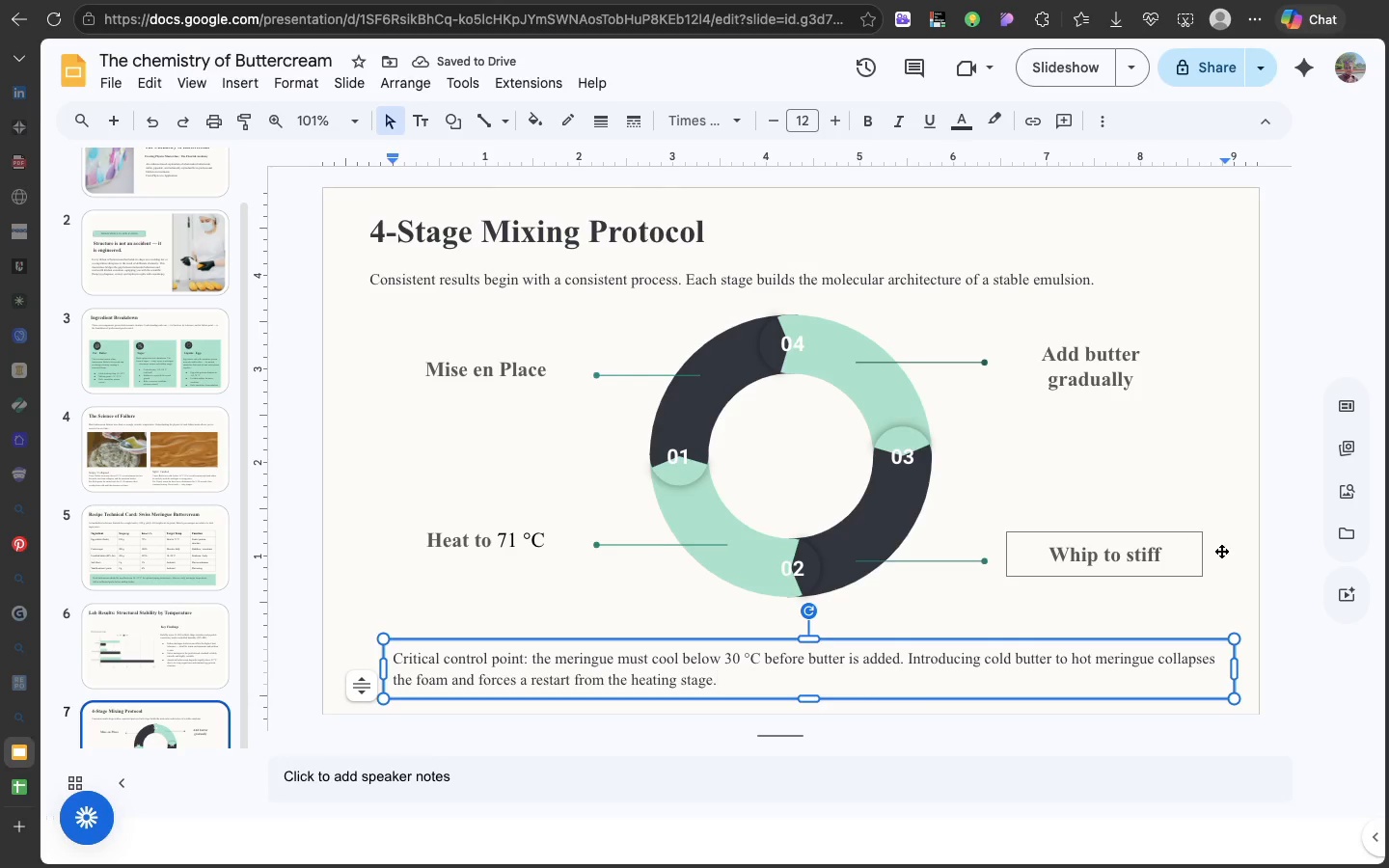 
left_click([1221, 551])
 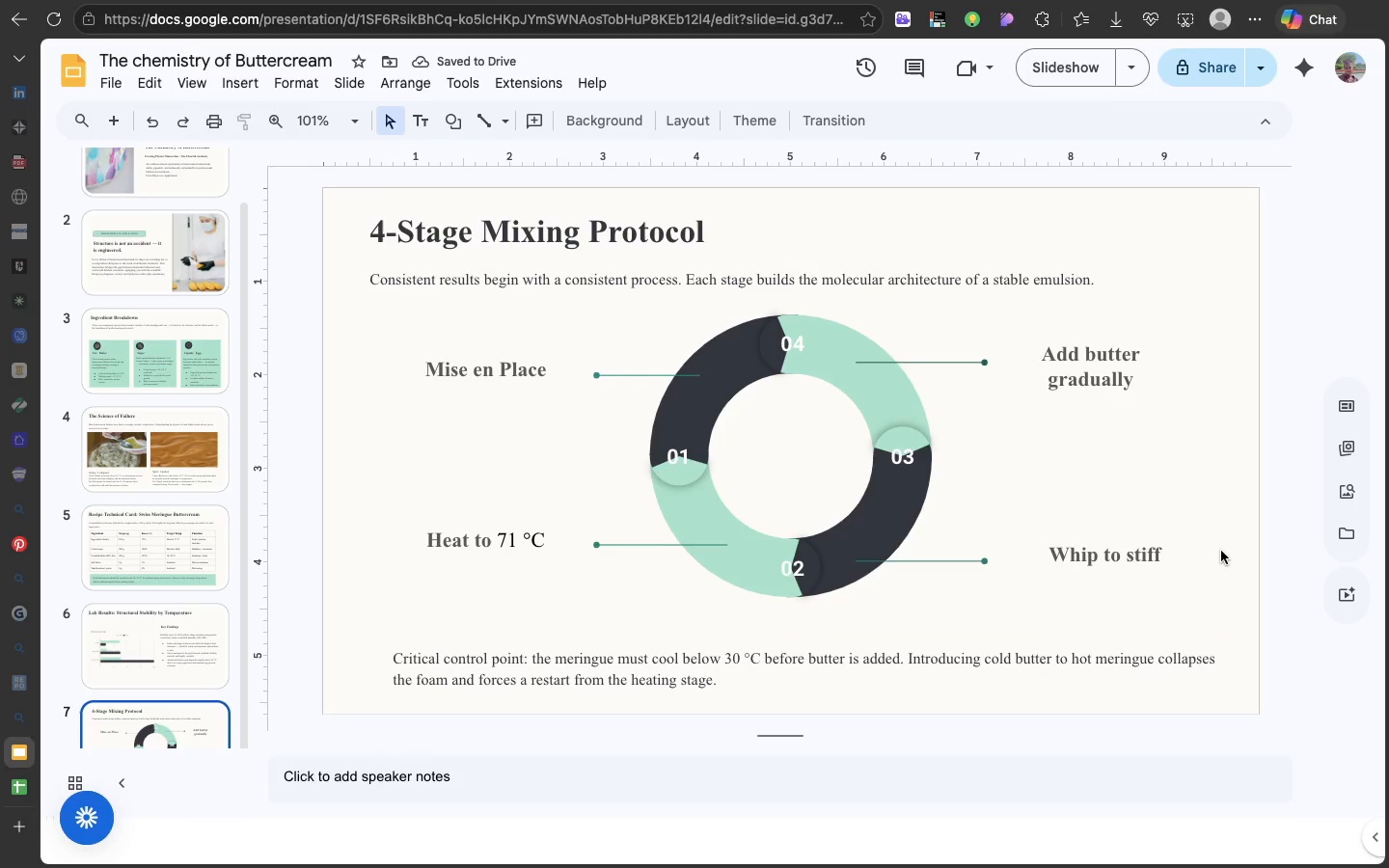 
scroll: coordinate [164, 605], scroll_direction: down, amount: 46.0
 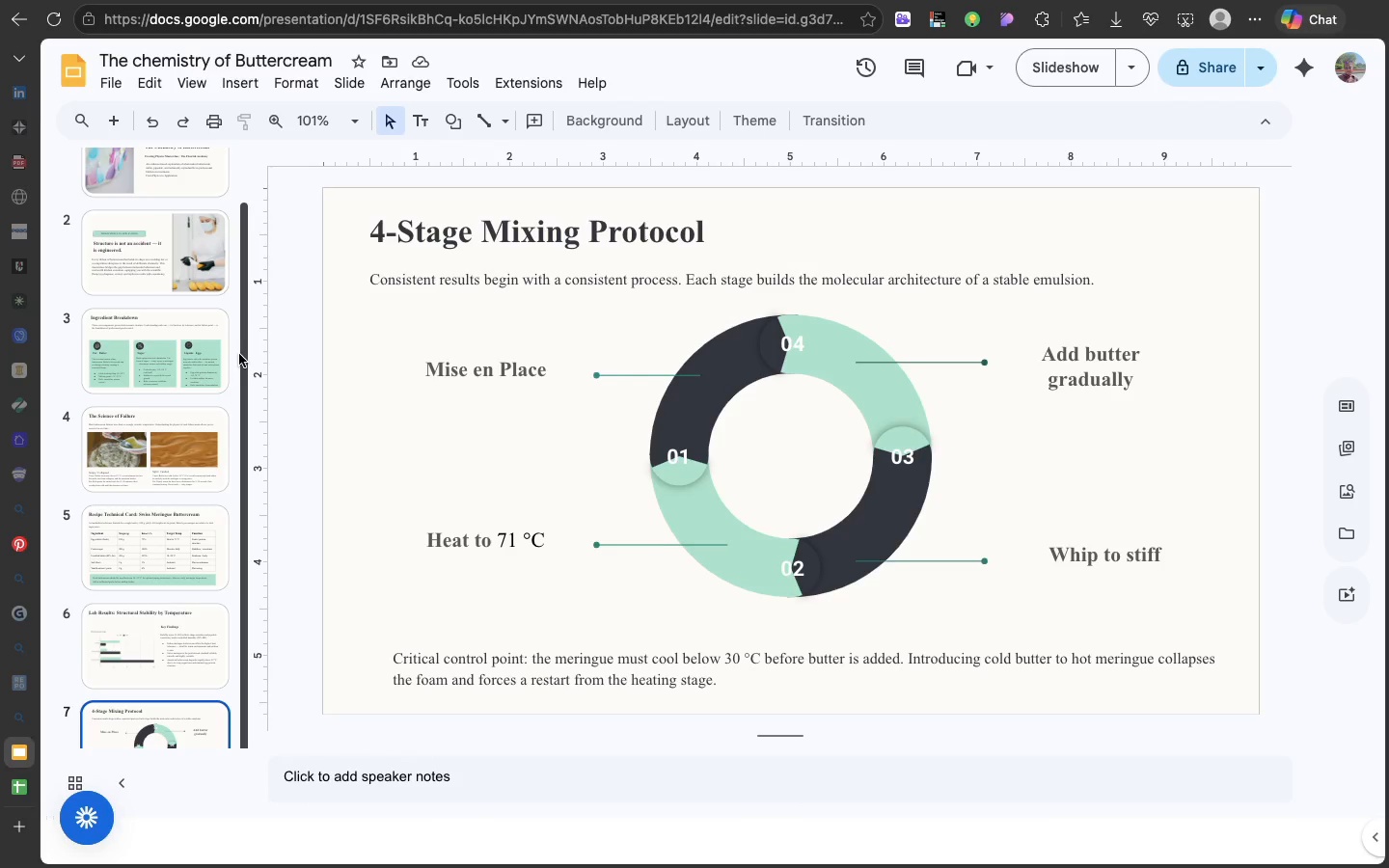 
wait(13.17)
 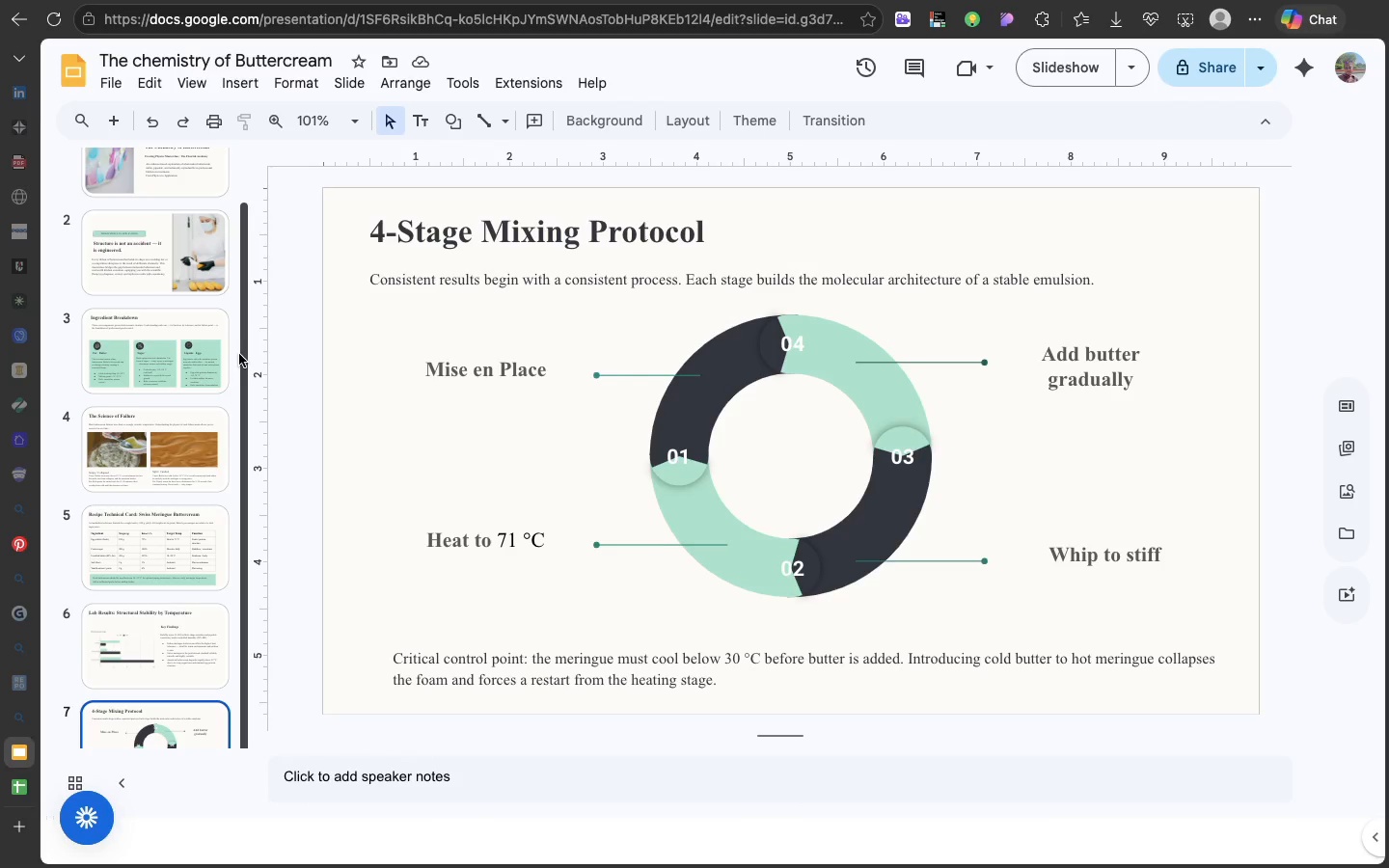 
scroll: coordinate [124, 610], scroll_direction: down, amount: 46.0
 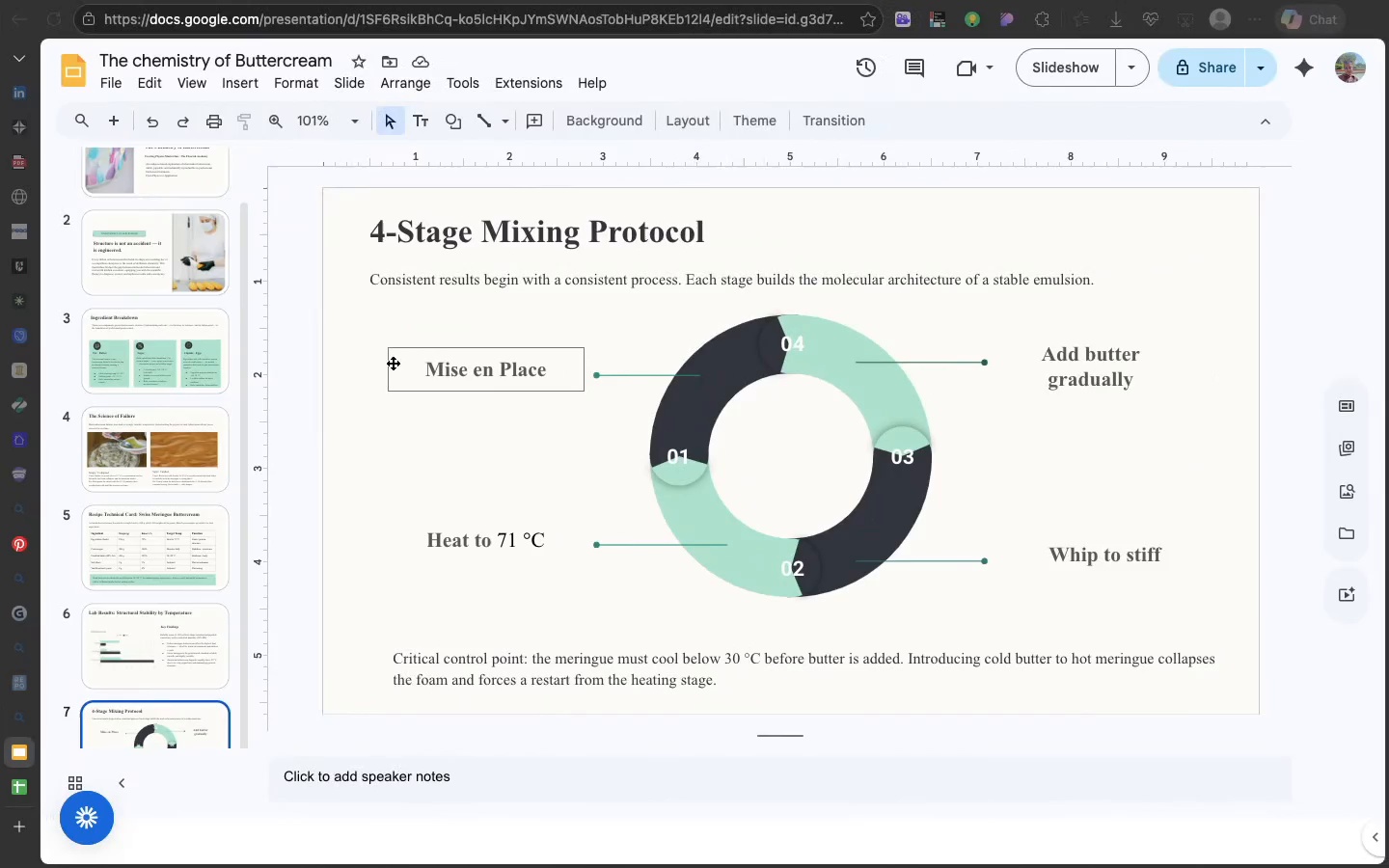 
wait(5.91)
 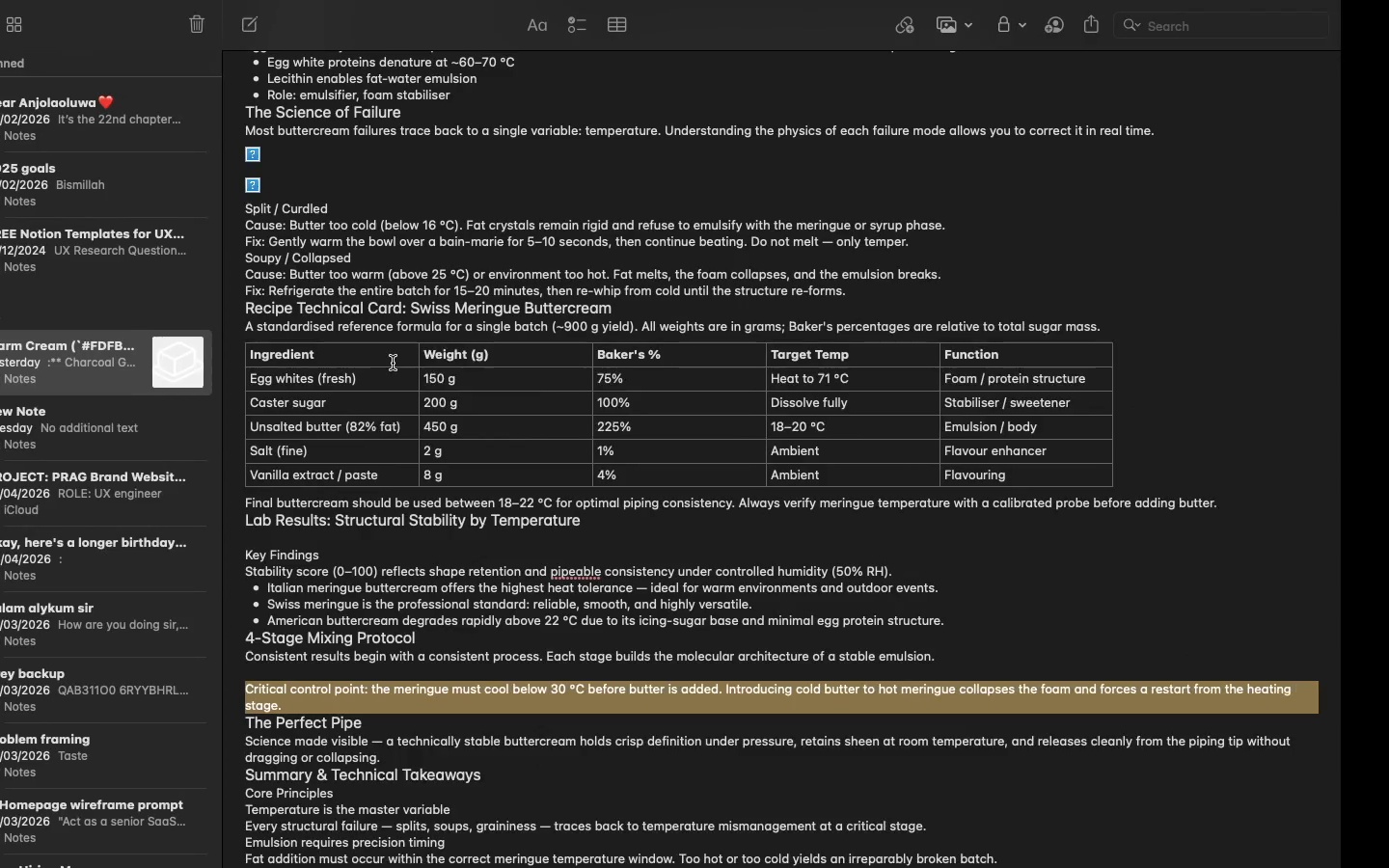 
scroll: coordinate [102, 652], scroll_direction: down, amount: 41.0
 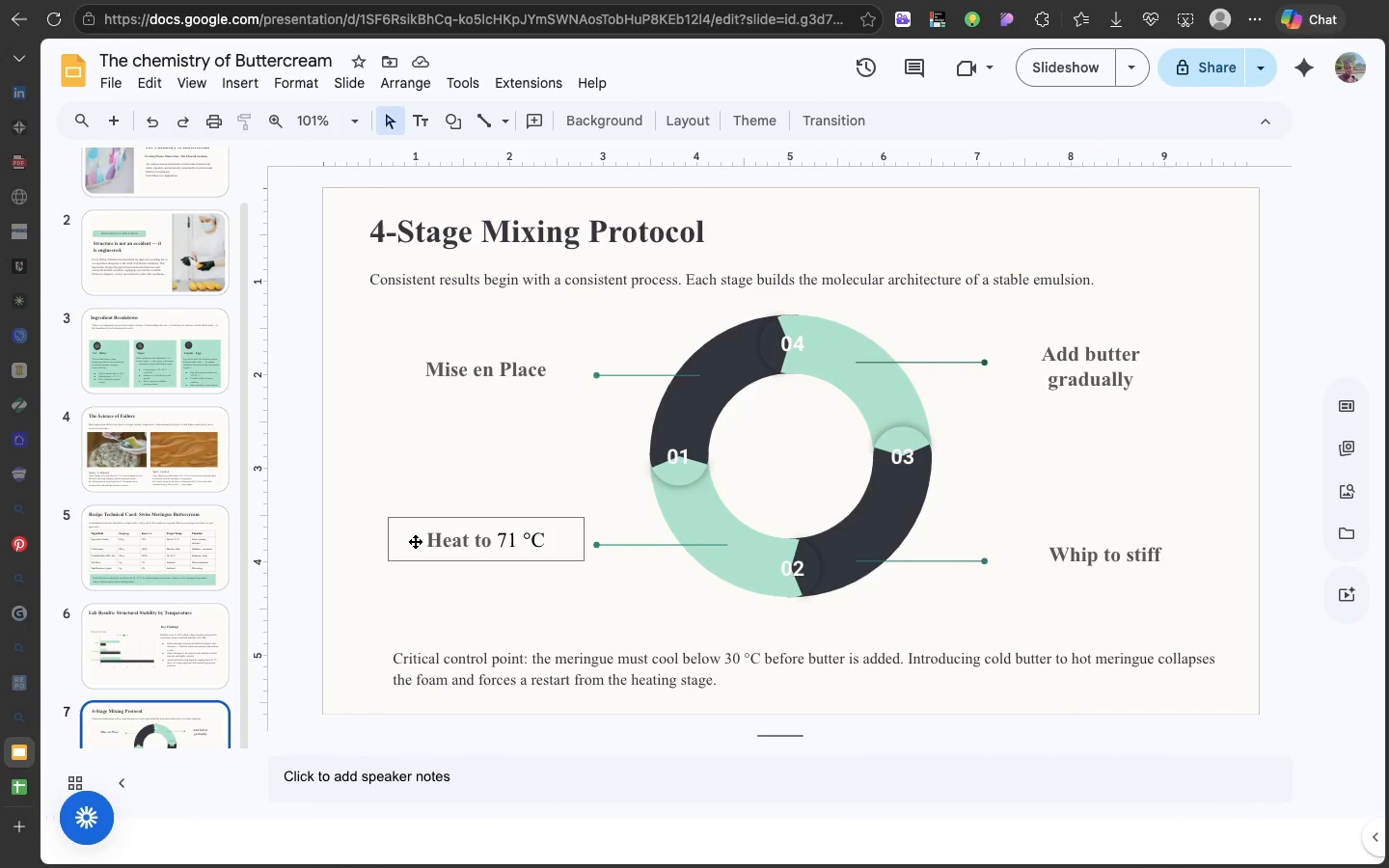 
wait(9.18)
 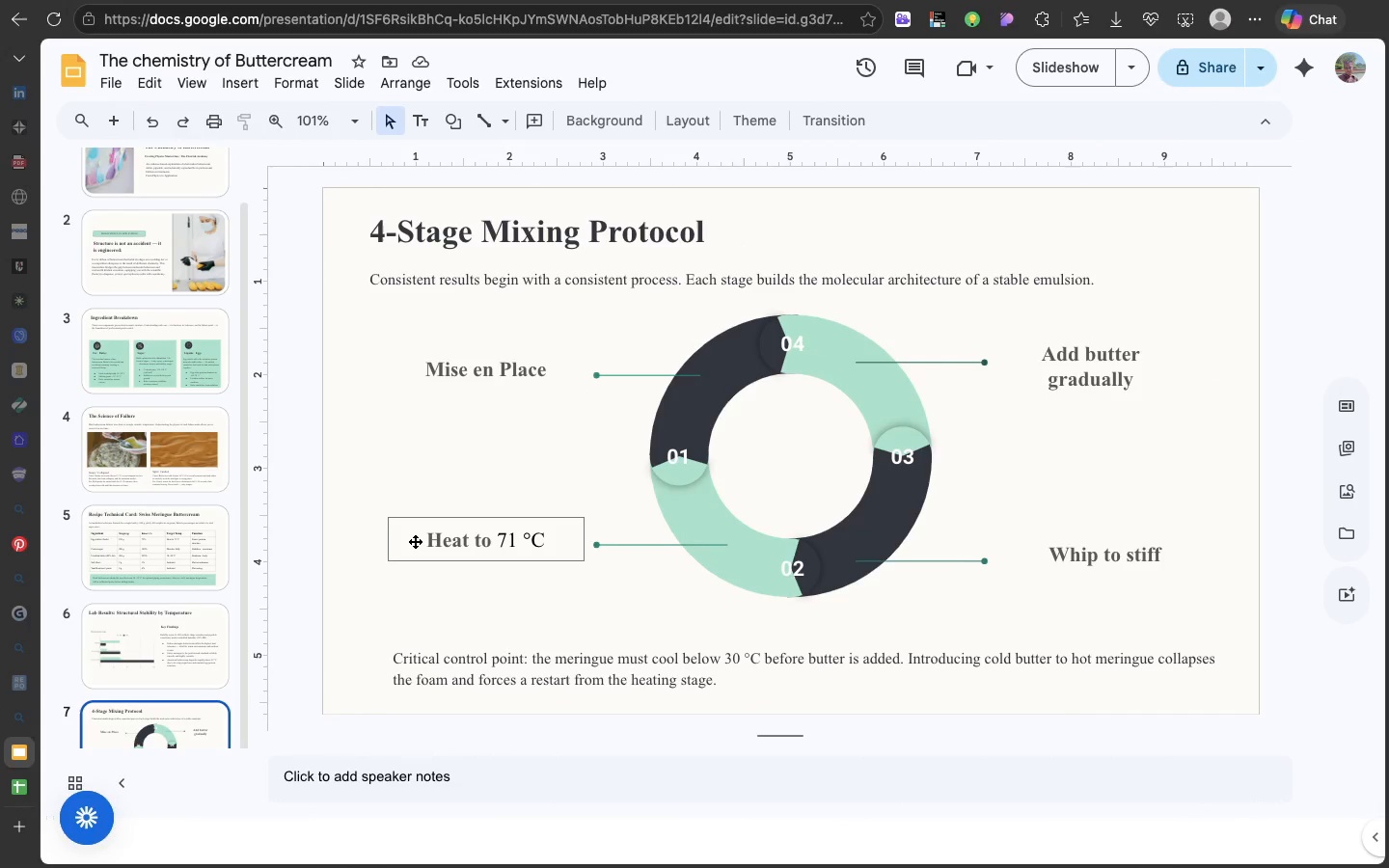 
scroll: coordinate [177, 610], scroll_direction: down, amount: 44.0
 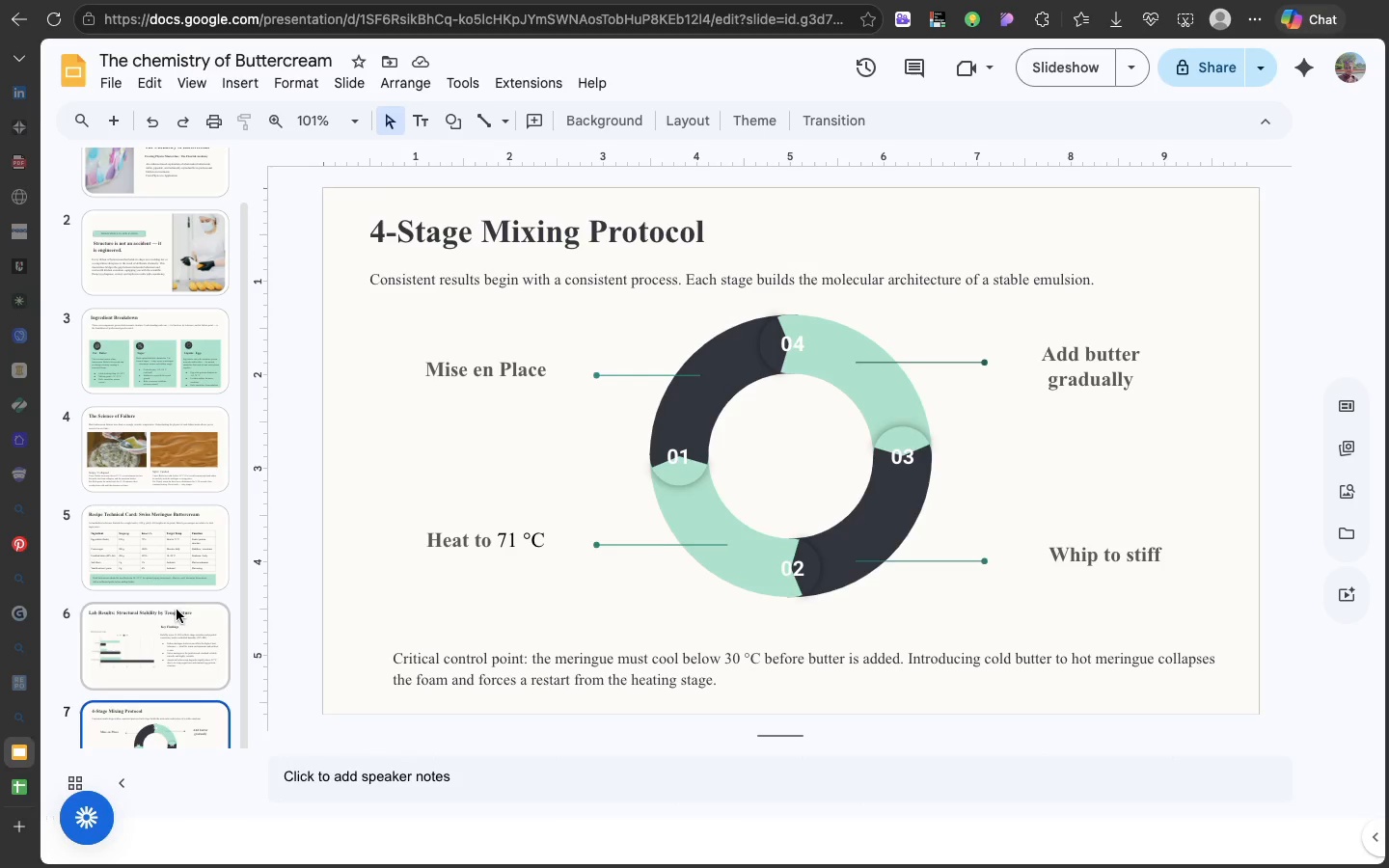 
wait(6.25)
 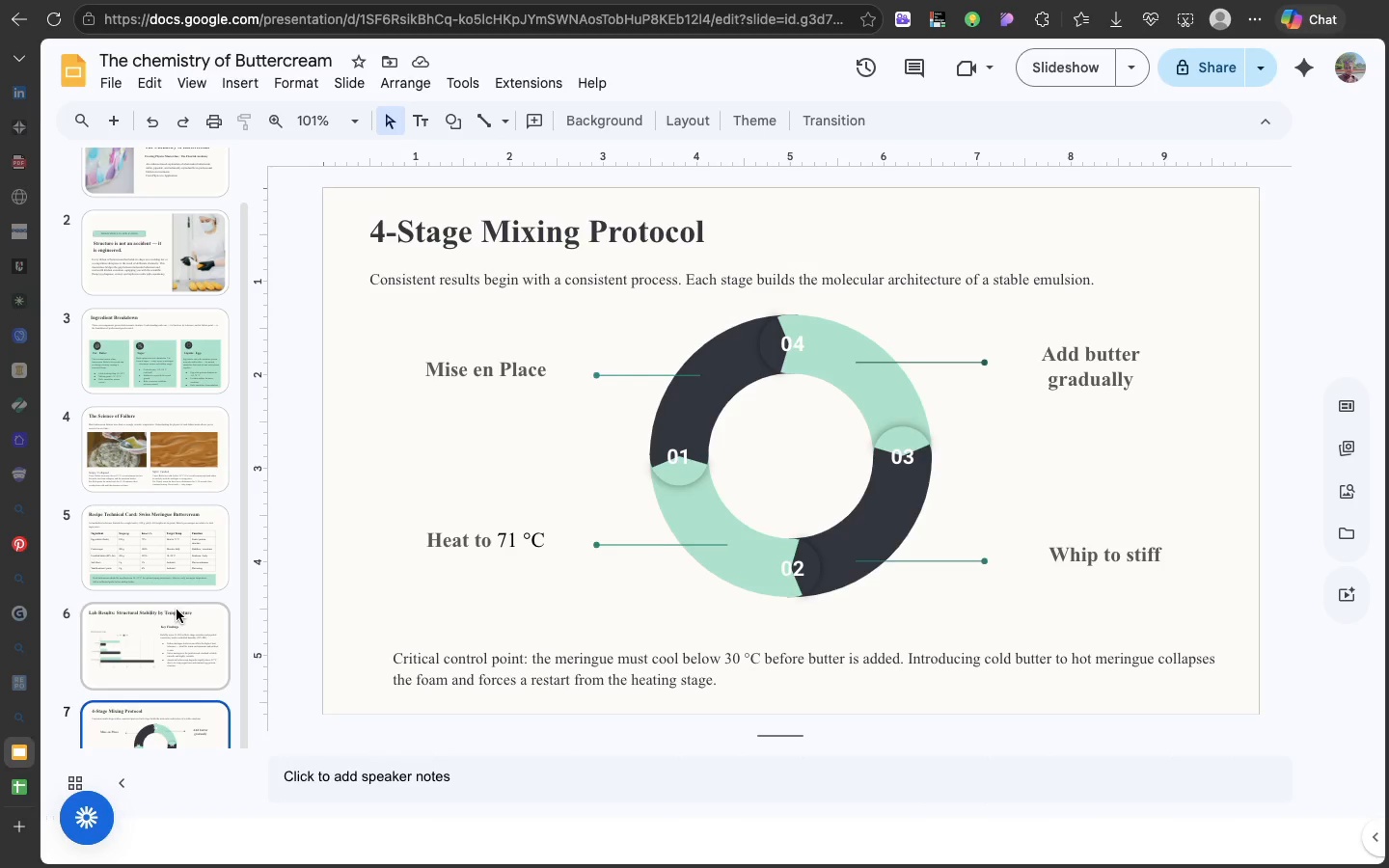 
left_click([468, 637])
 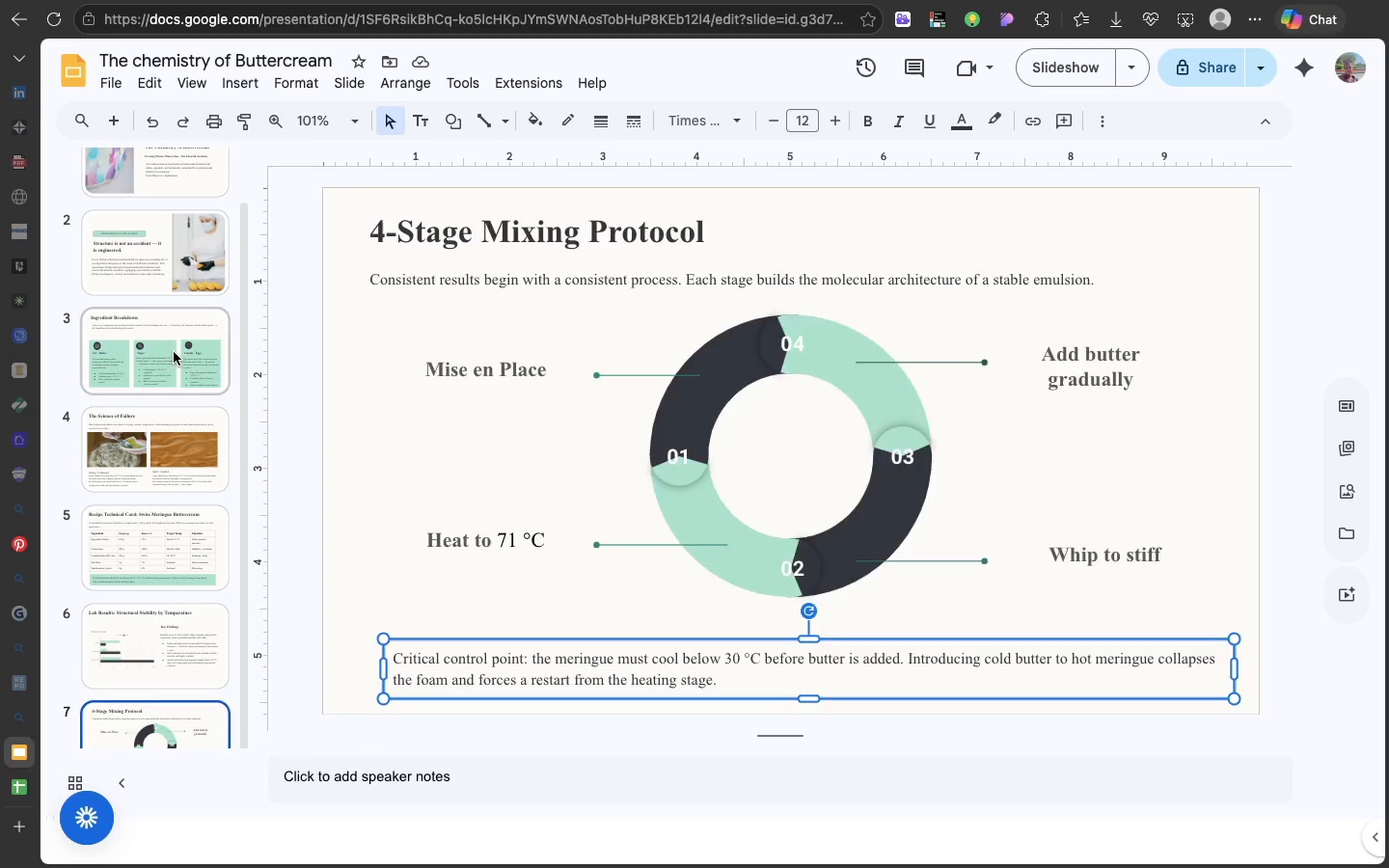 
left_click([174, 352])
 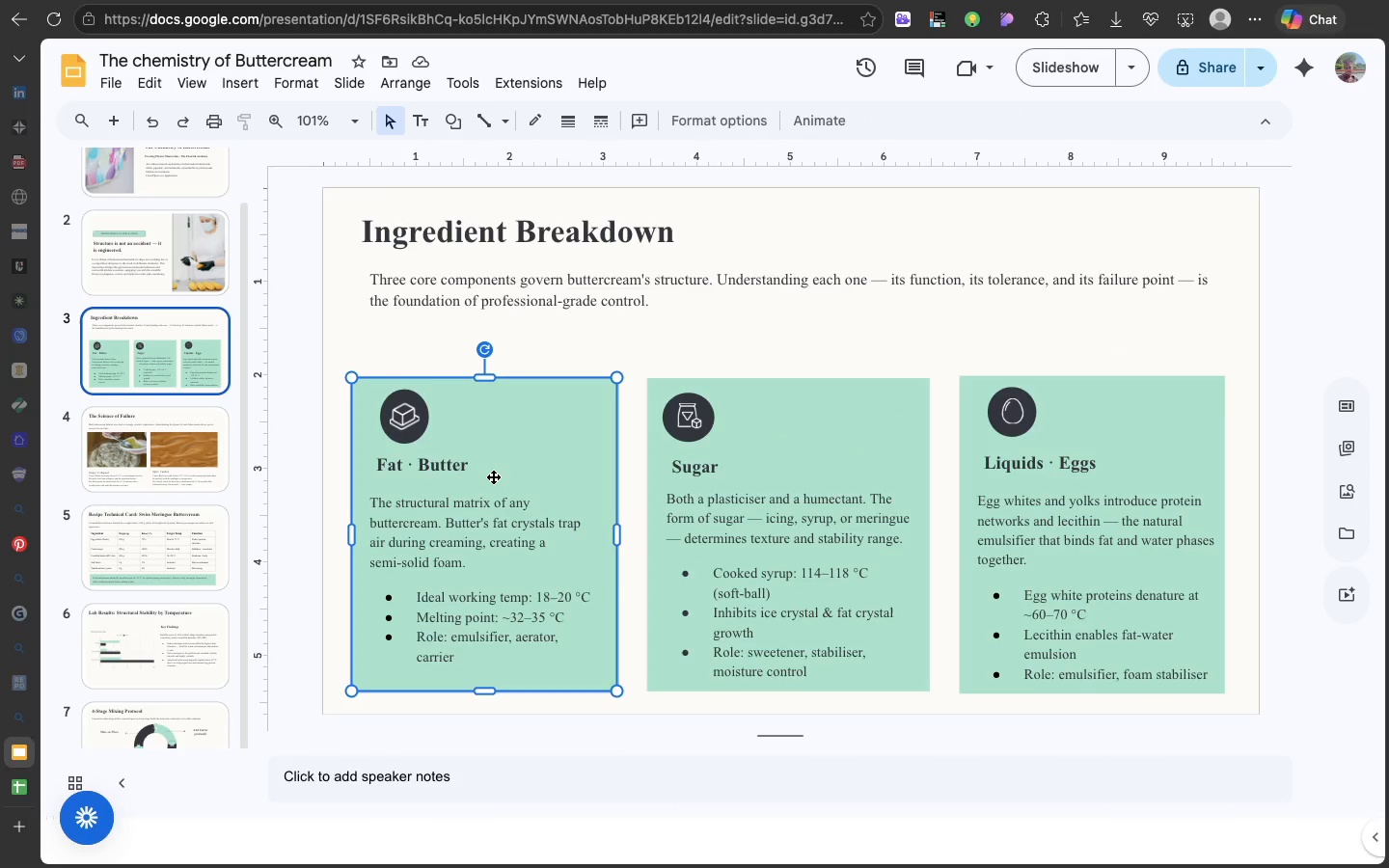 
left_click([493, 476])
 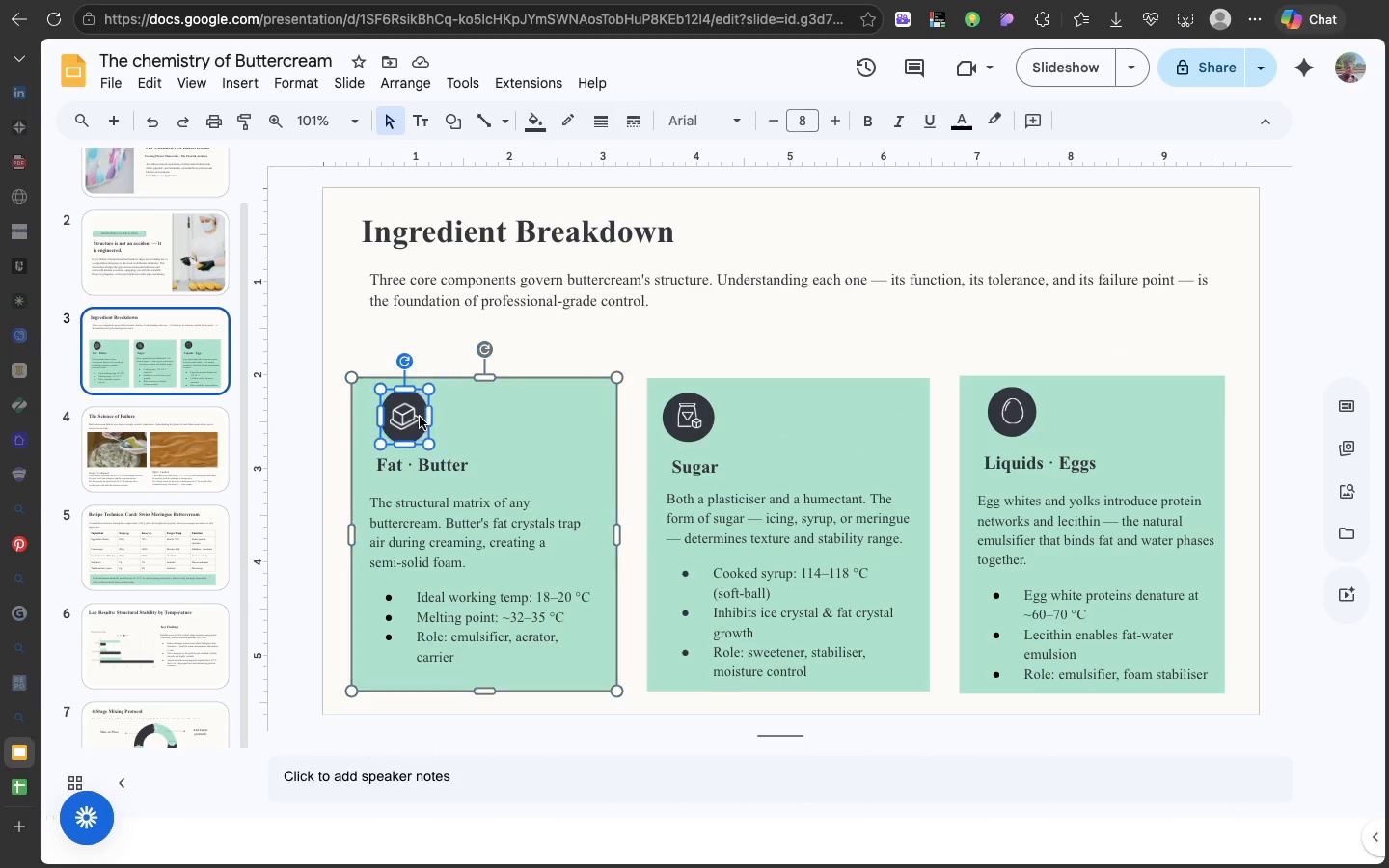 
left_click([420, 417])
 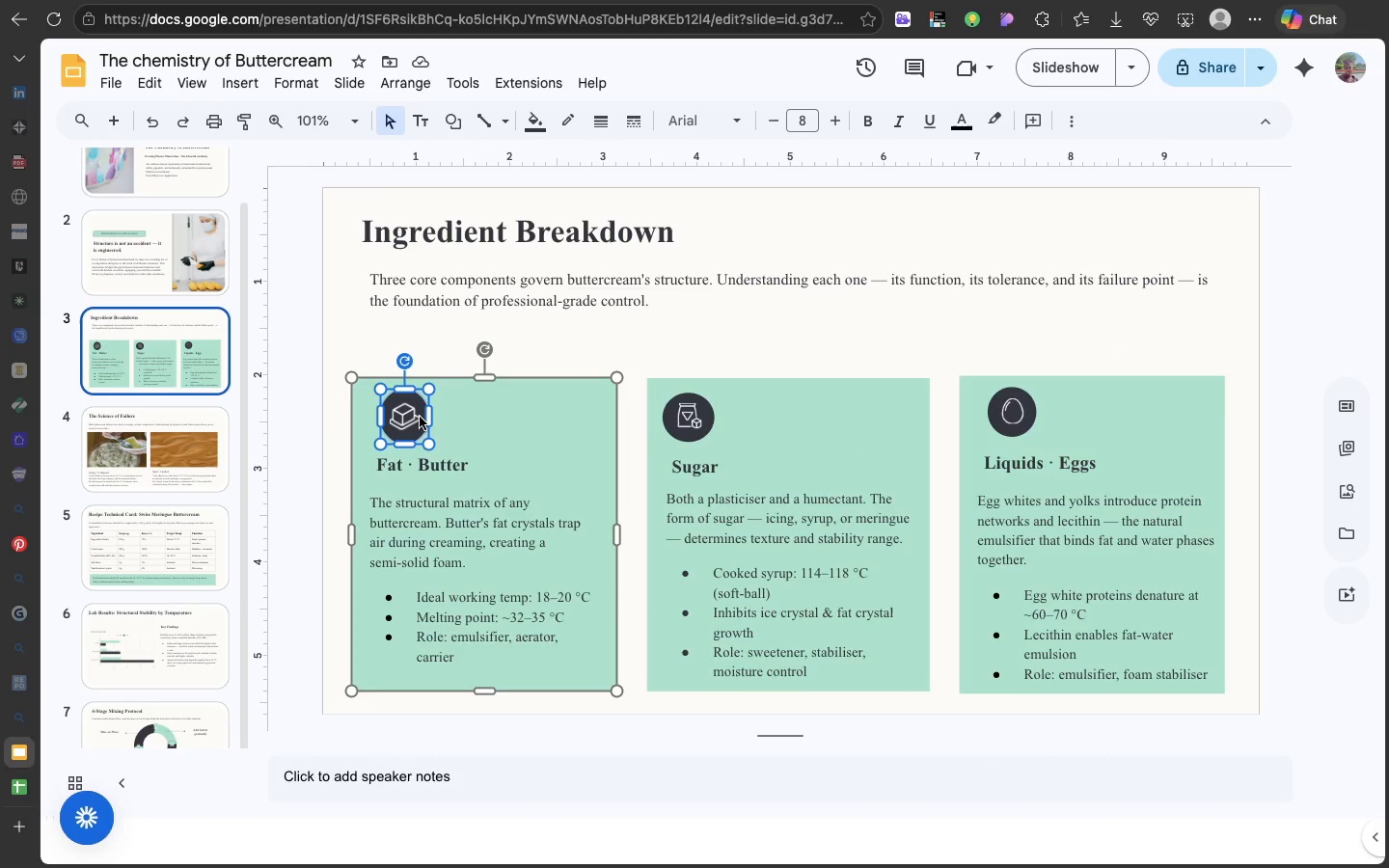 
double_click([420, 417])
 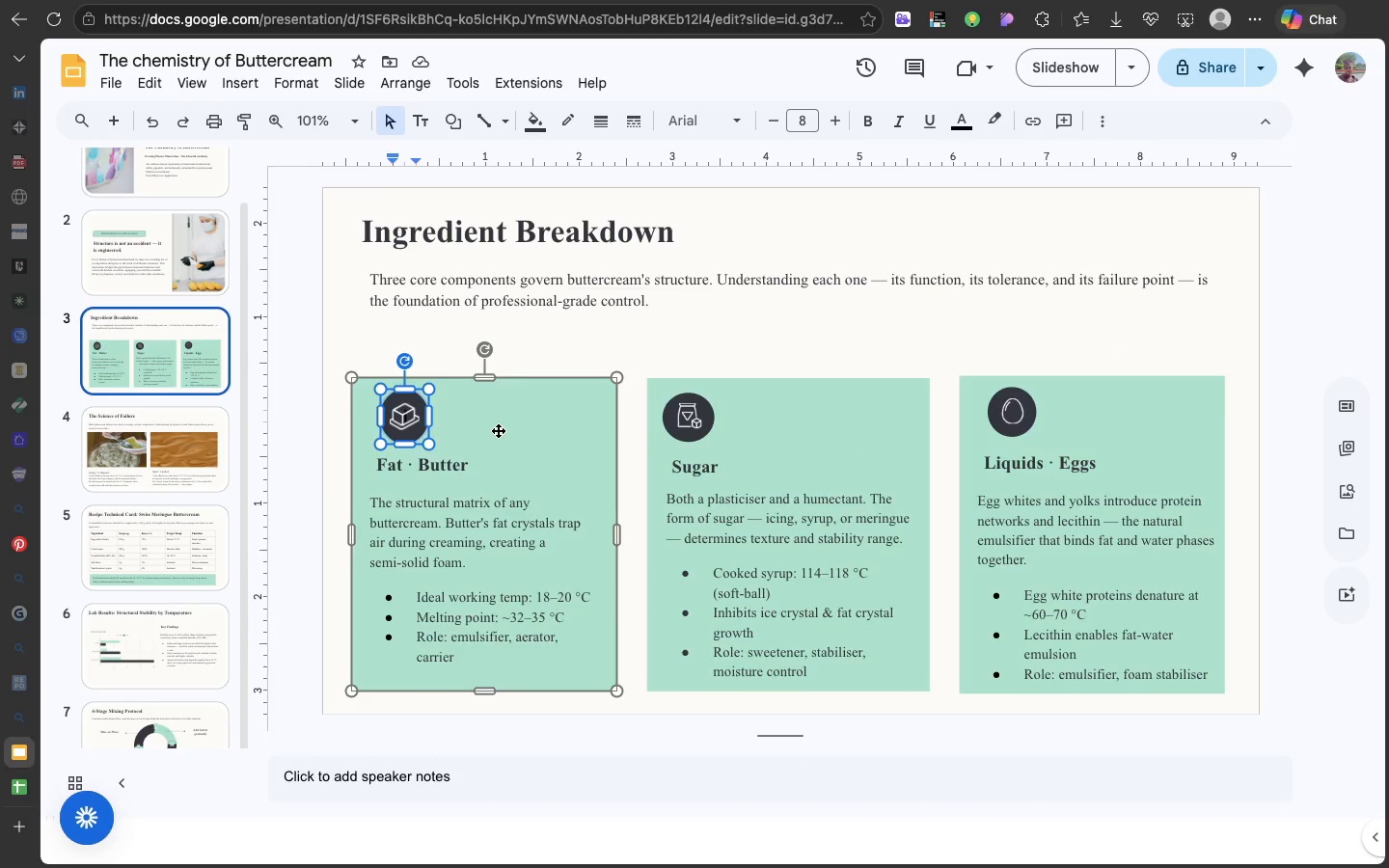 
left_click([498, 430])
 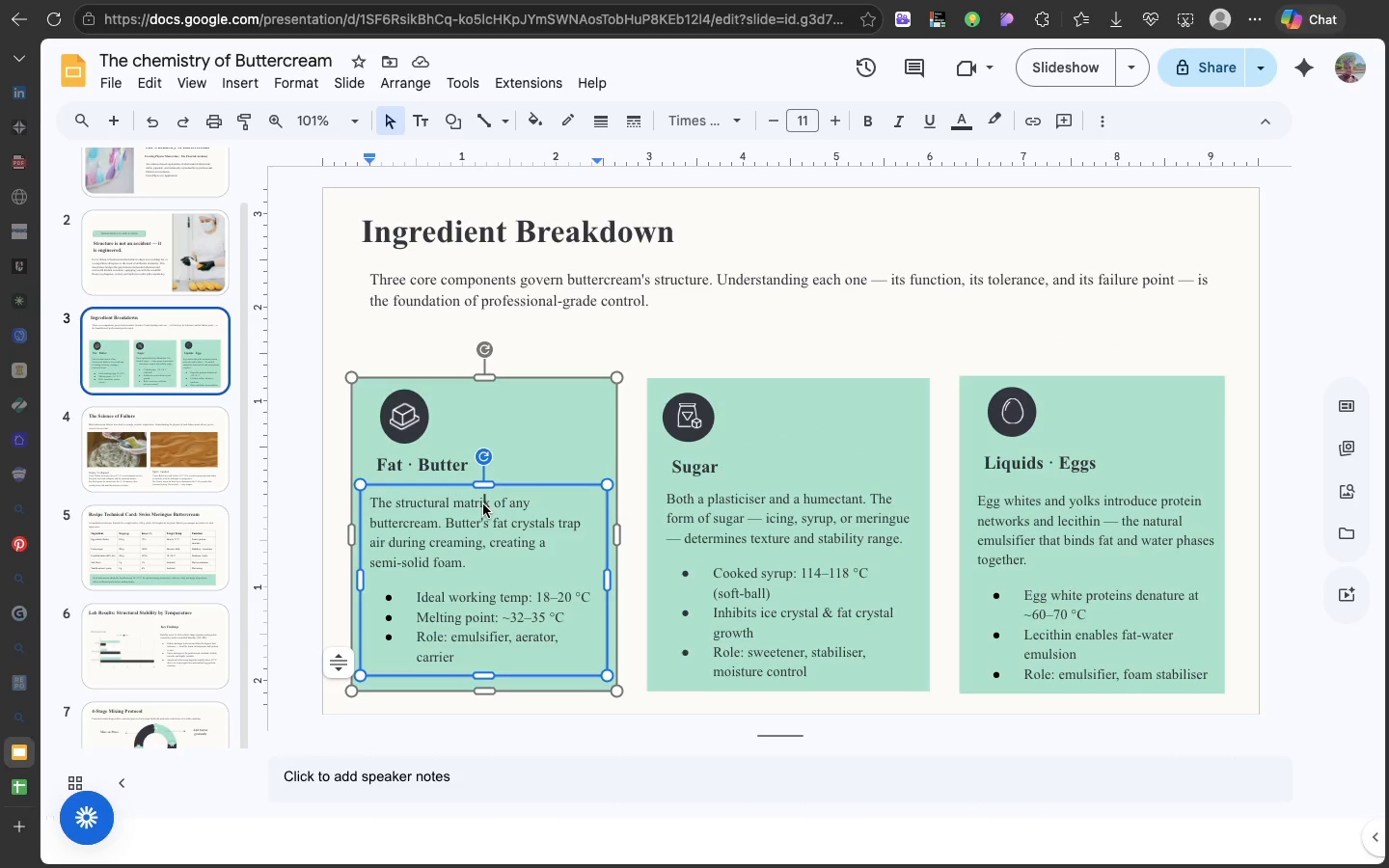 
left_click([483, 504])
 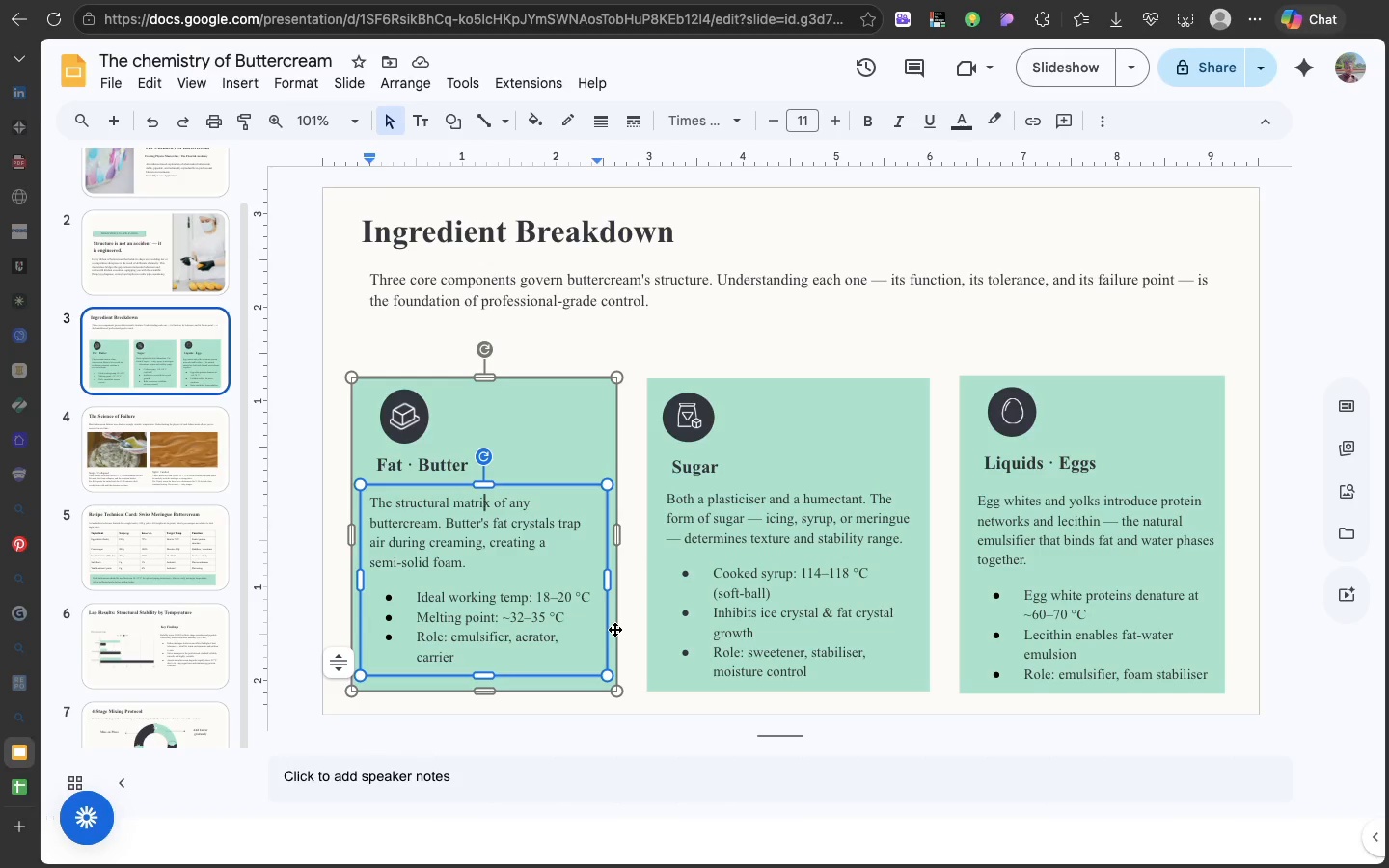 
wait(8.81)
 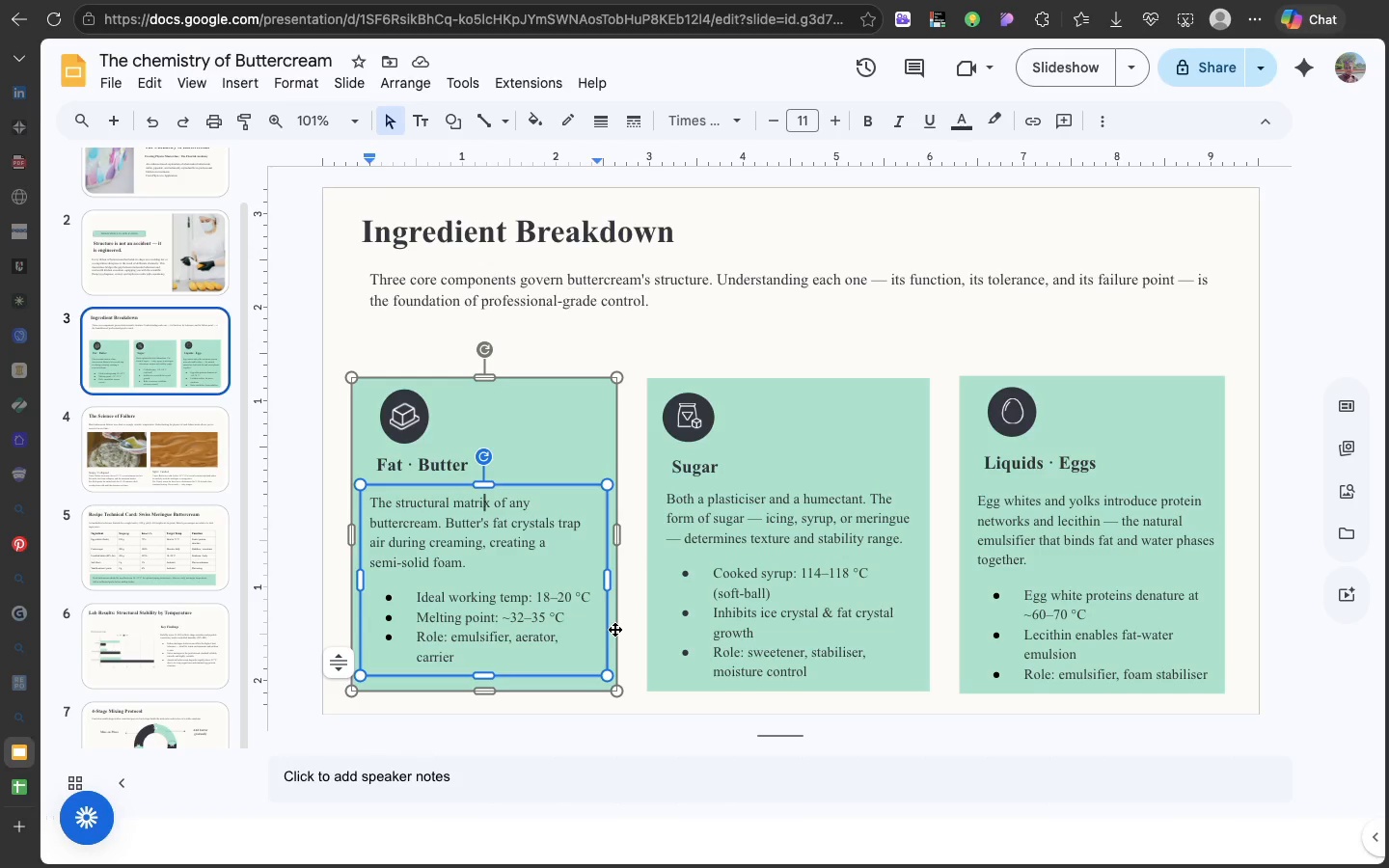 
left_click([702, 407])
 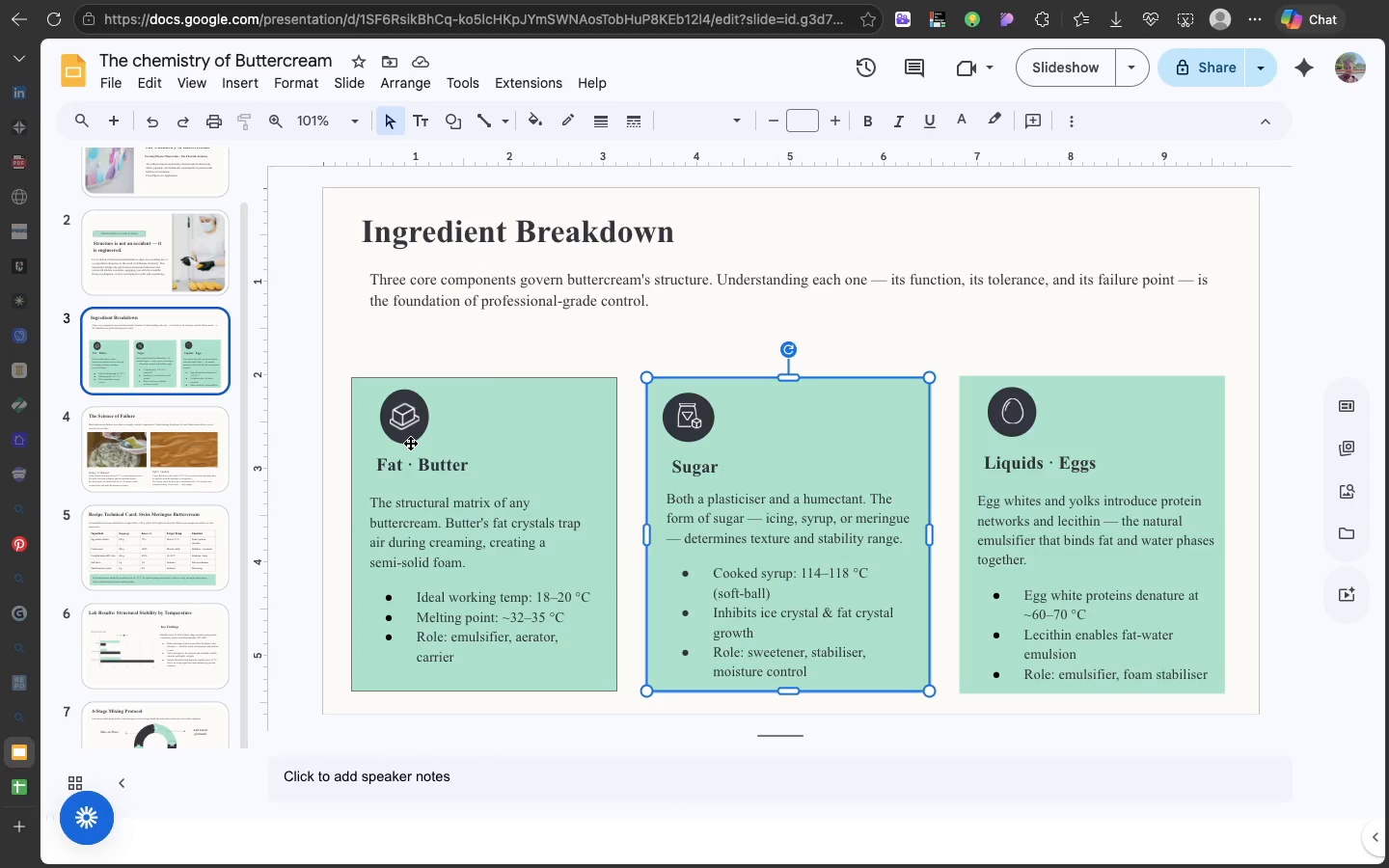 
left_click([410, 443])
 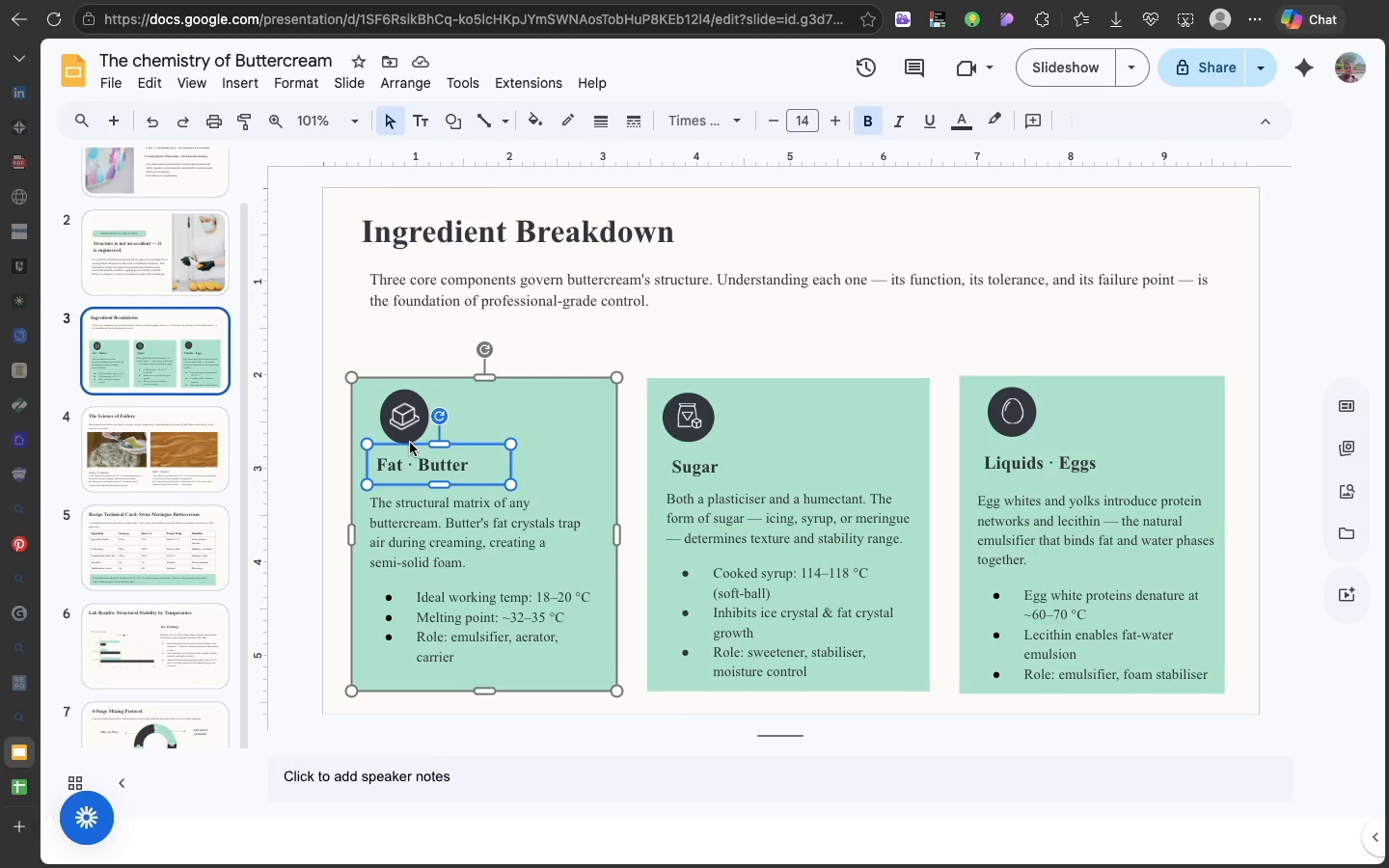 
double_click([410, 443])
 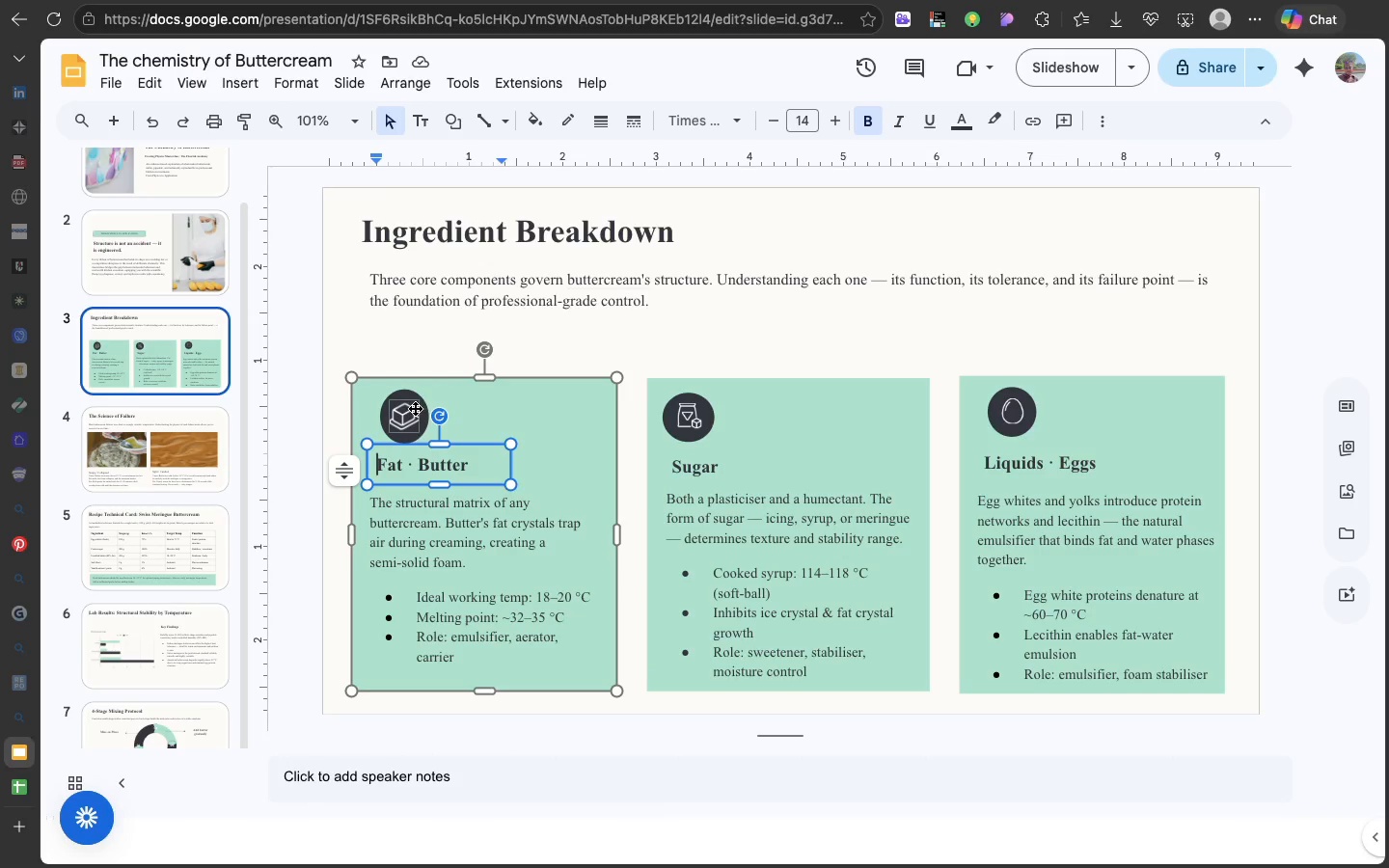 
left_click([415, 408])
 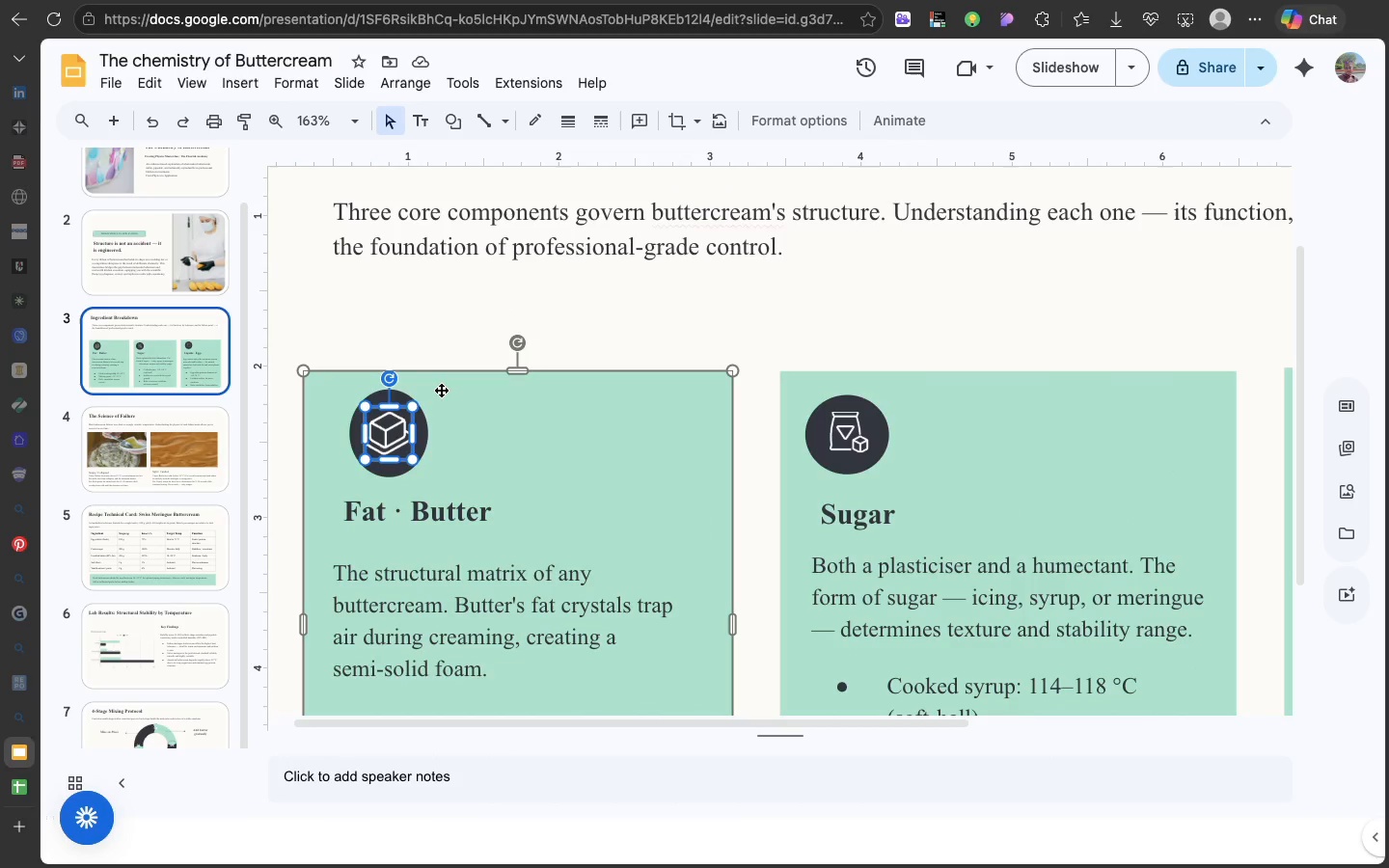 
left_click([441, 390])
 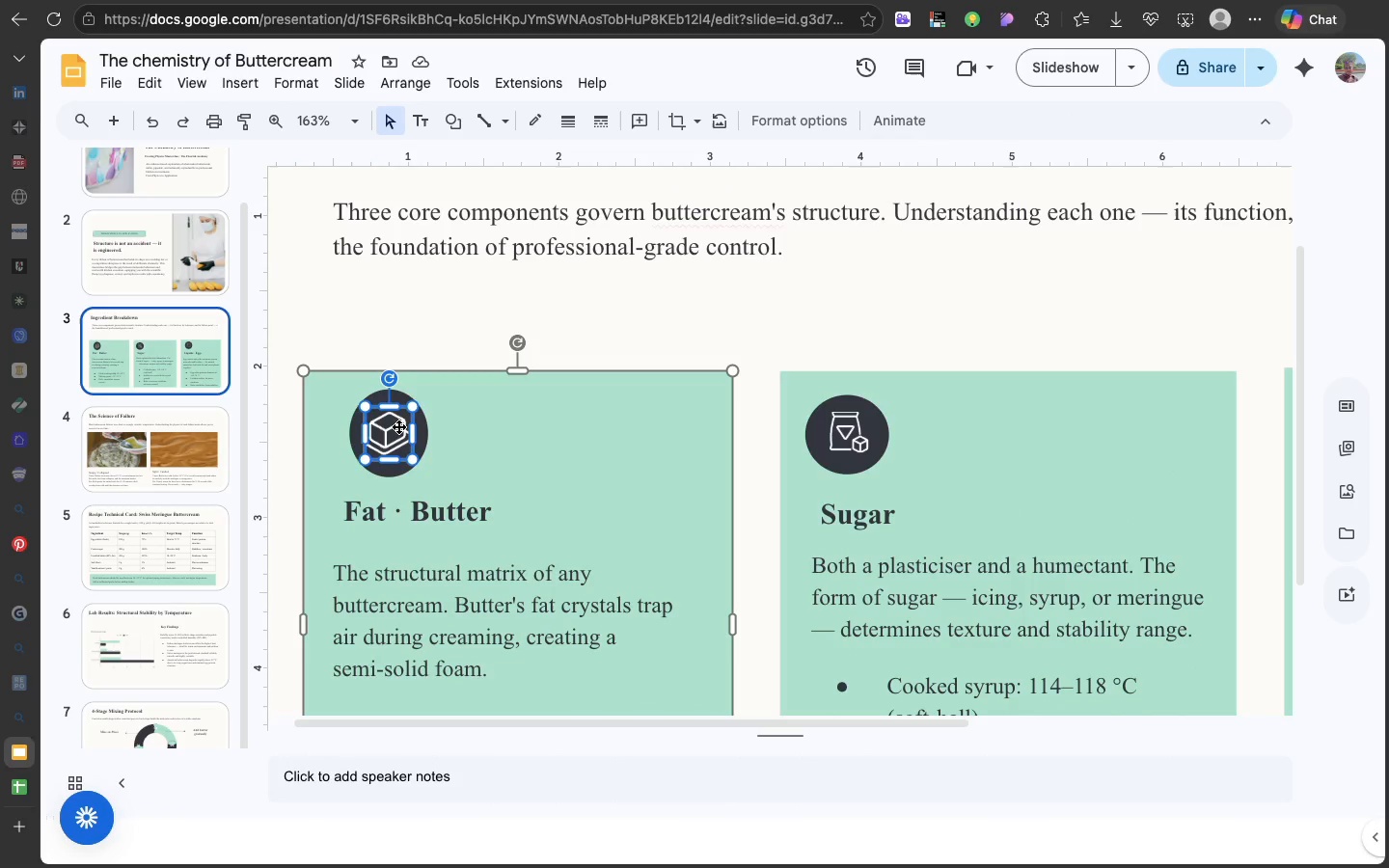 
left_click([398, 426])
 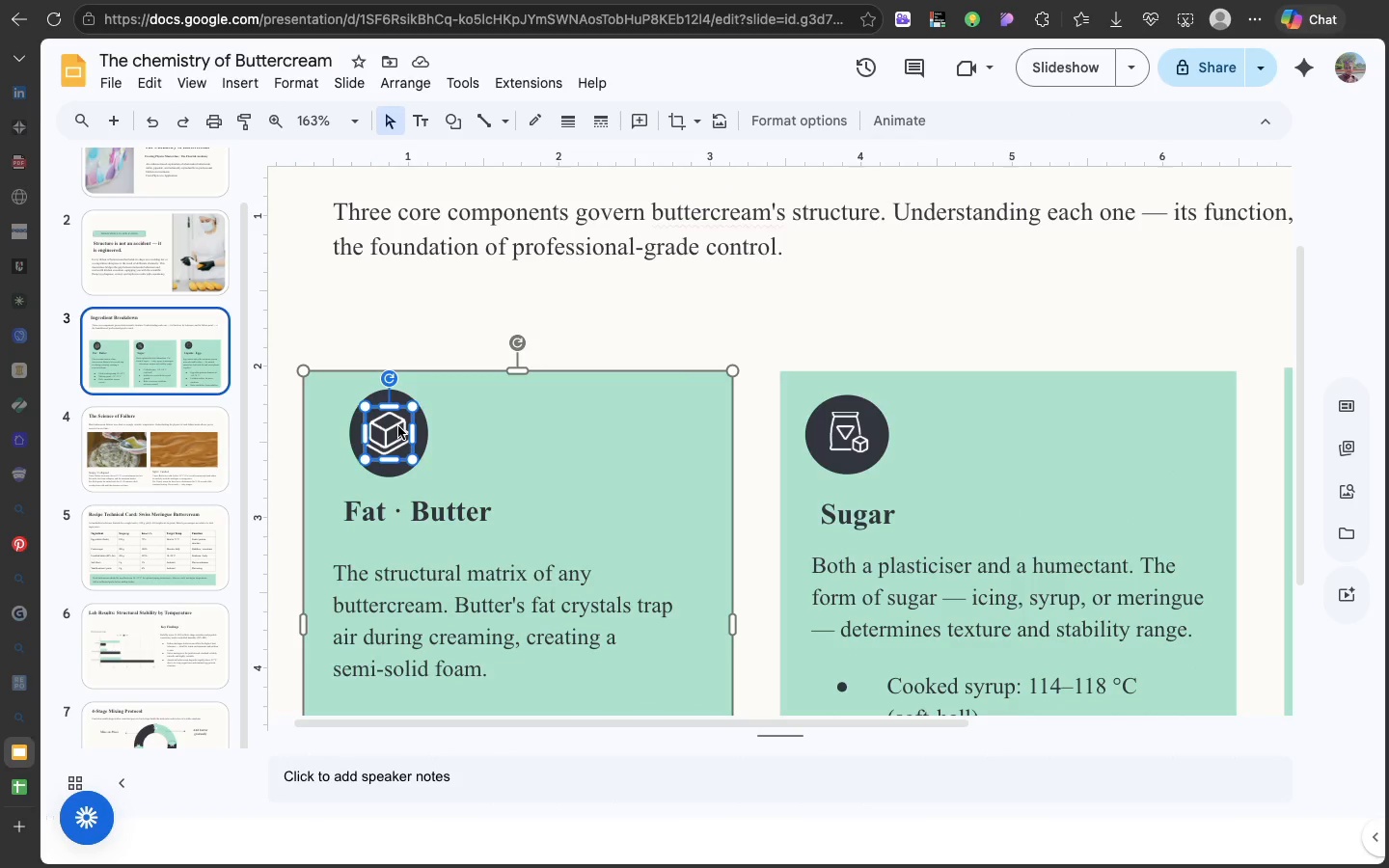 
left_click_drag(start_coordinate=[398, 426], to_coordinate=[438, 316])
 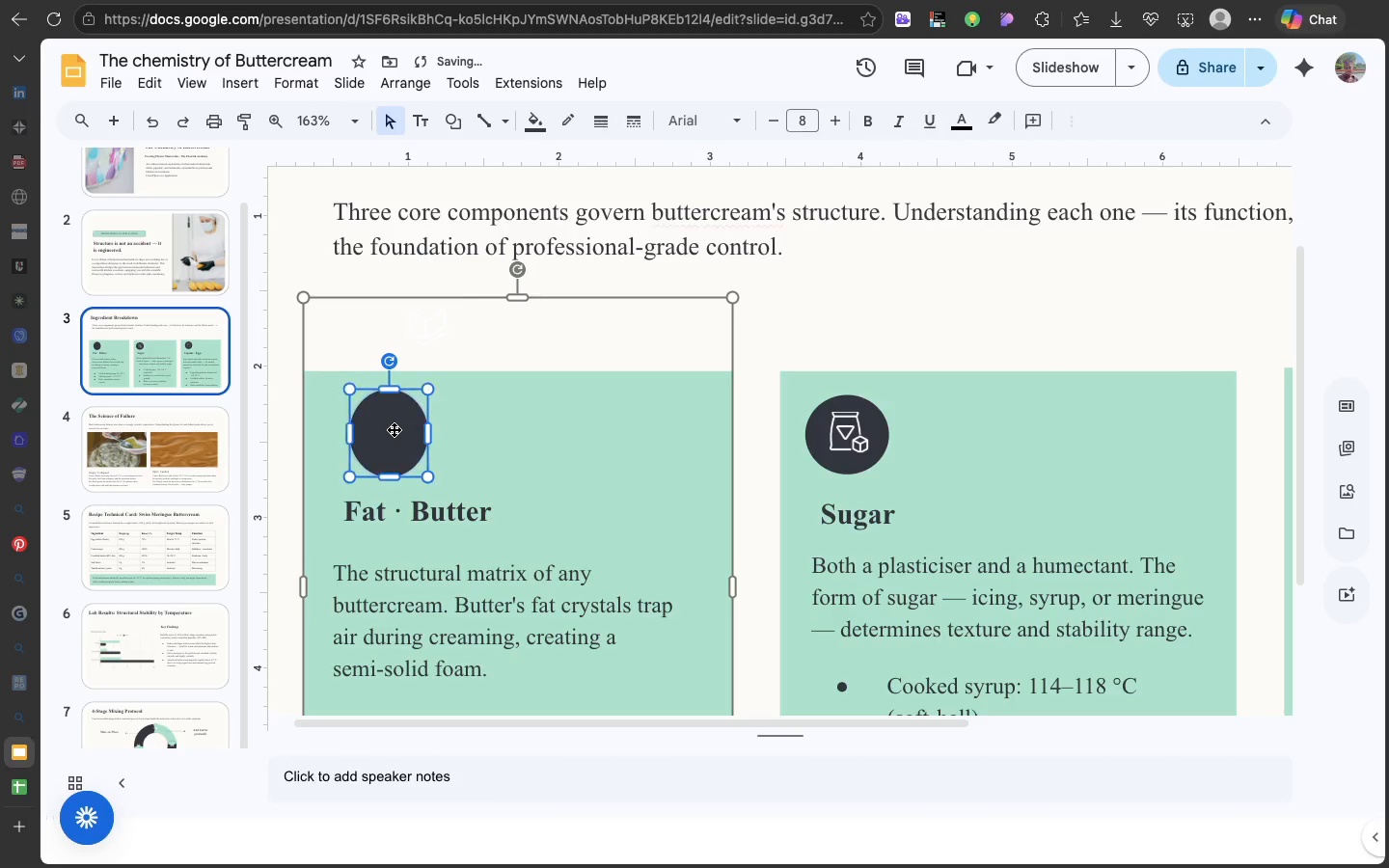 
left_click([394, 429])
 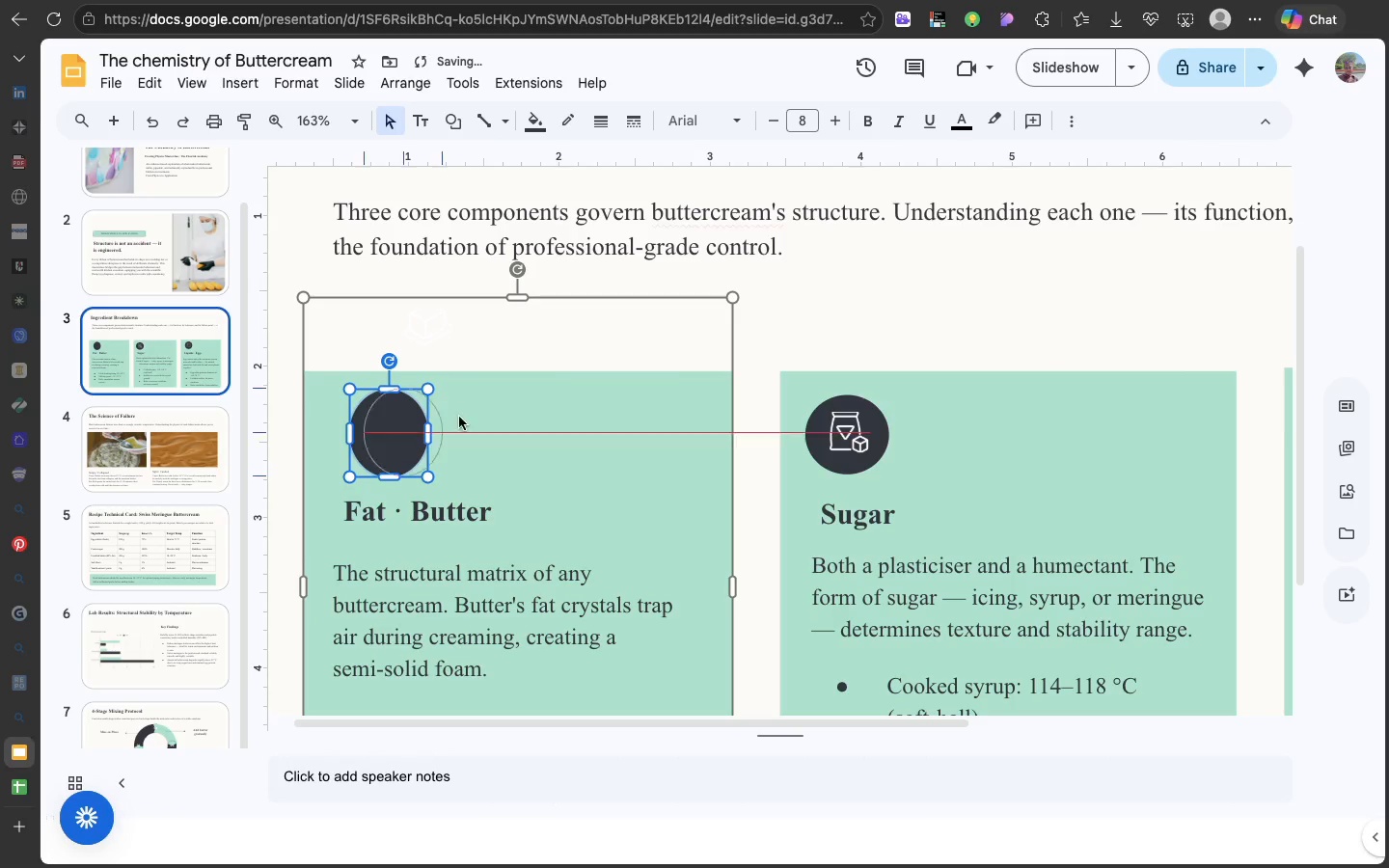 
left_click_drag(start_coordinate=[394, 429], to_coordinate=[848, 288])
 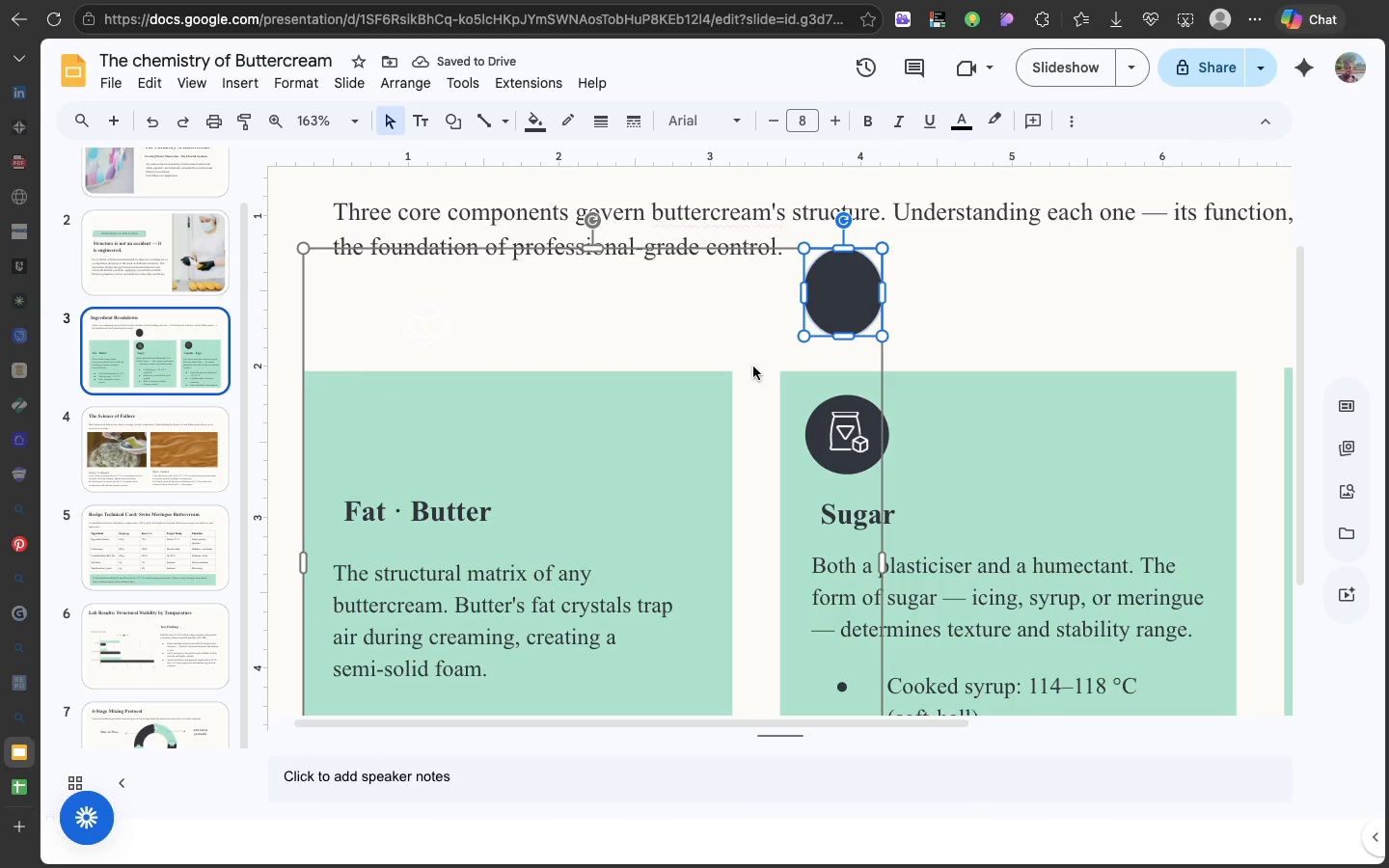 
key(Meta+Z)
 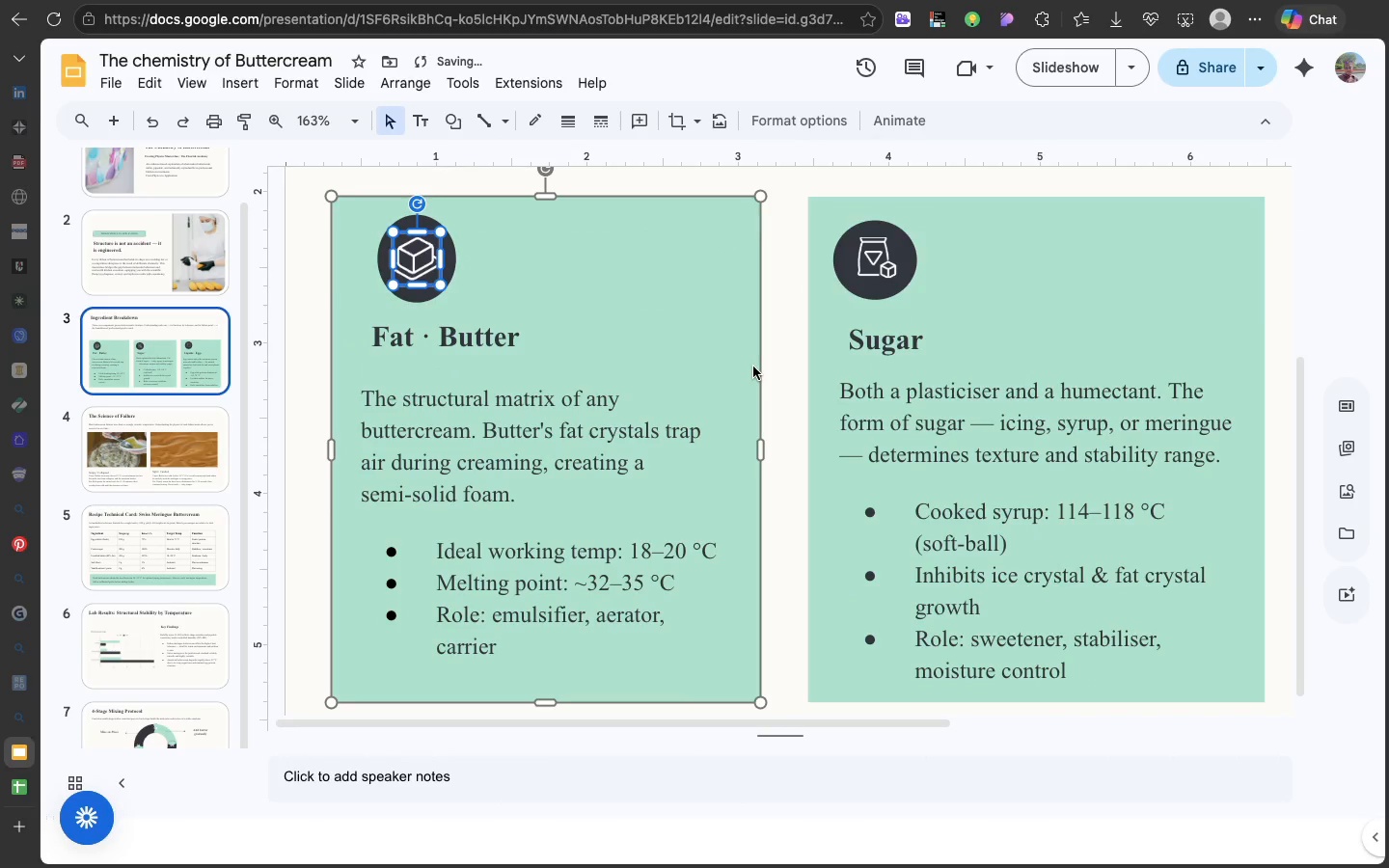 
key(Meta+Z)
 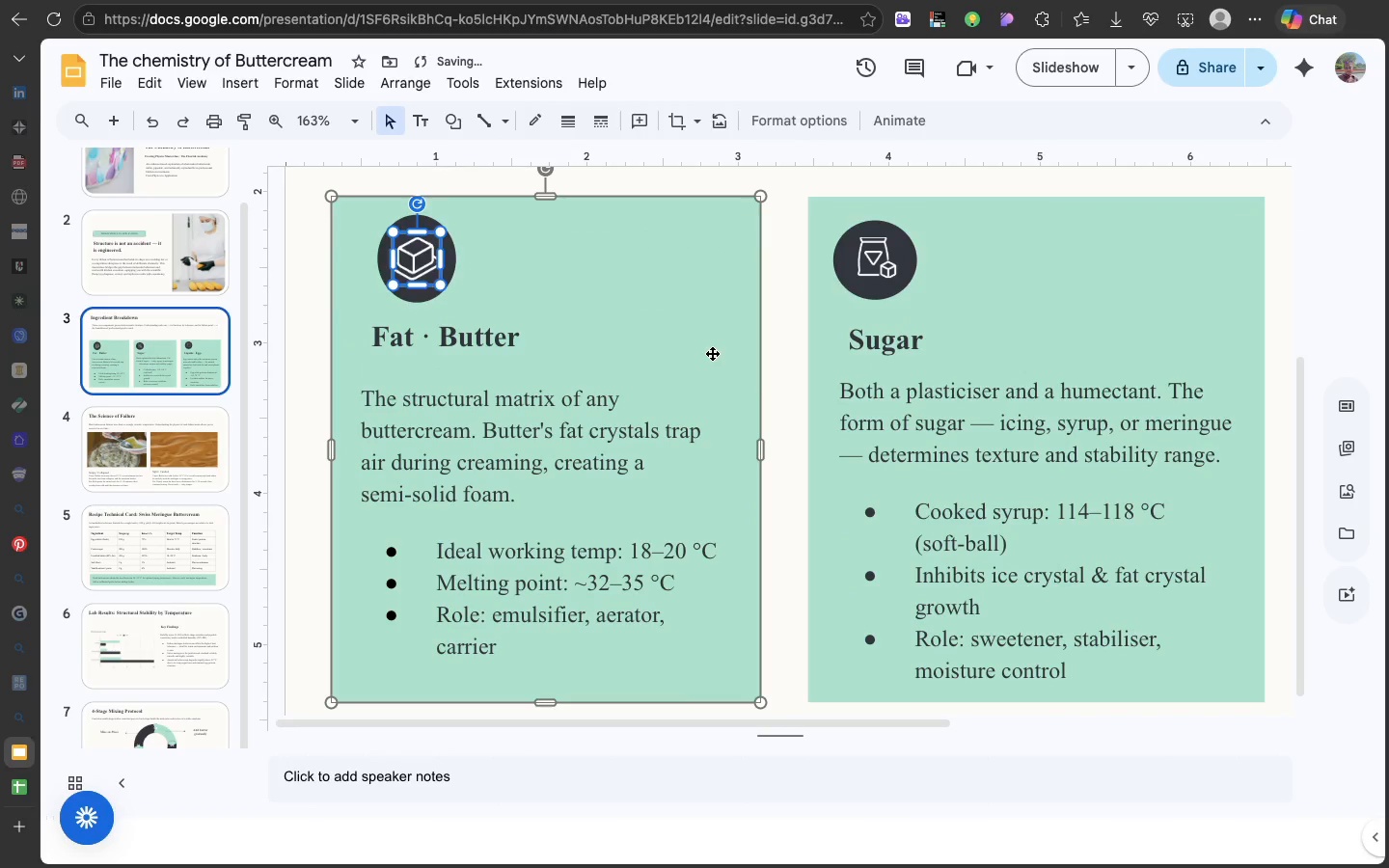 
left_click([712, 353])
 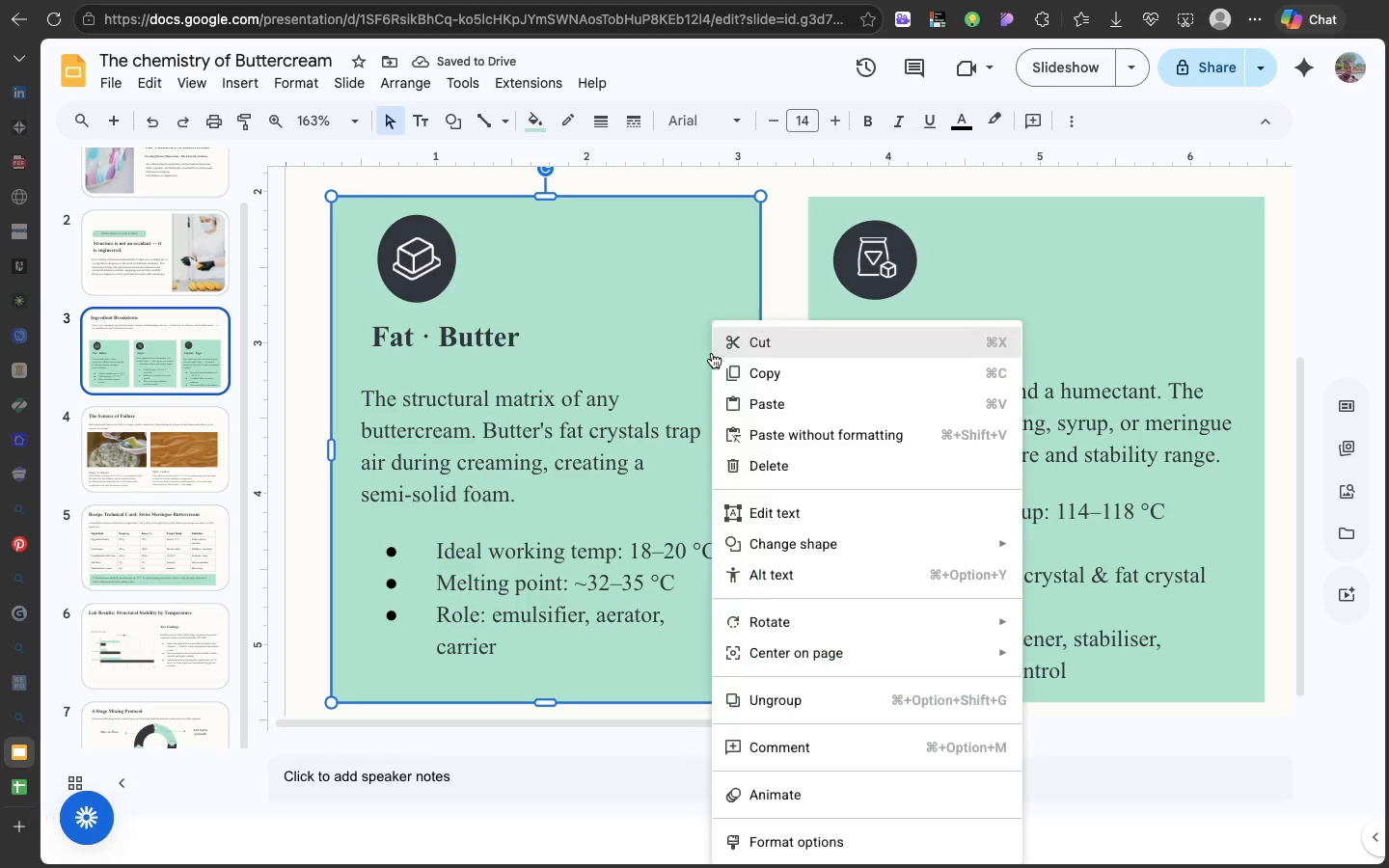 
right_click([712, 353])
 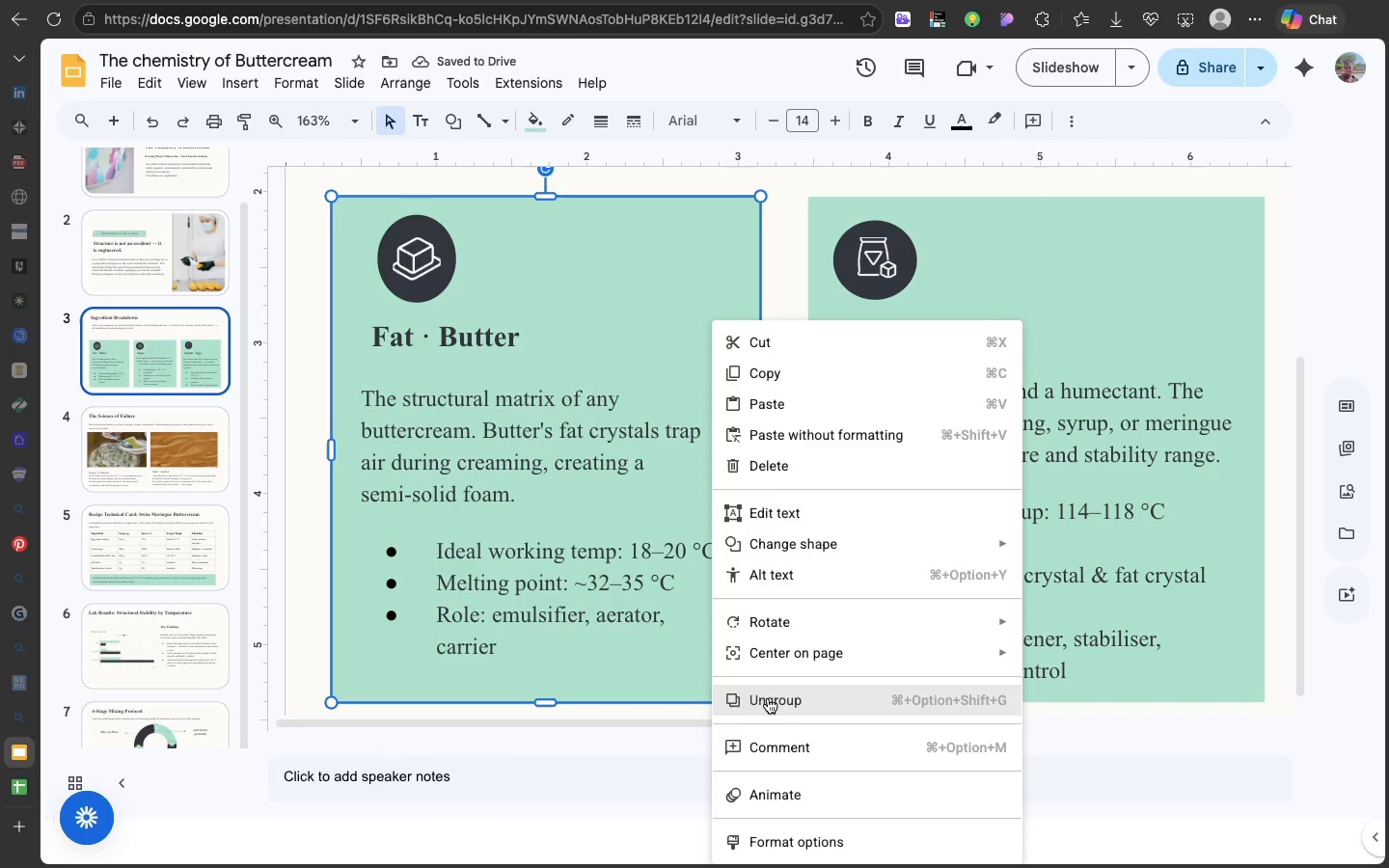 
left_click([768, 698])
 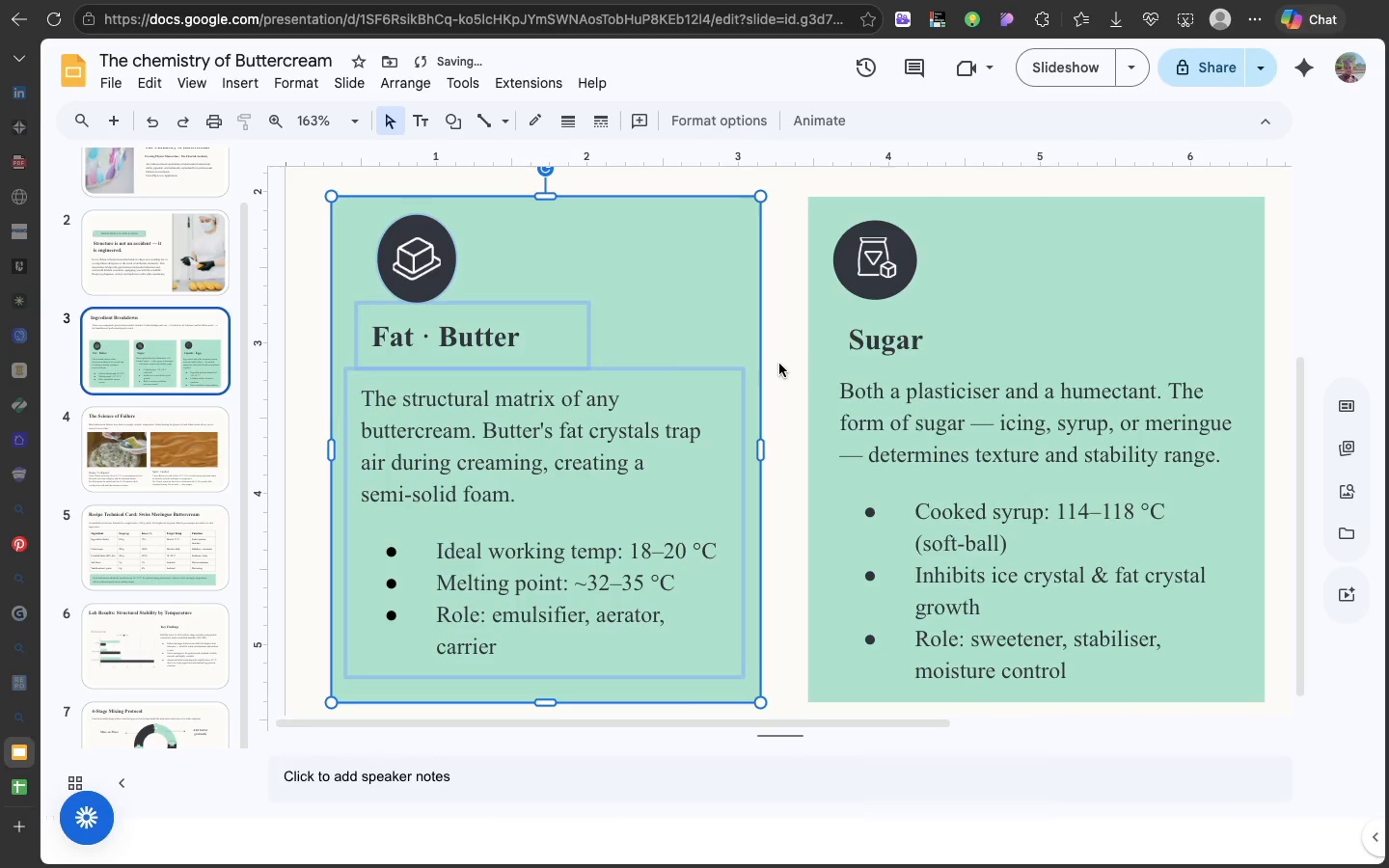 
left_click([779, 364])
 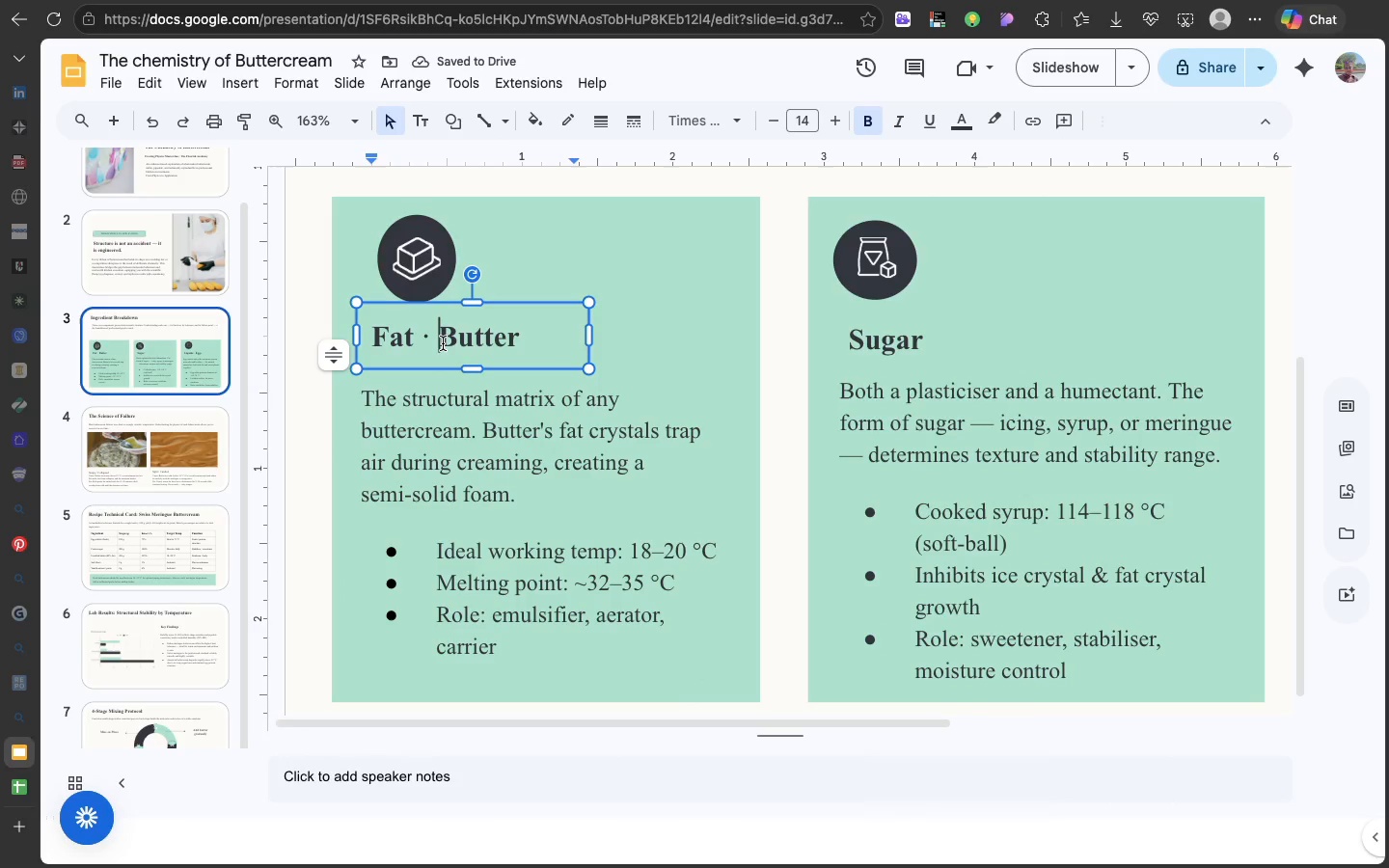 
left_click([443, 343])
 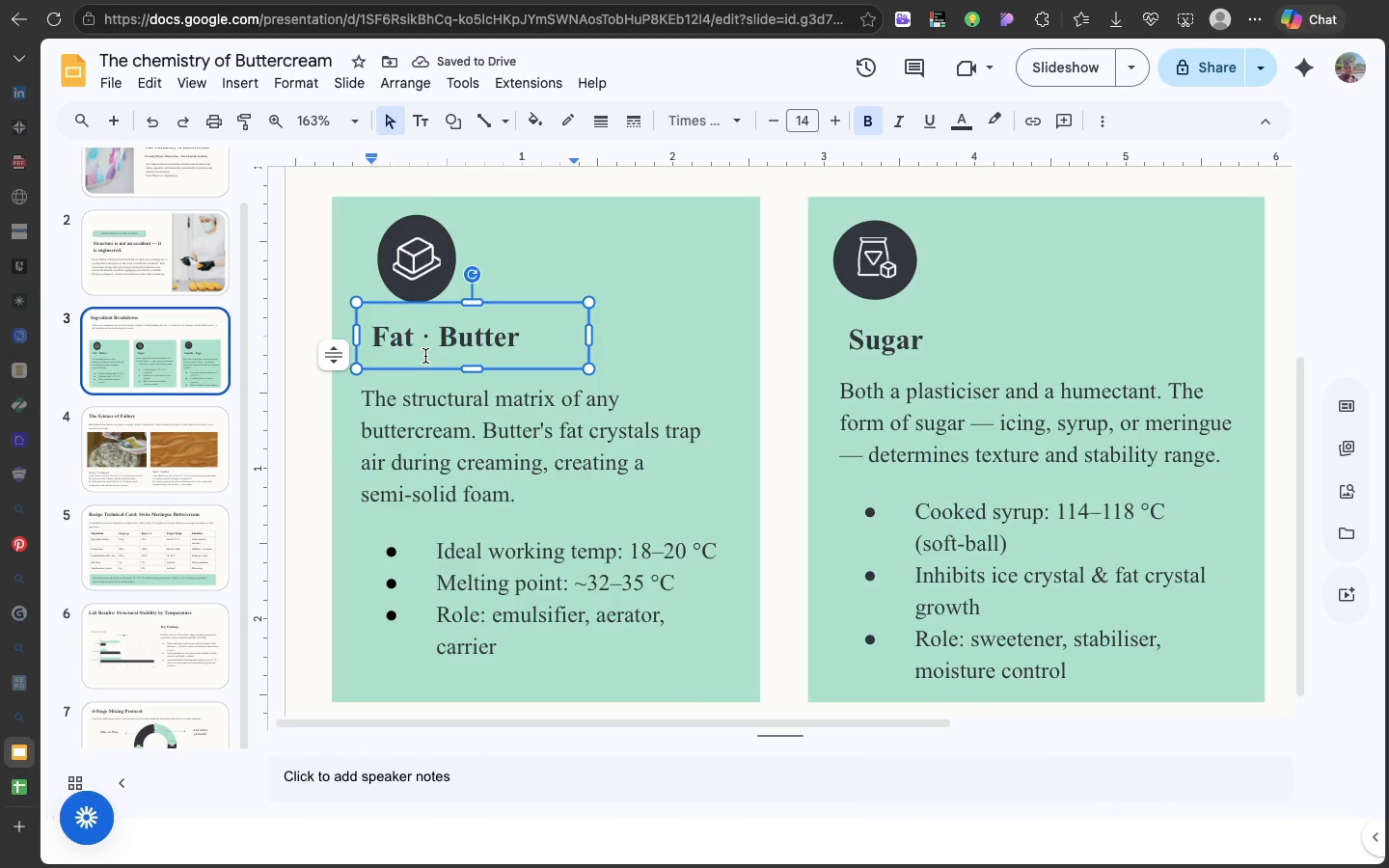 
left_click([425, 356])
 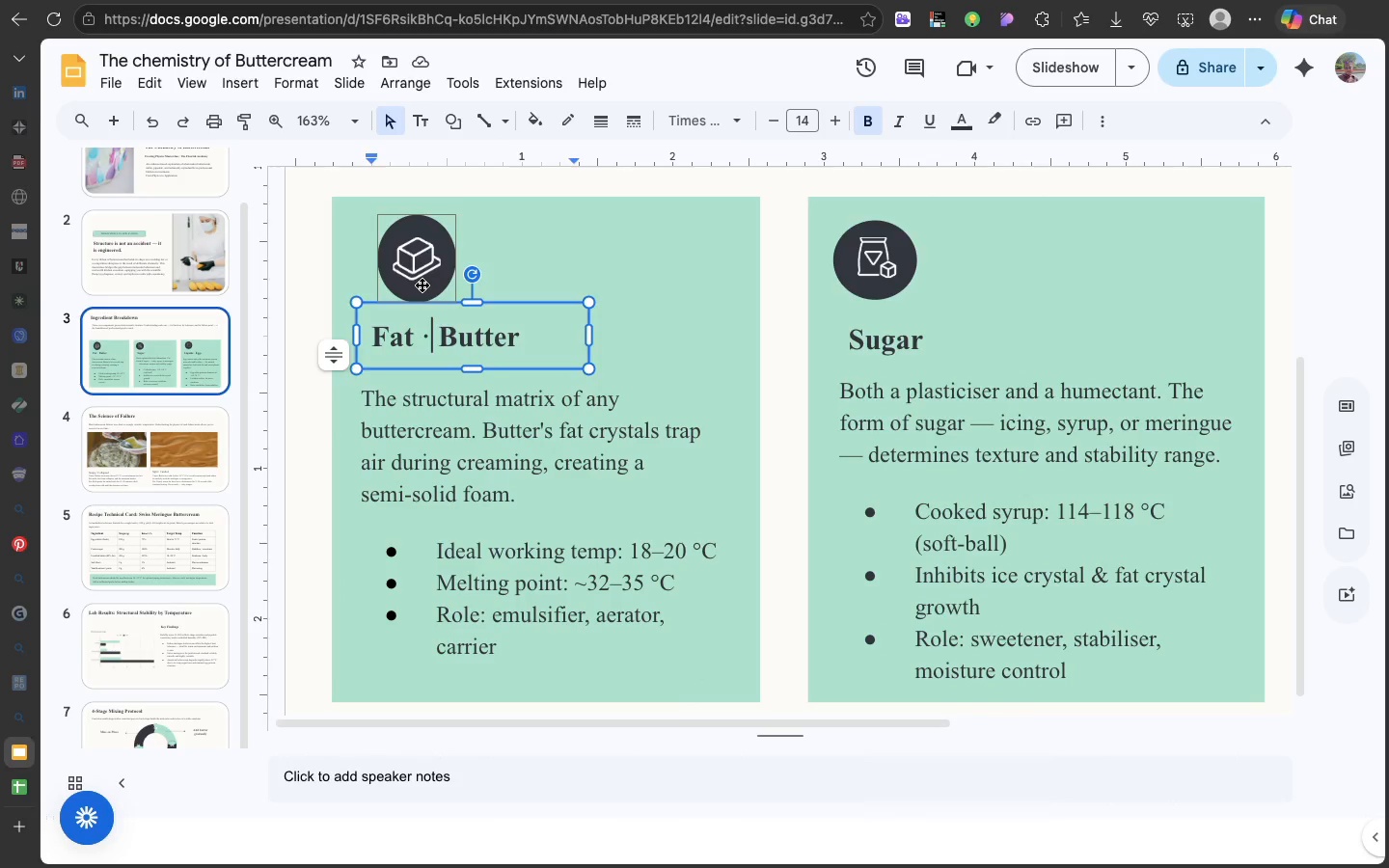 
left_click([422, 285])
 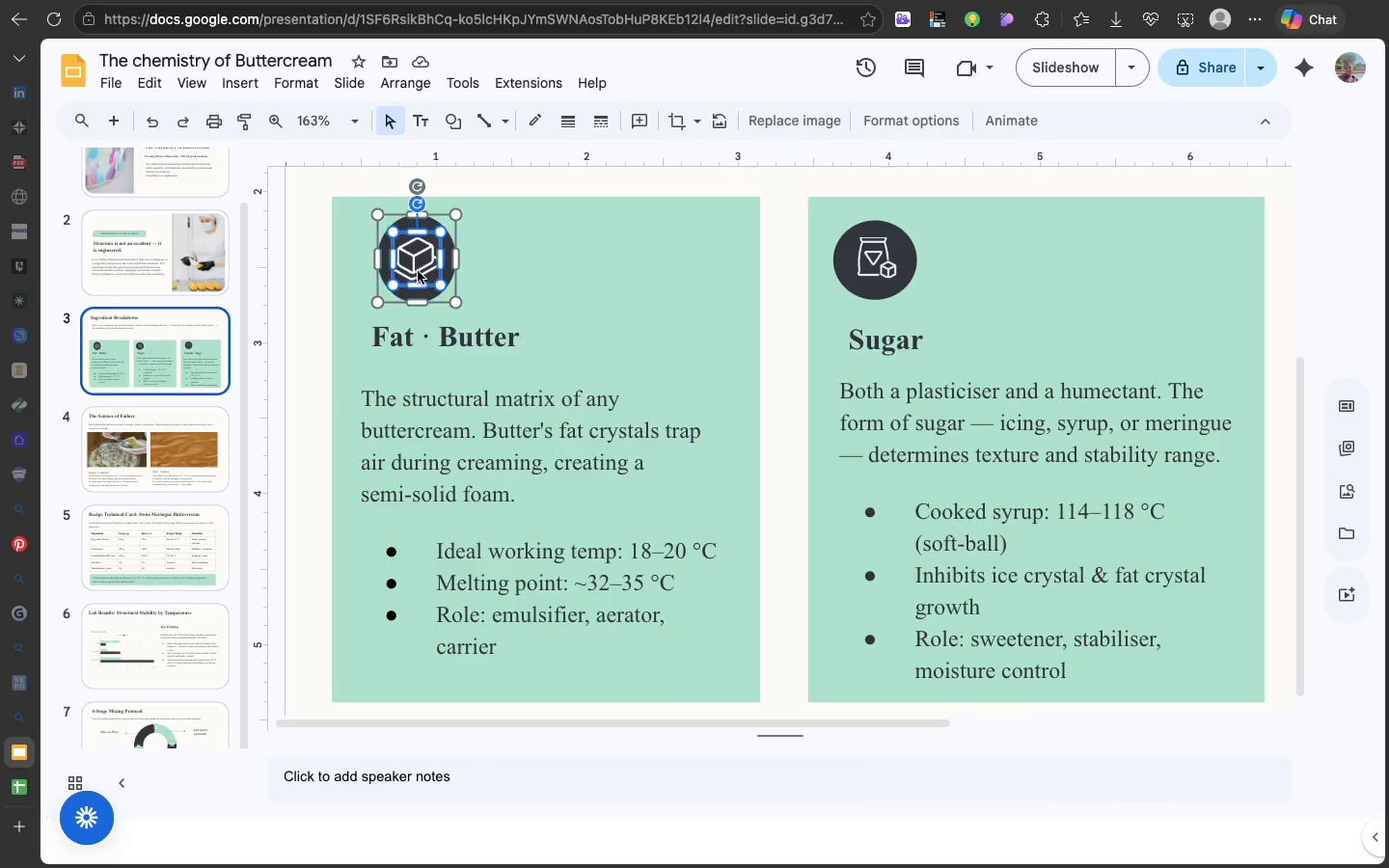 
left_click([418, 271])
 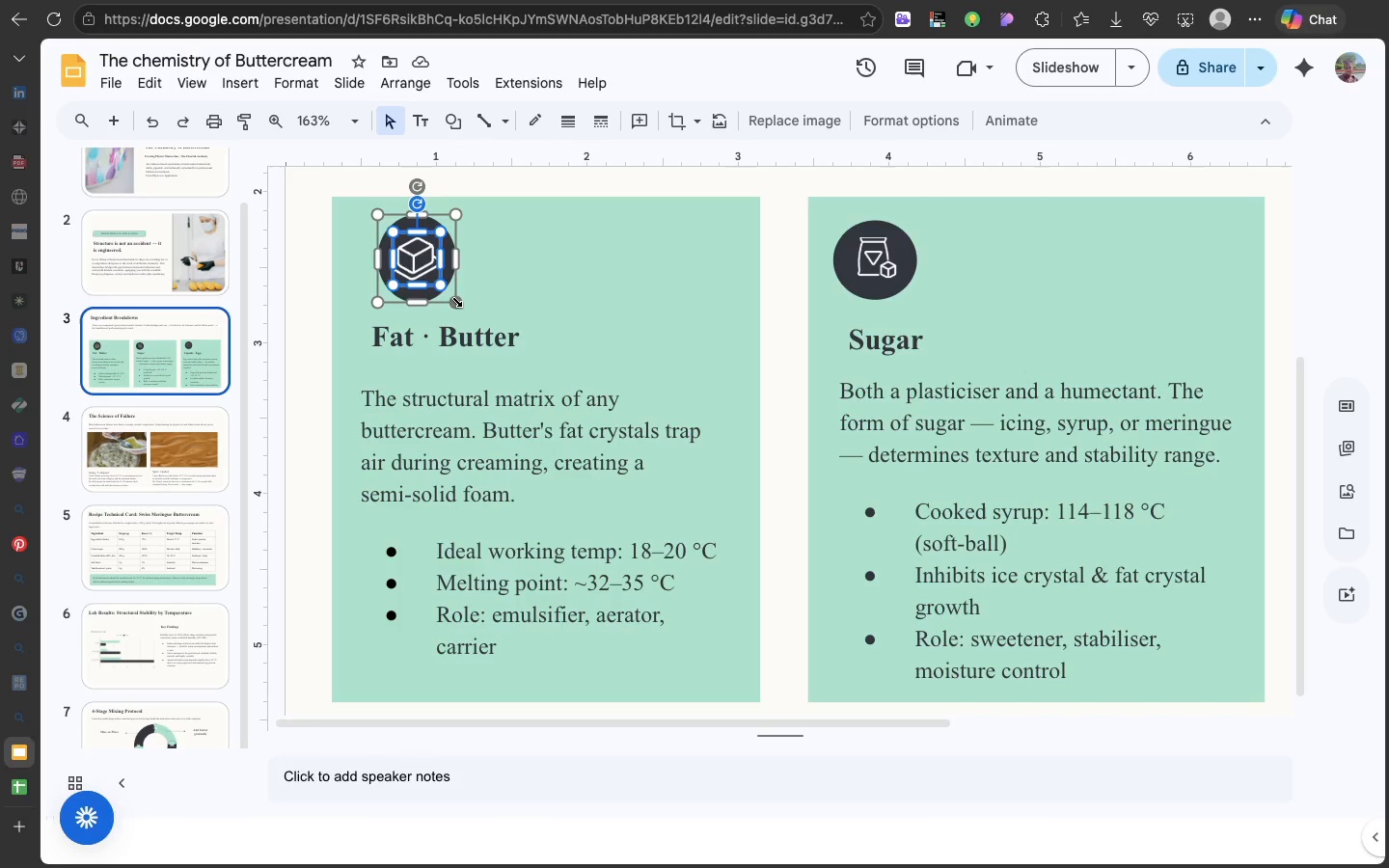 
left_click_drag(start_coordinate=[455, 300], to_coordinate=[437, 285])
 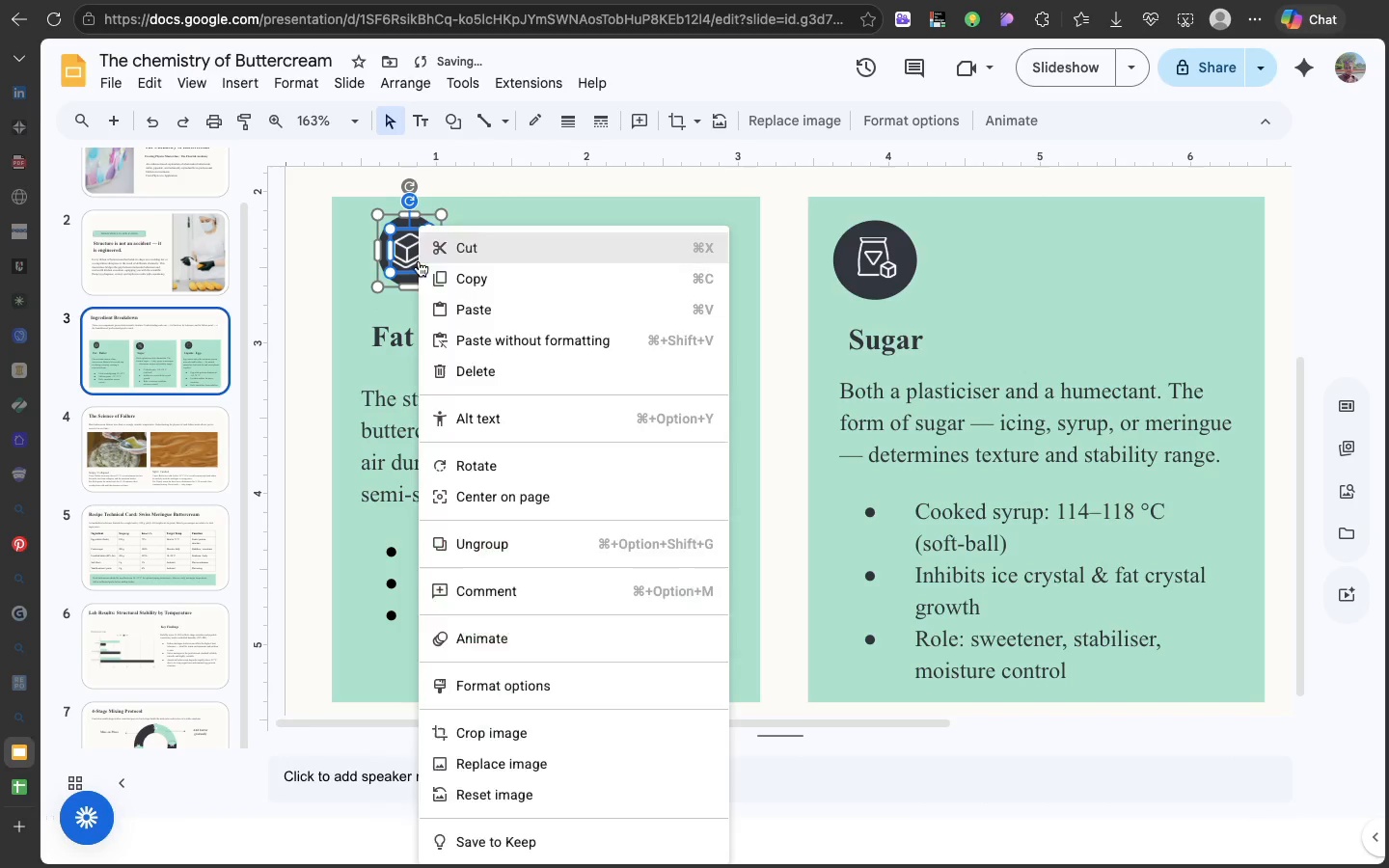 
right_click([419, 261])
 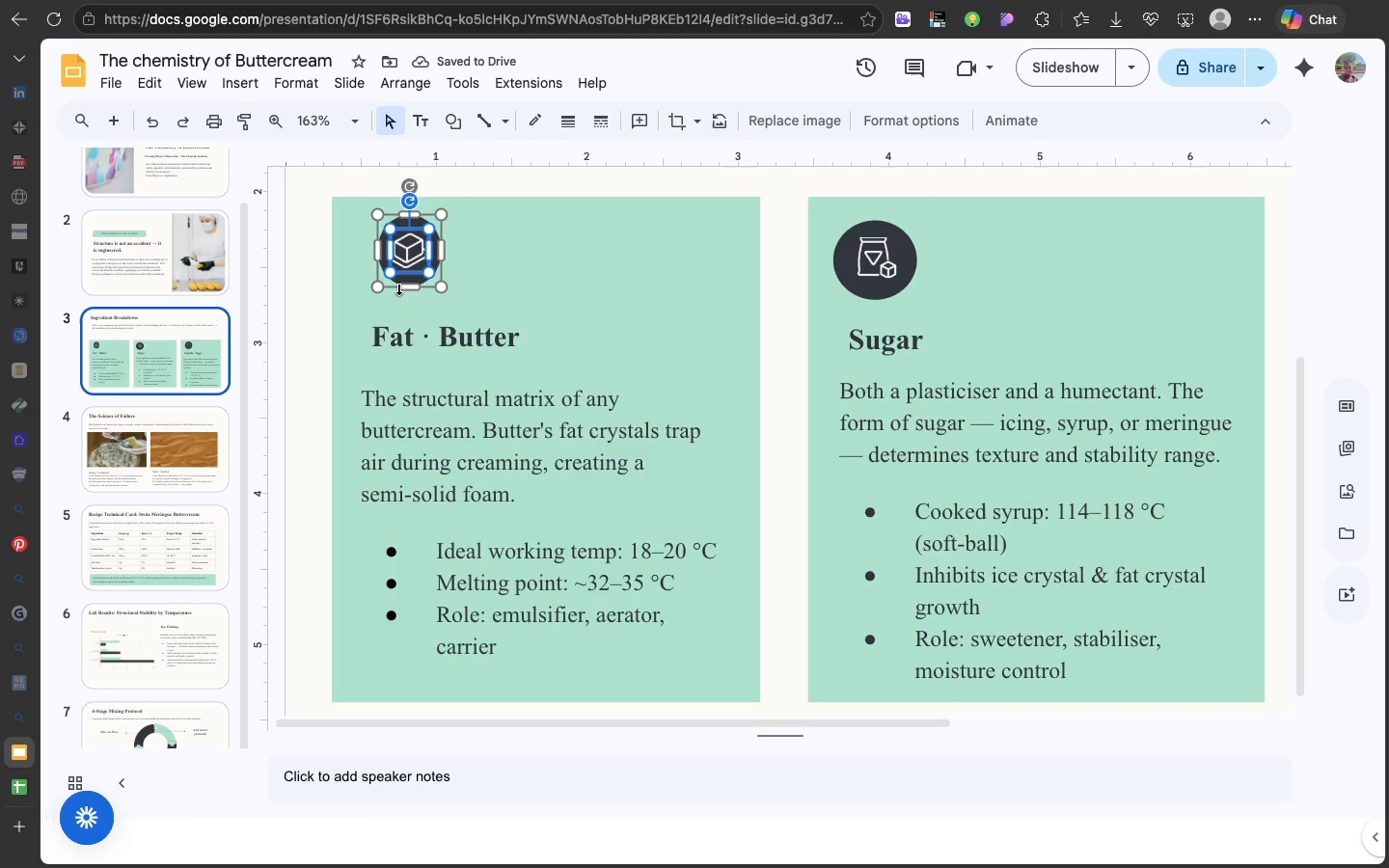 
left_click([398, 287])
 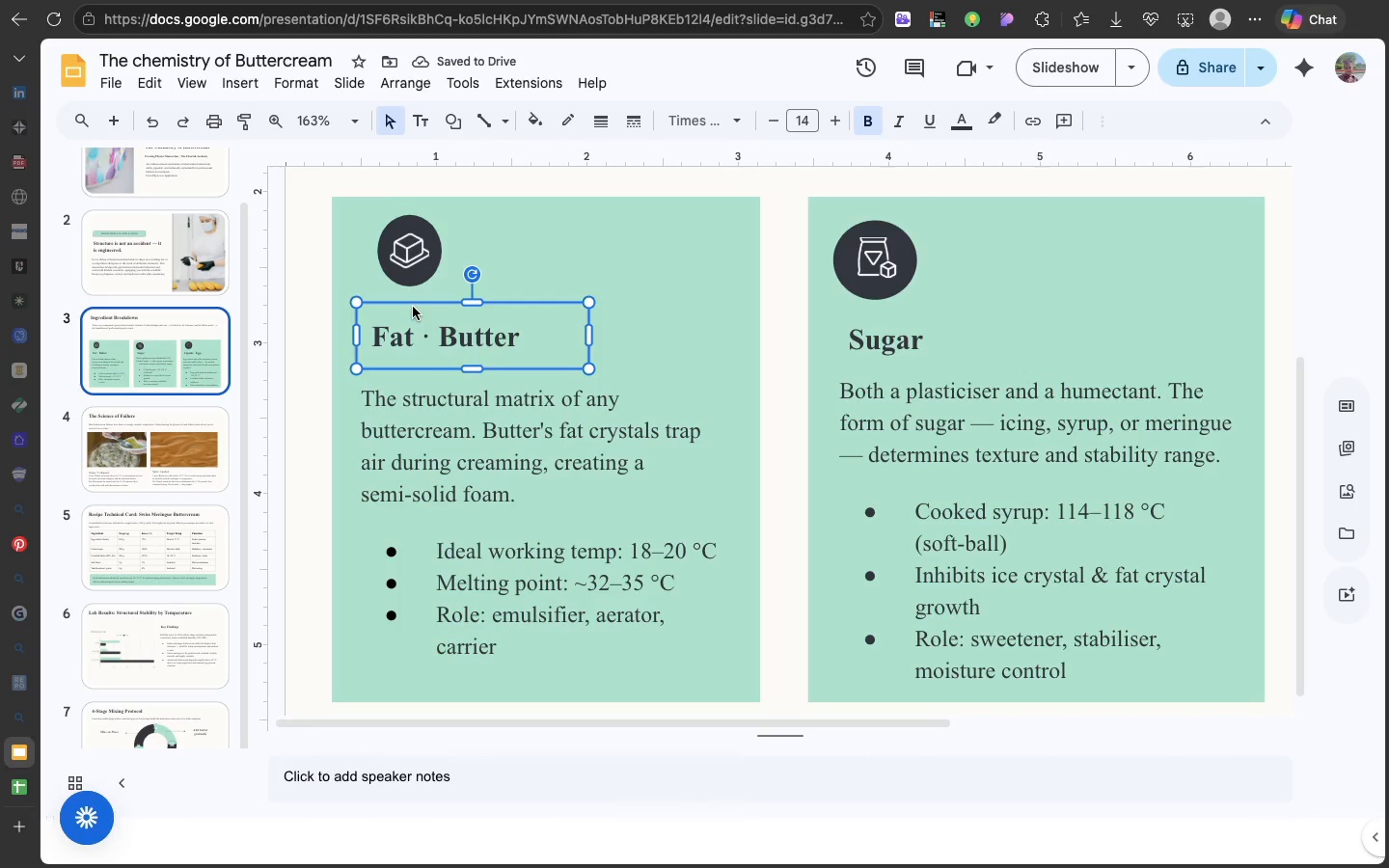 
left_click([413, 307])
 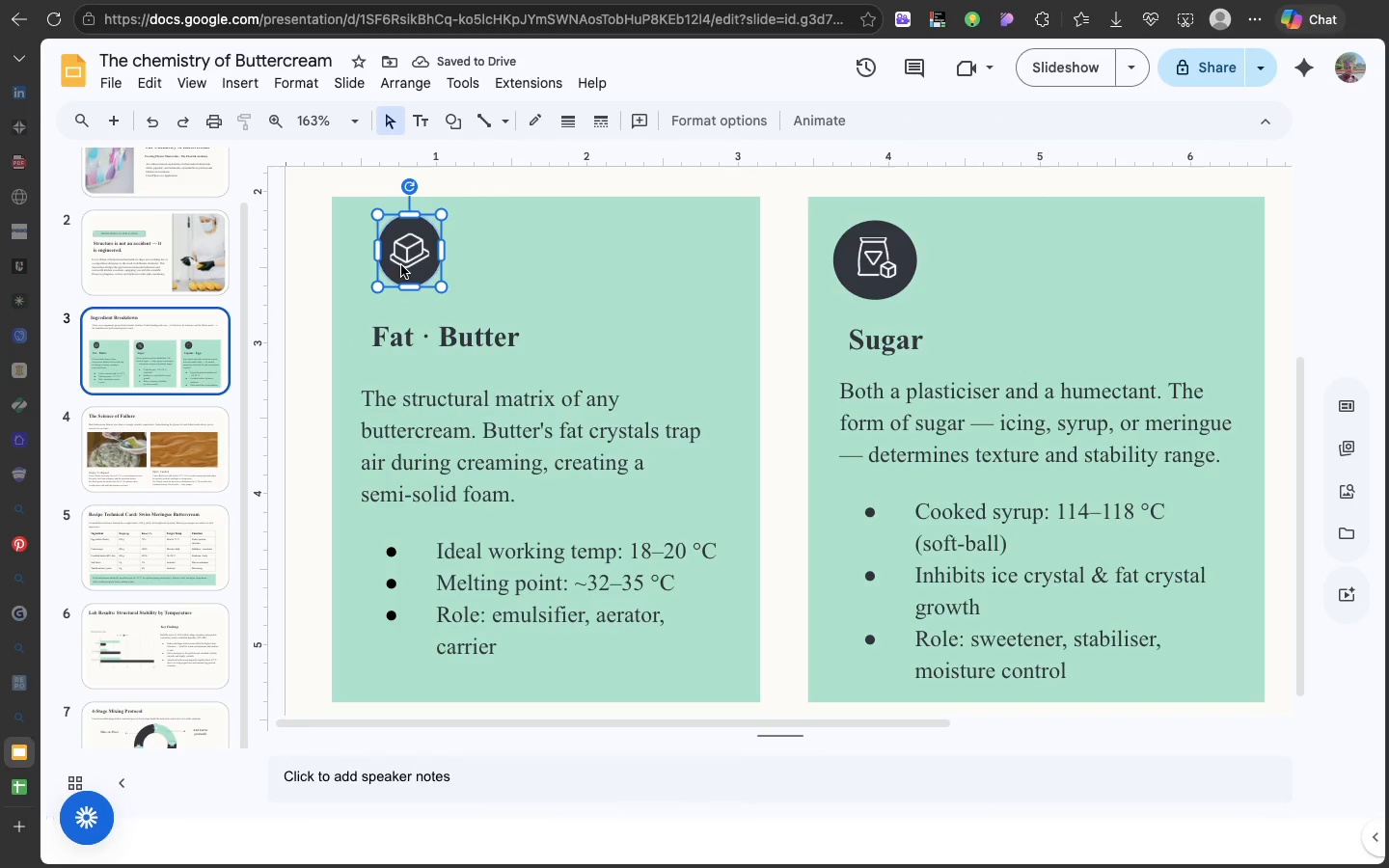 
left_click([401, 265])
 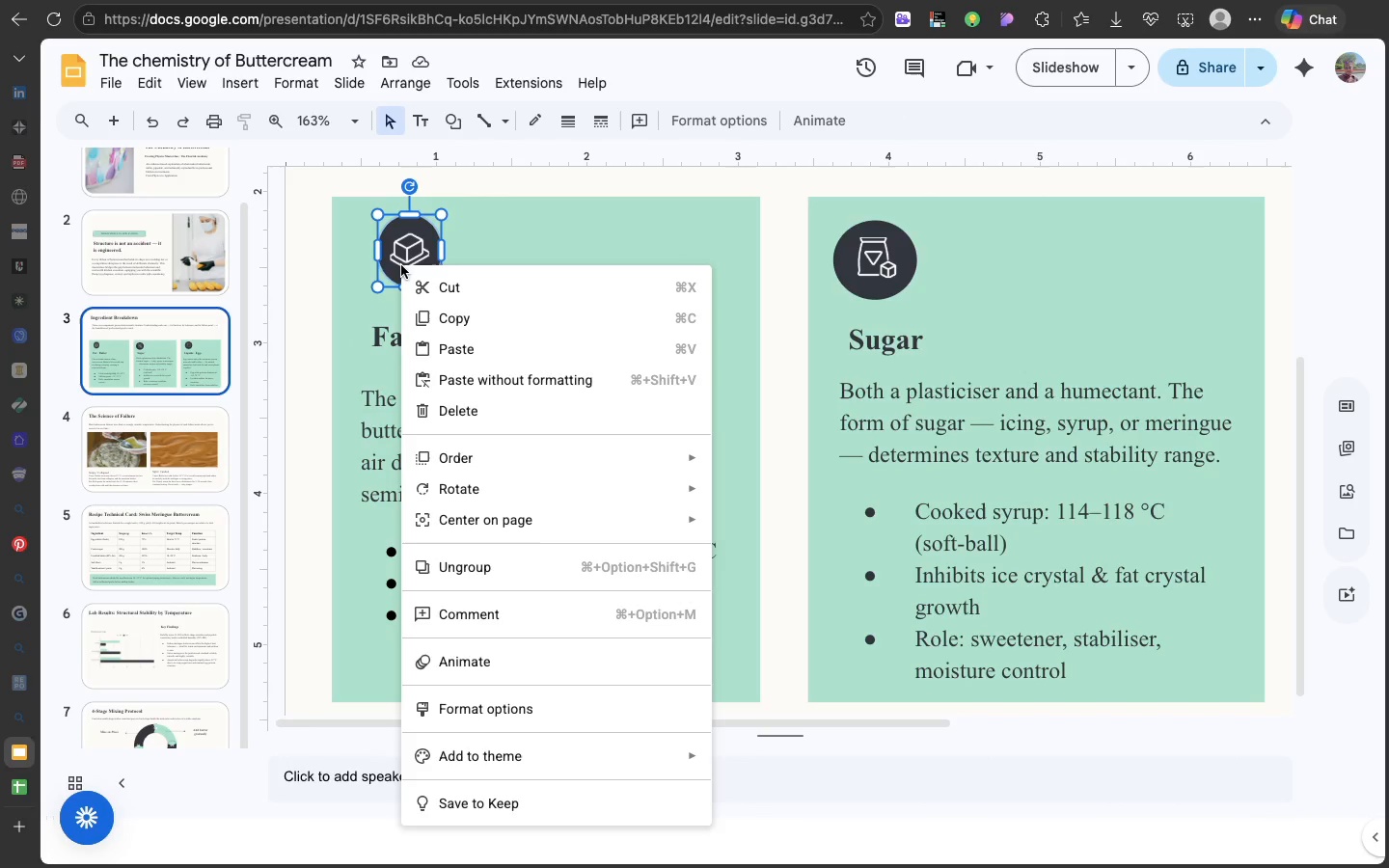 
right_click([401, 265])
 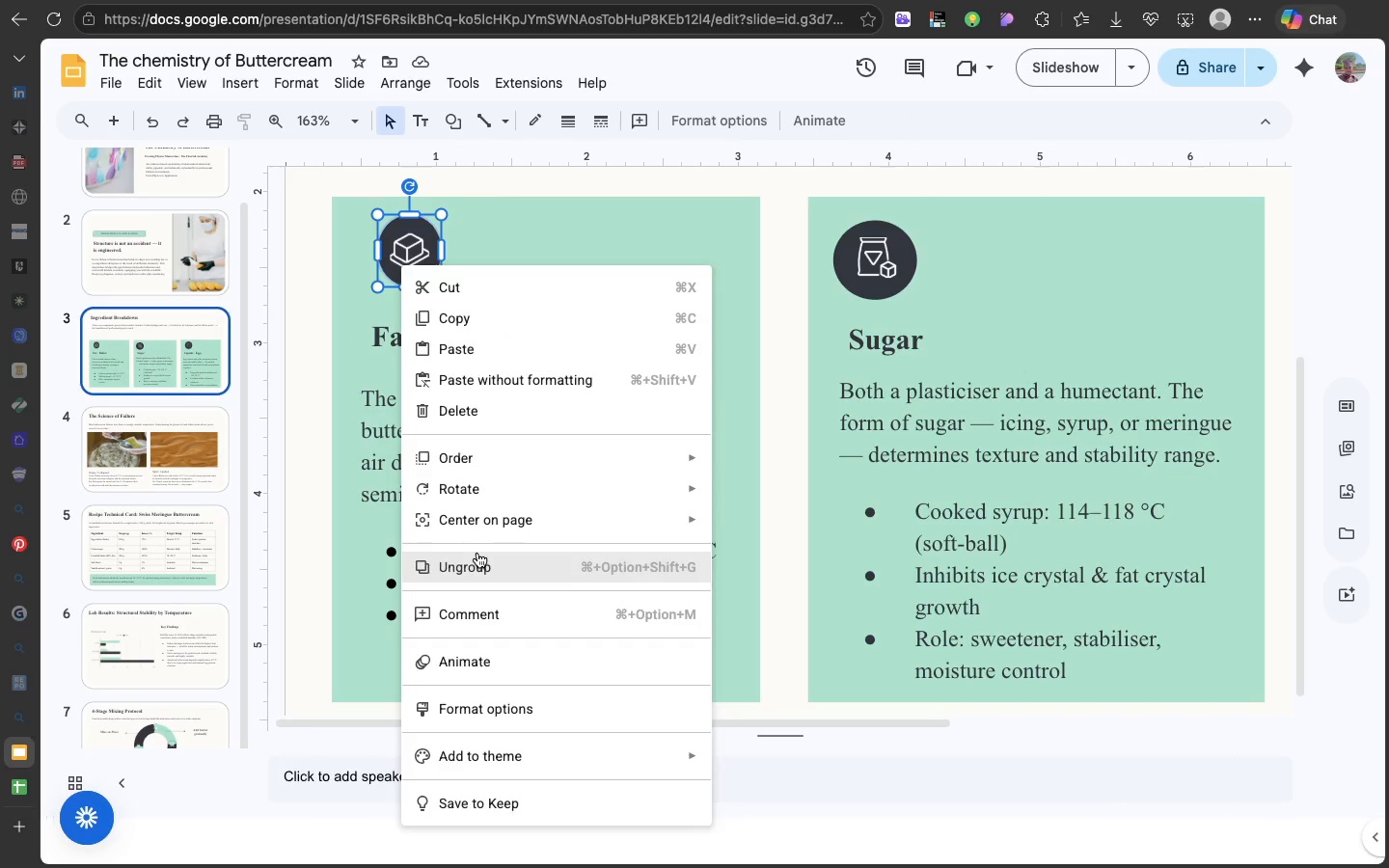 
left_click([477, 553])
 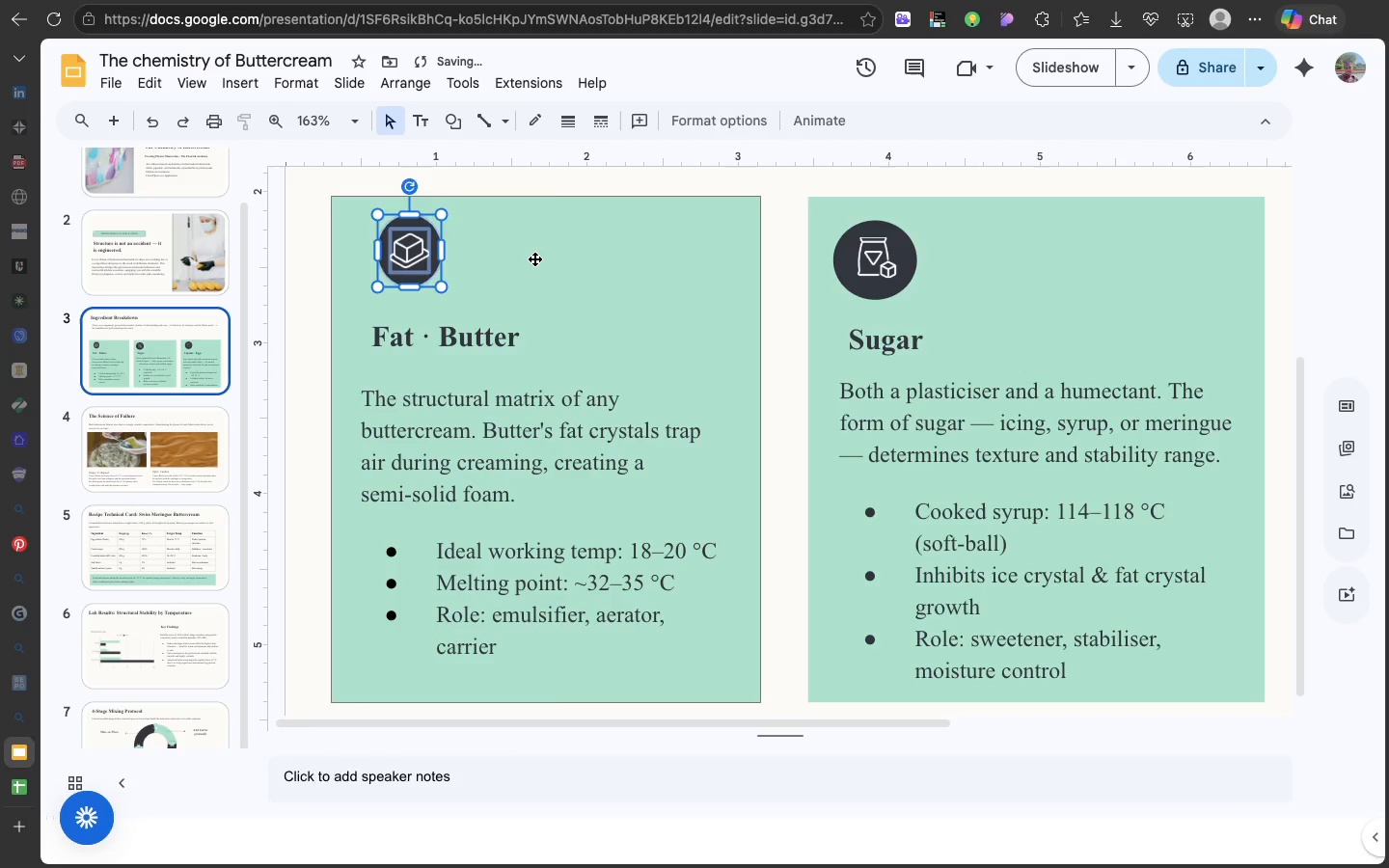 
left_click([534, 258])
 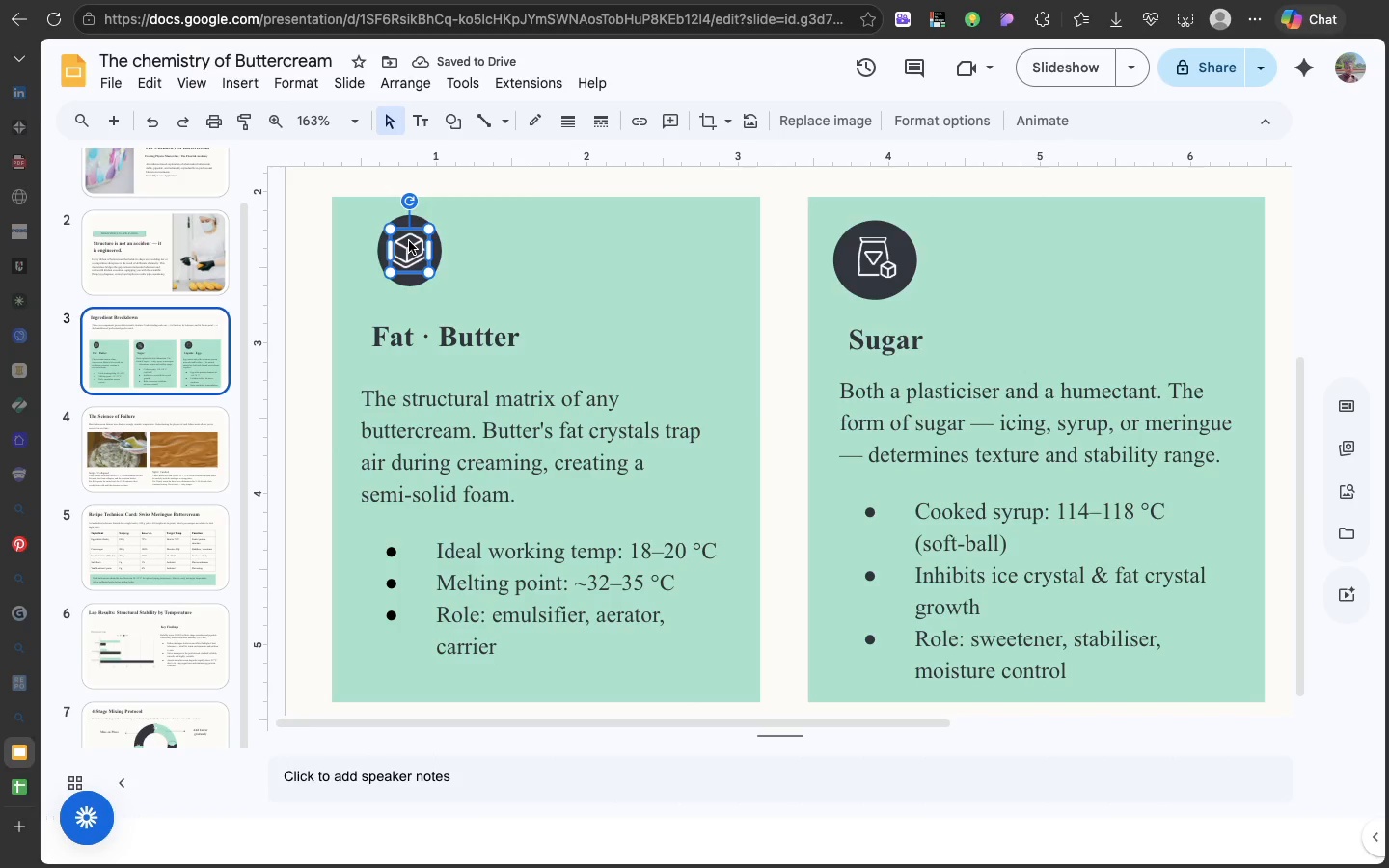 
left_click([409, 241])
 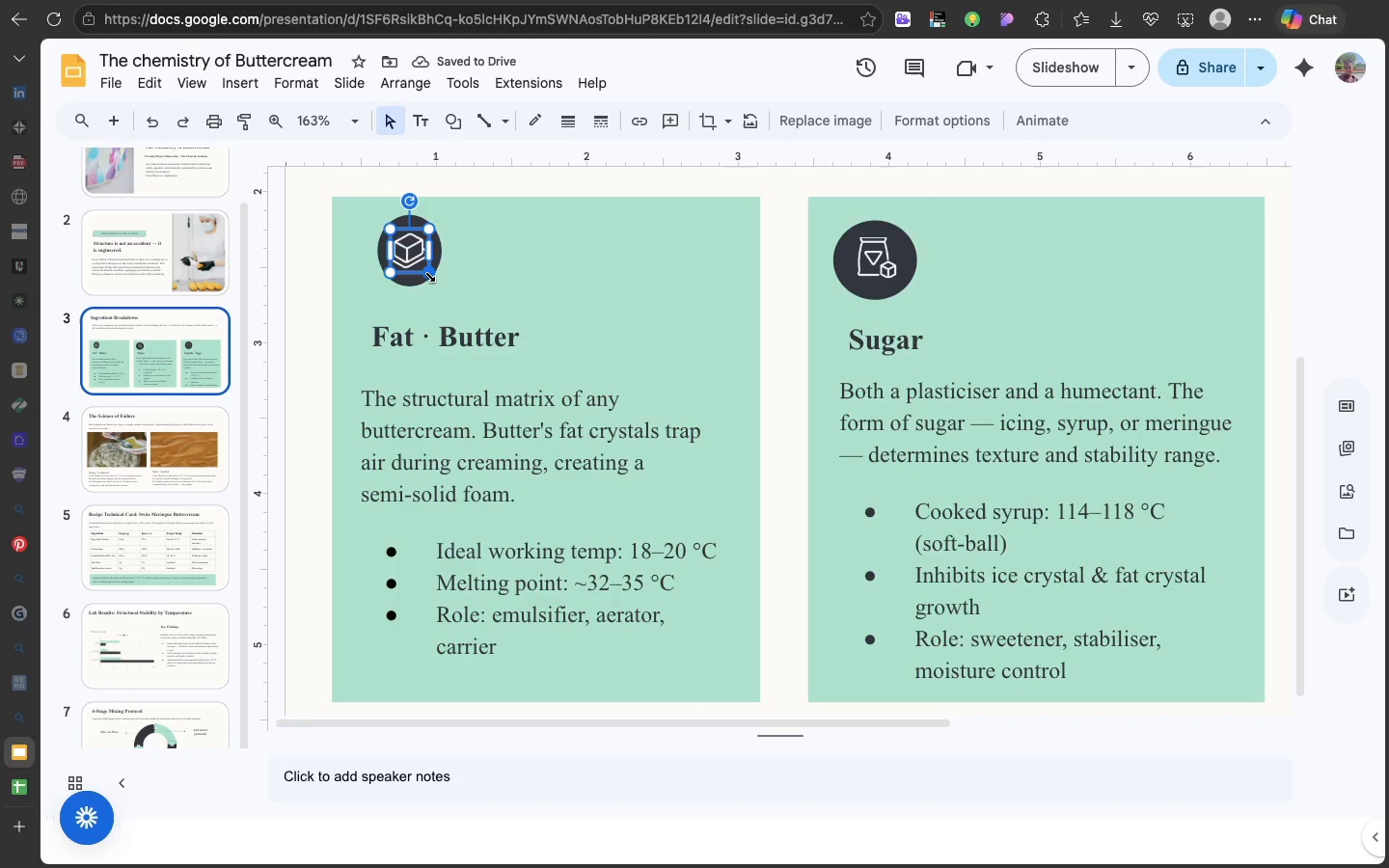 
left_click_drag(start_coordinate=[428, 275], to_coordinate=[417, 260])
 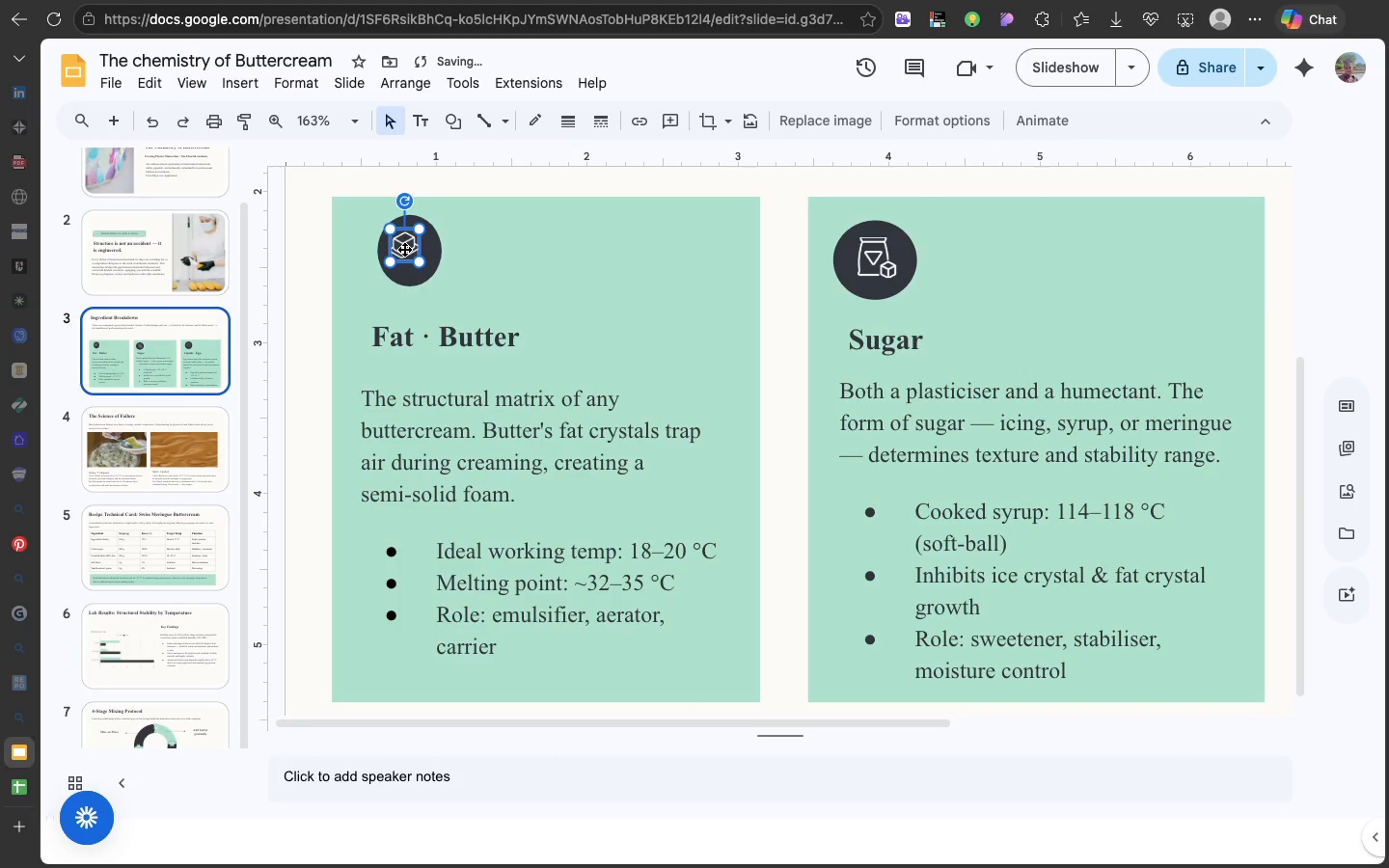 
left_click_drag(start_coordinate=[404, 249], to_coordinate=[485, 262])
 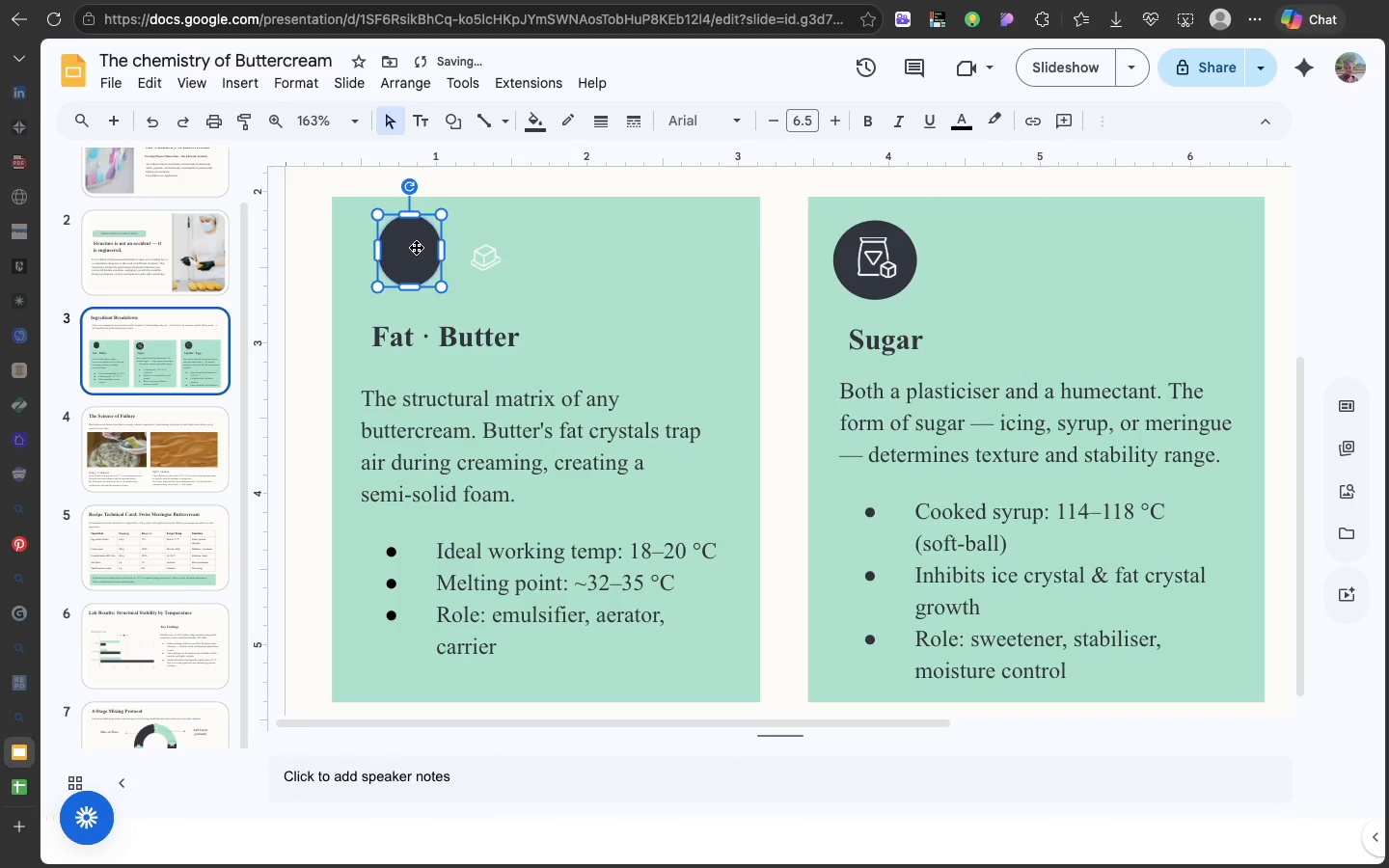 
left_click([416, 247])
 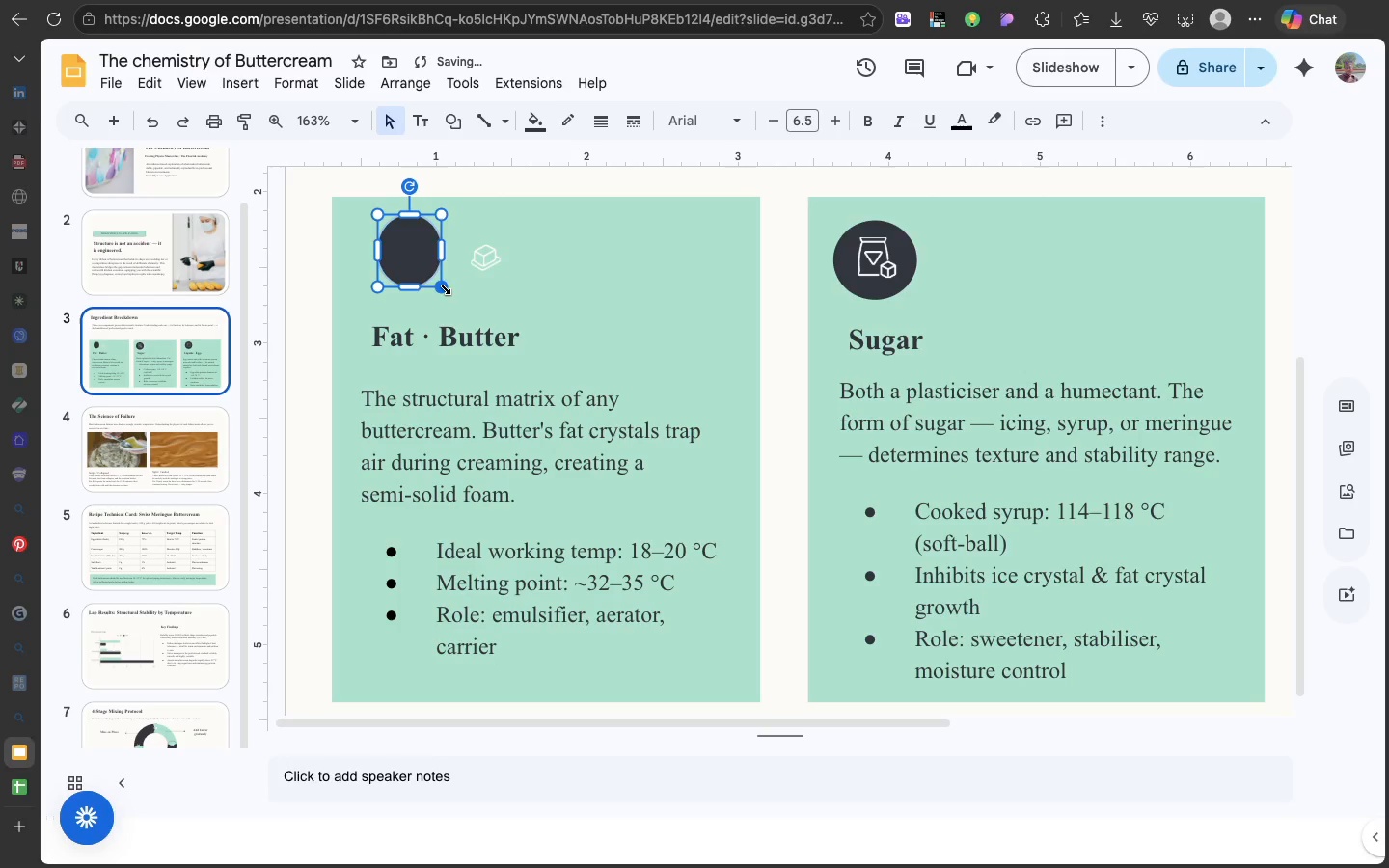 
left_click_drag(start_coordinate=[444, 288], to_coordinate=[429, 264])
 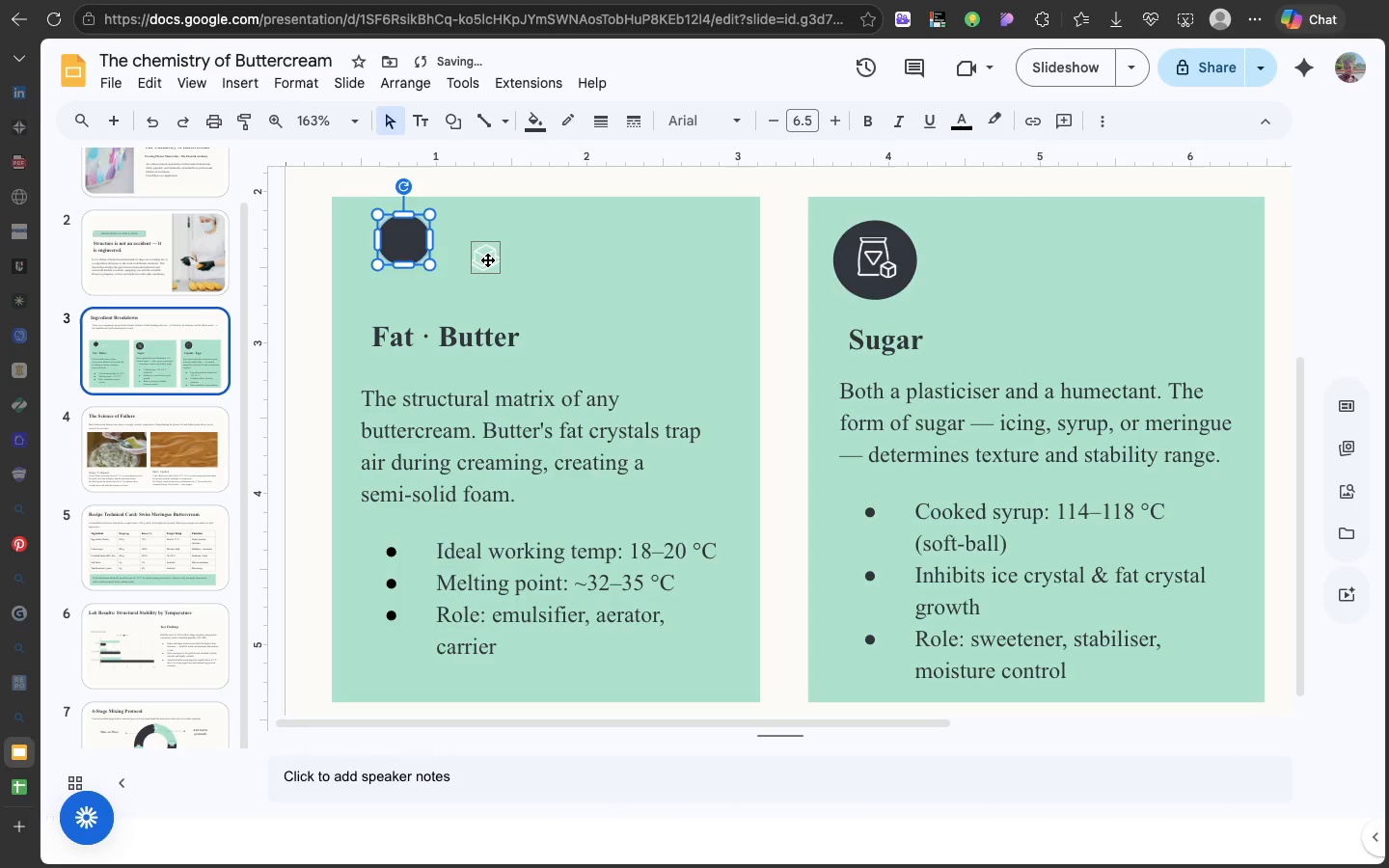 
left_click([487, 259])
 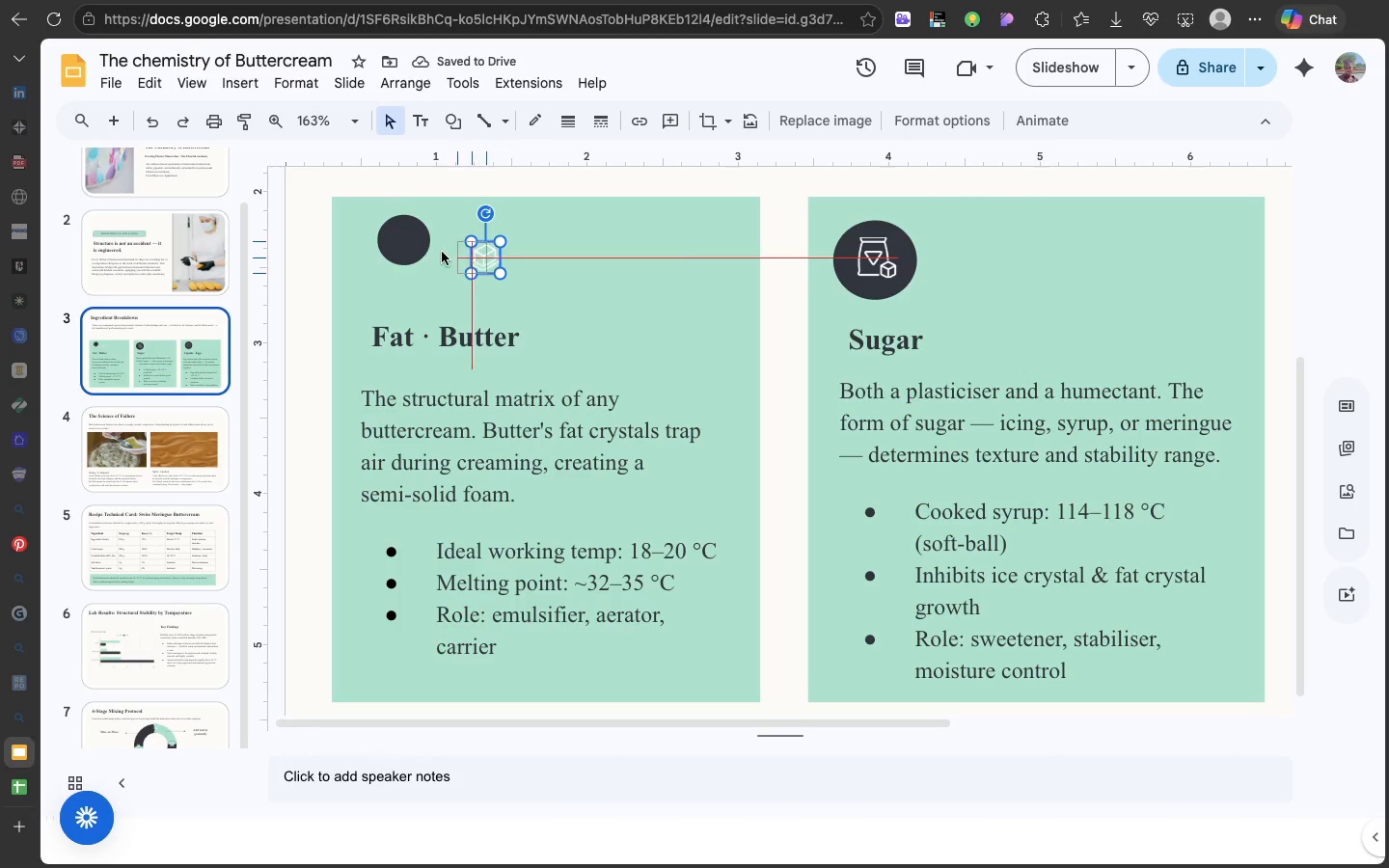 
left_click_drag(start_coordinate=[487, 259], to_coordinate=[409, 243])
 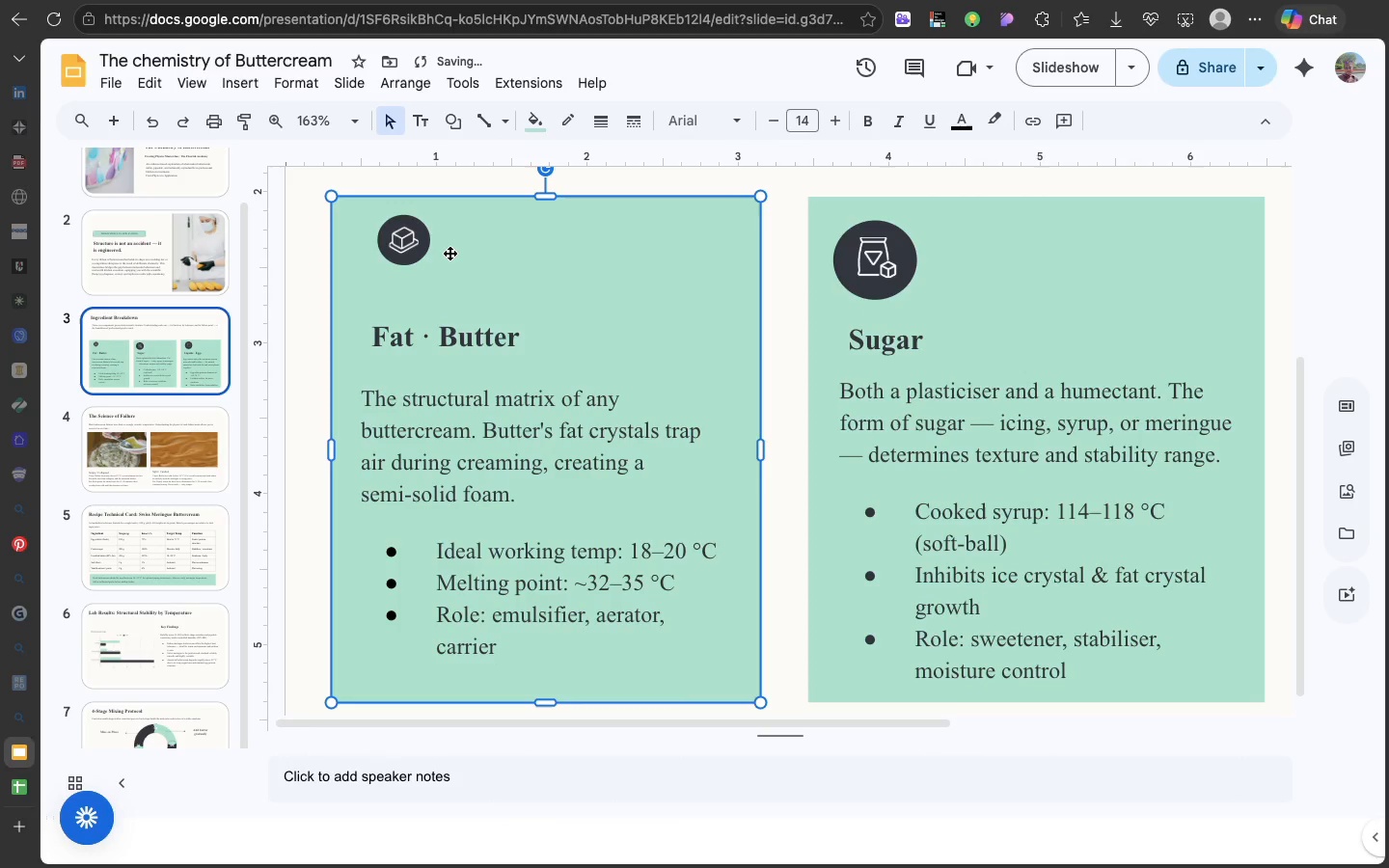 
left_click([449, 253])
 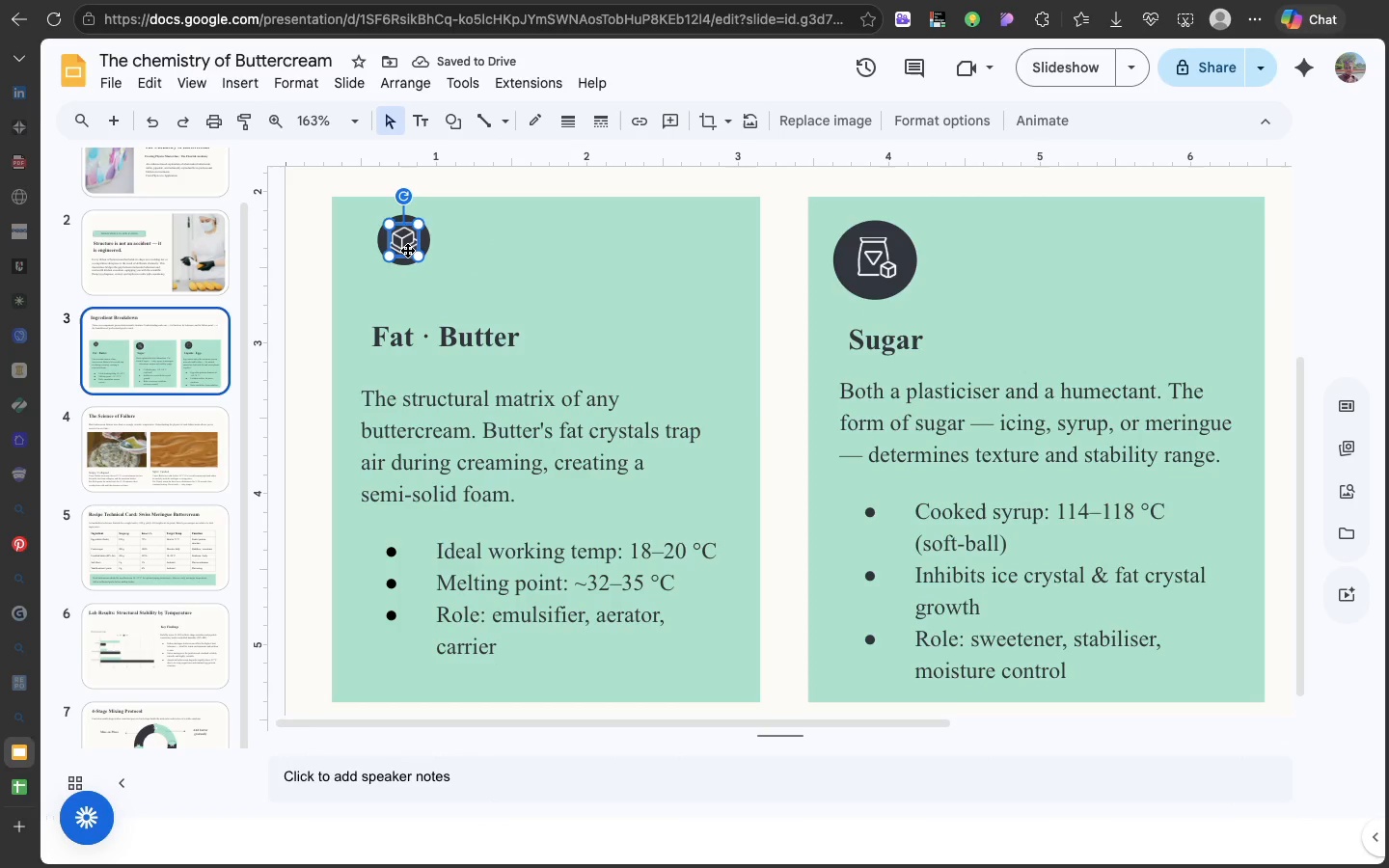 
left_click([407, 250])
 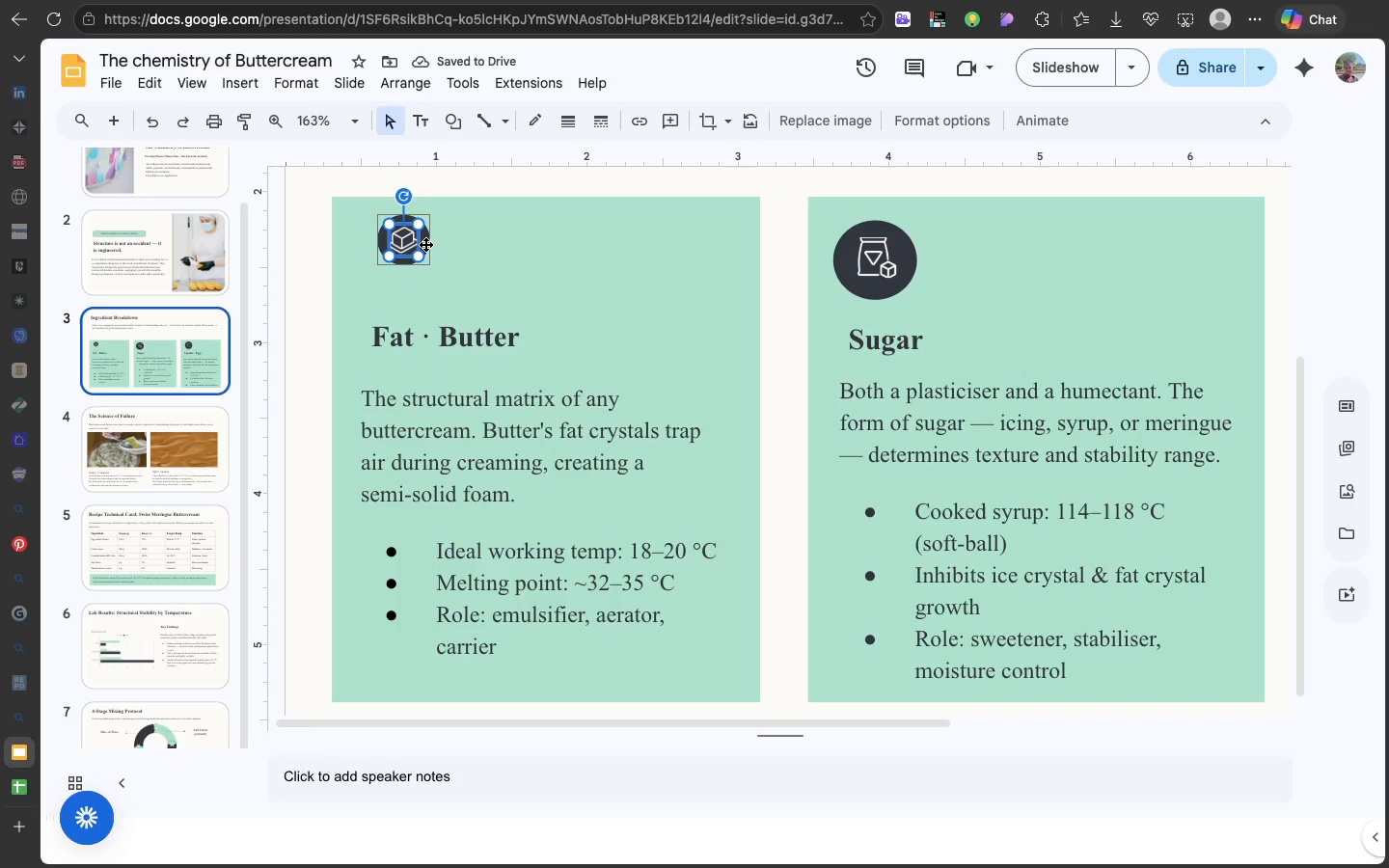 
hold_key(key=ShiftLeft, duration=0.98)
left_click([425, 244])
 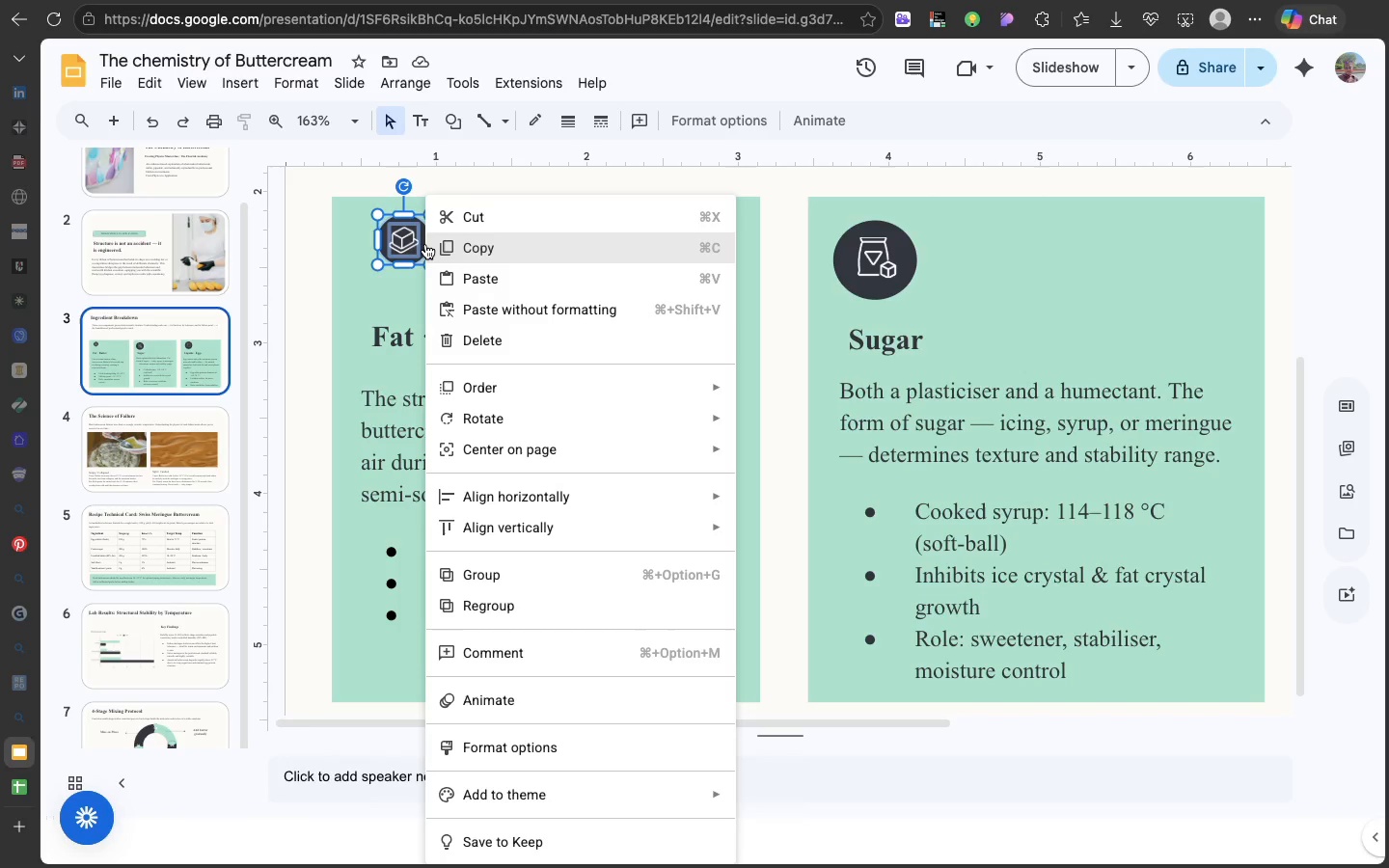 
right_click([425, 244])
 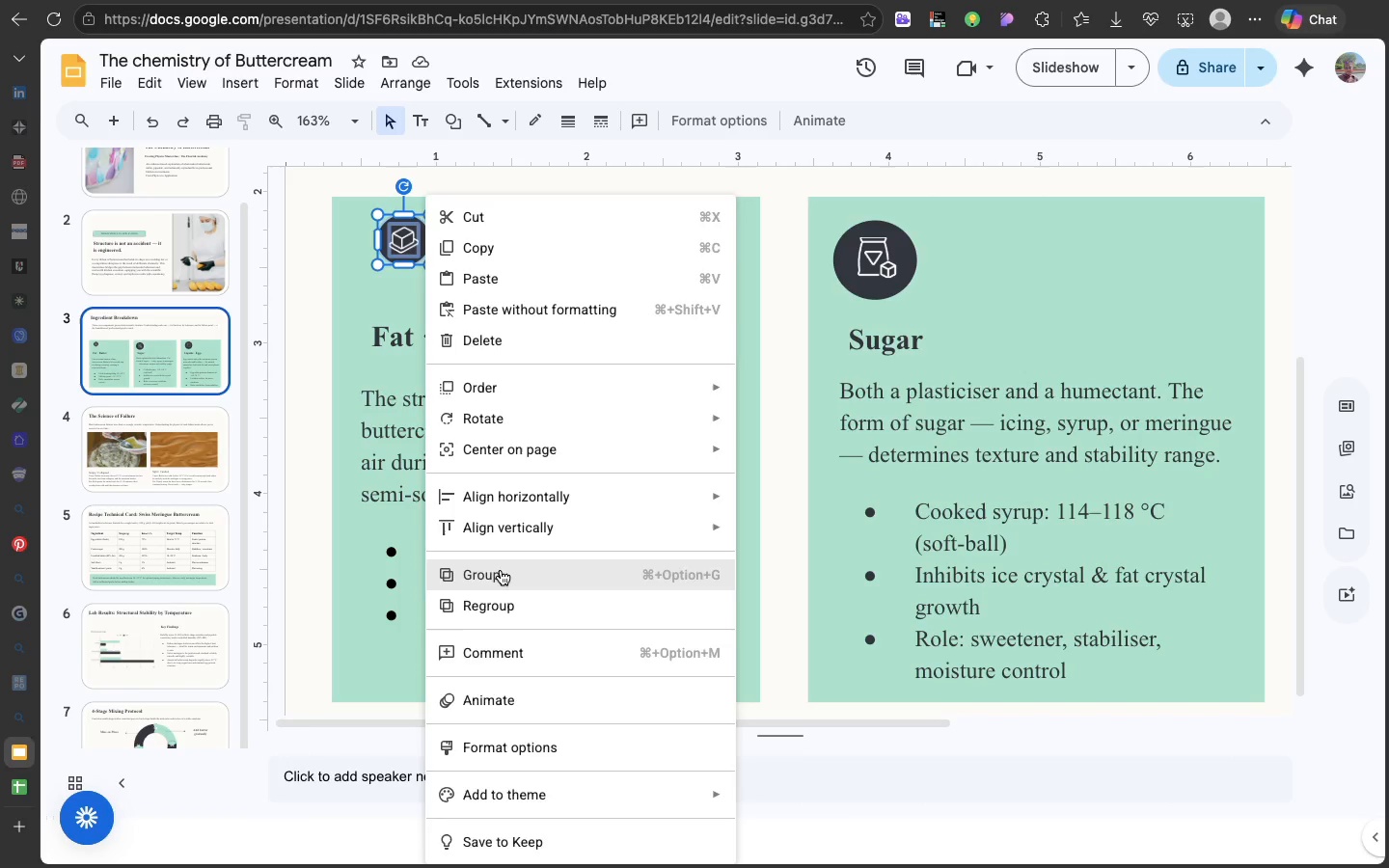 
left_click([501, 570])
 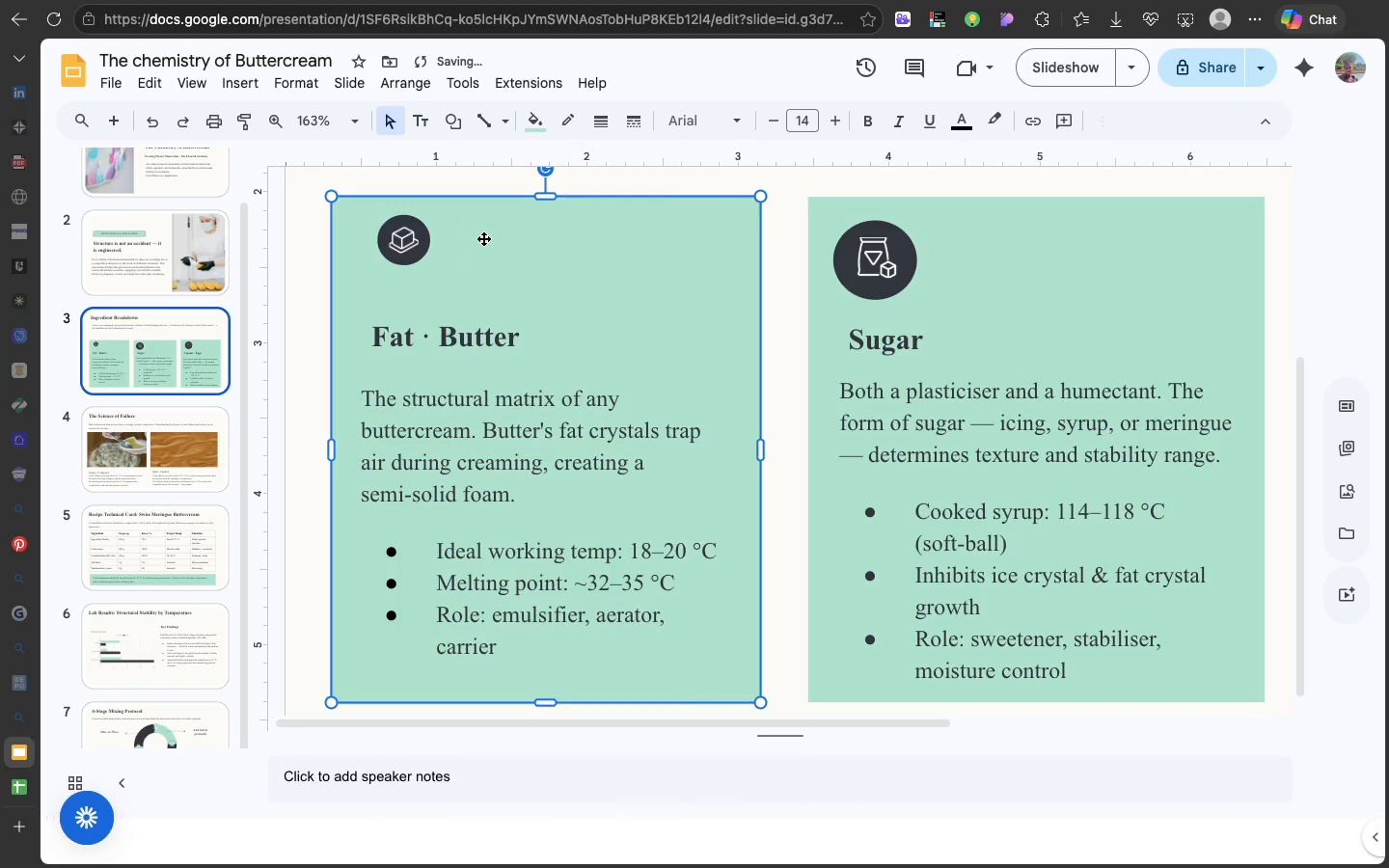 
left_click([483, 238])
 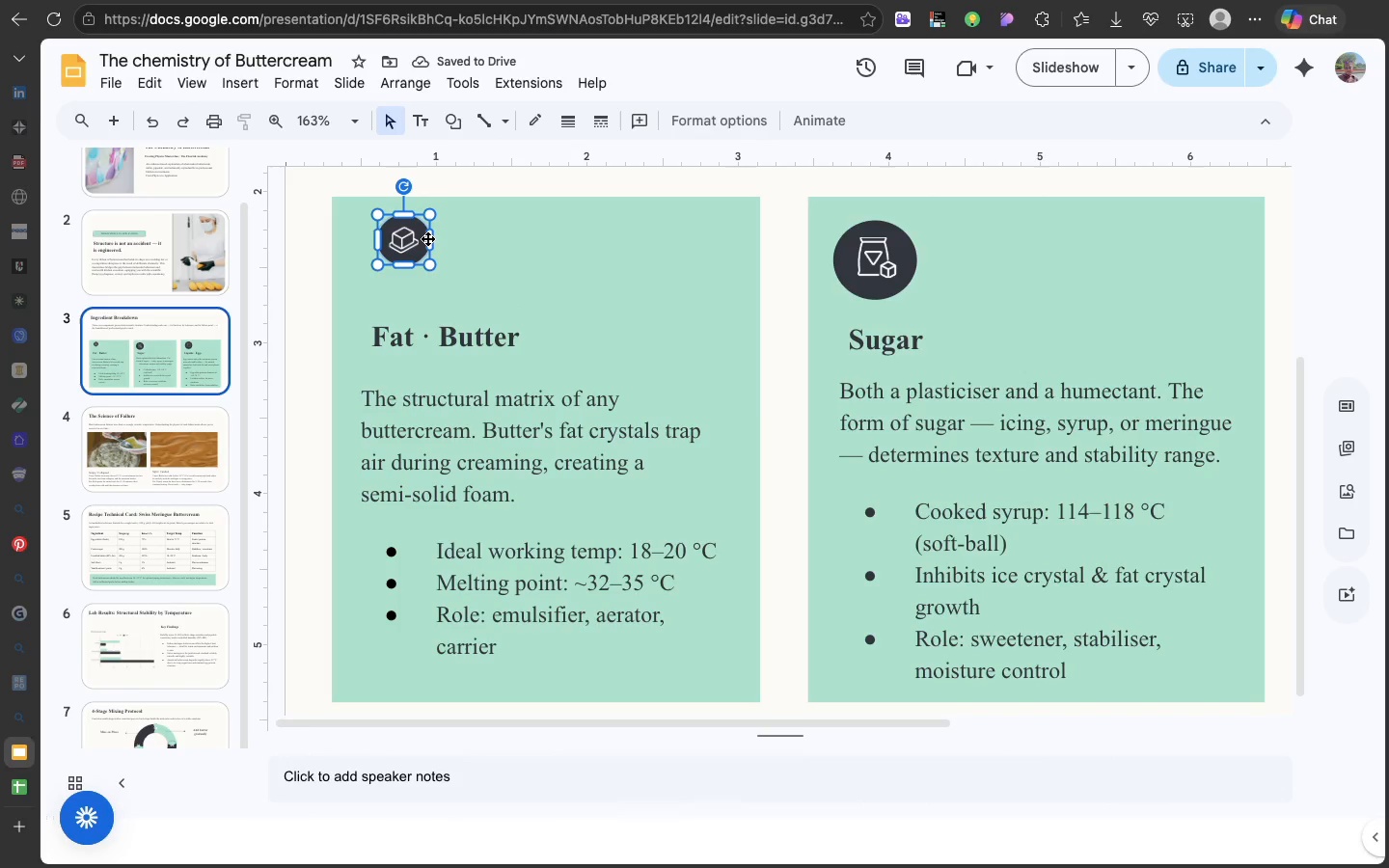 
left_click([427, 238])
 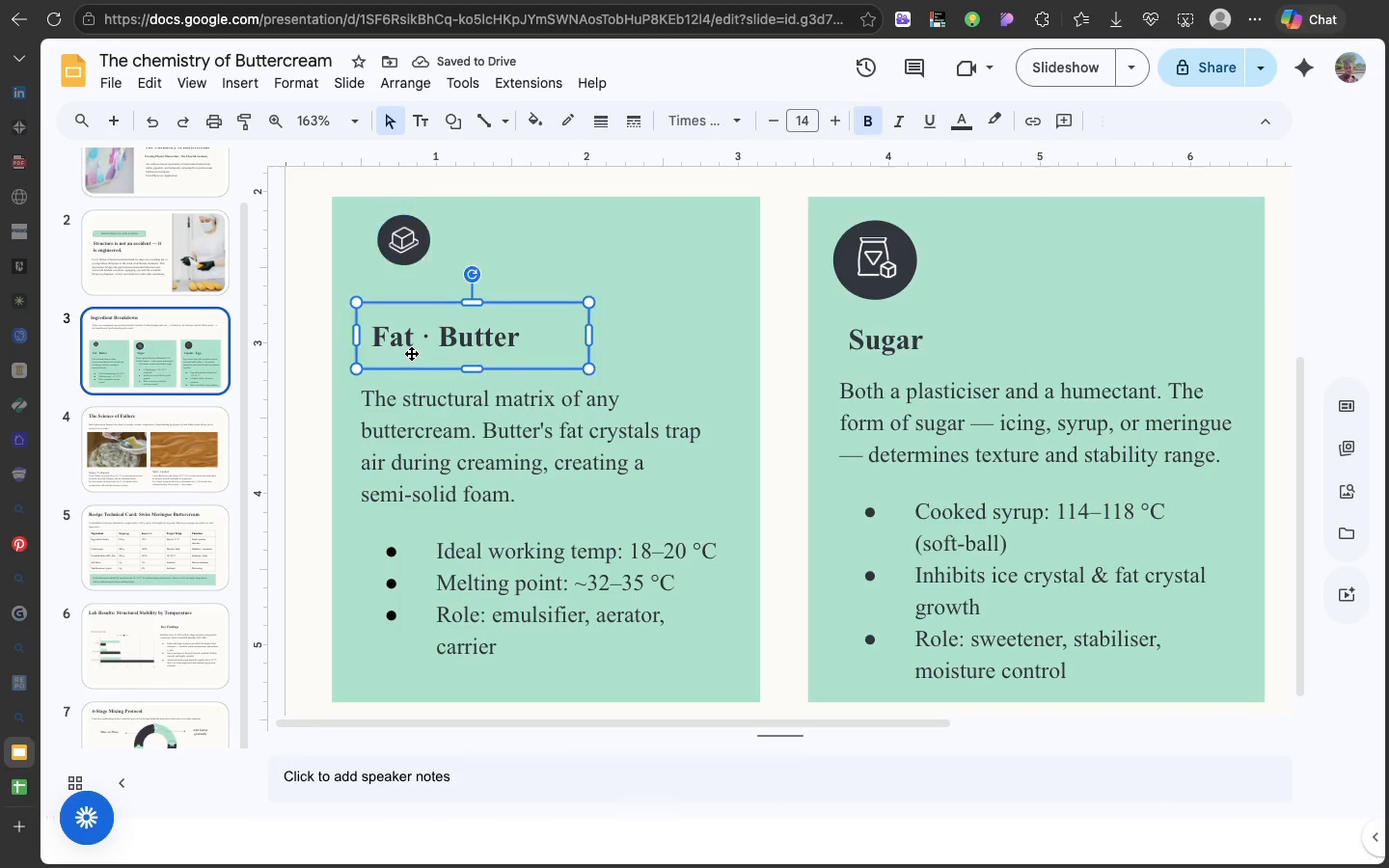 
left_click([411, 353])
 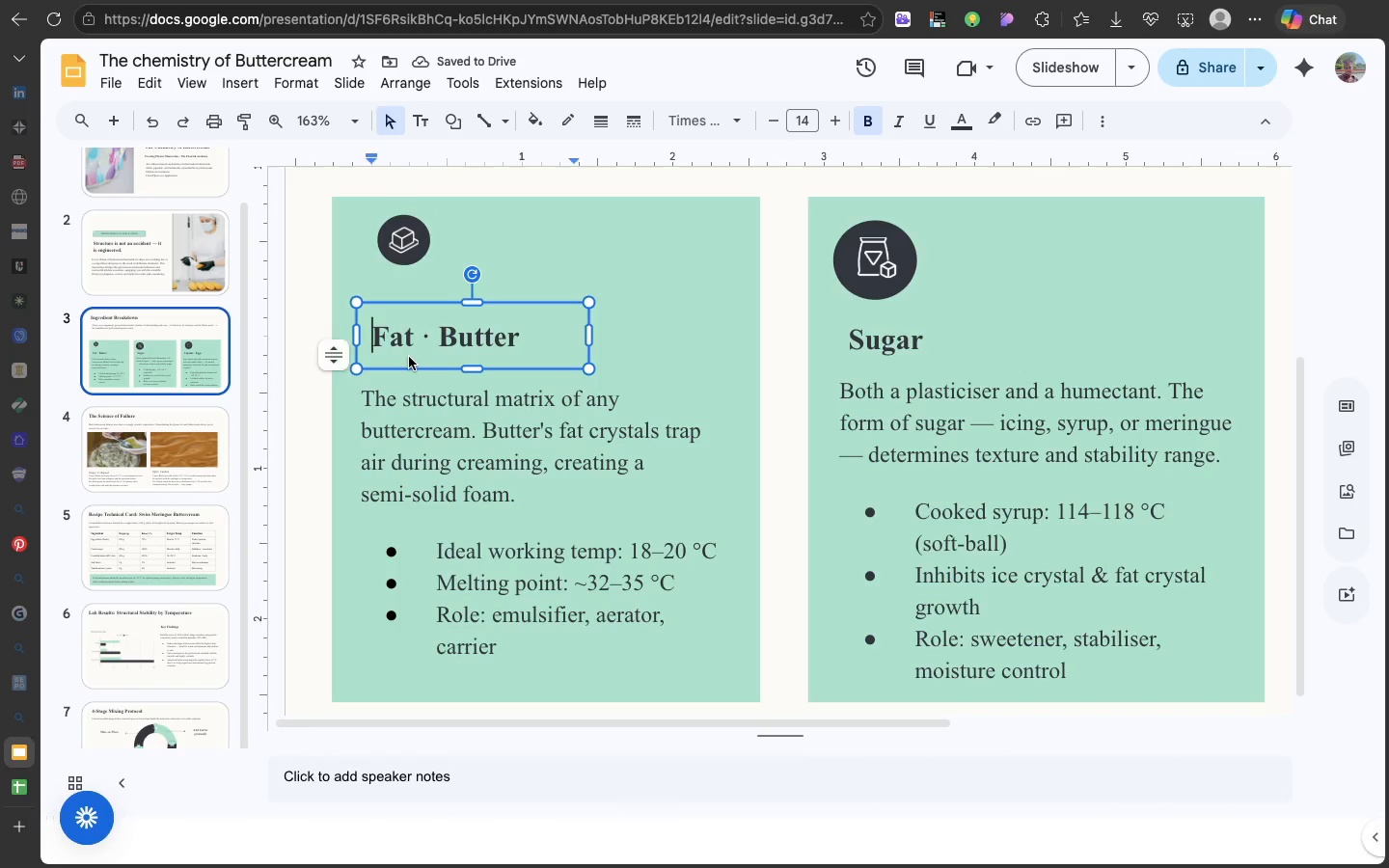 
double_click([409, 357])
 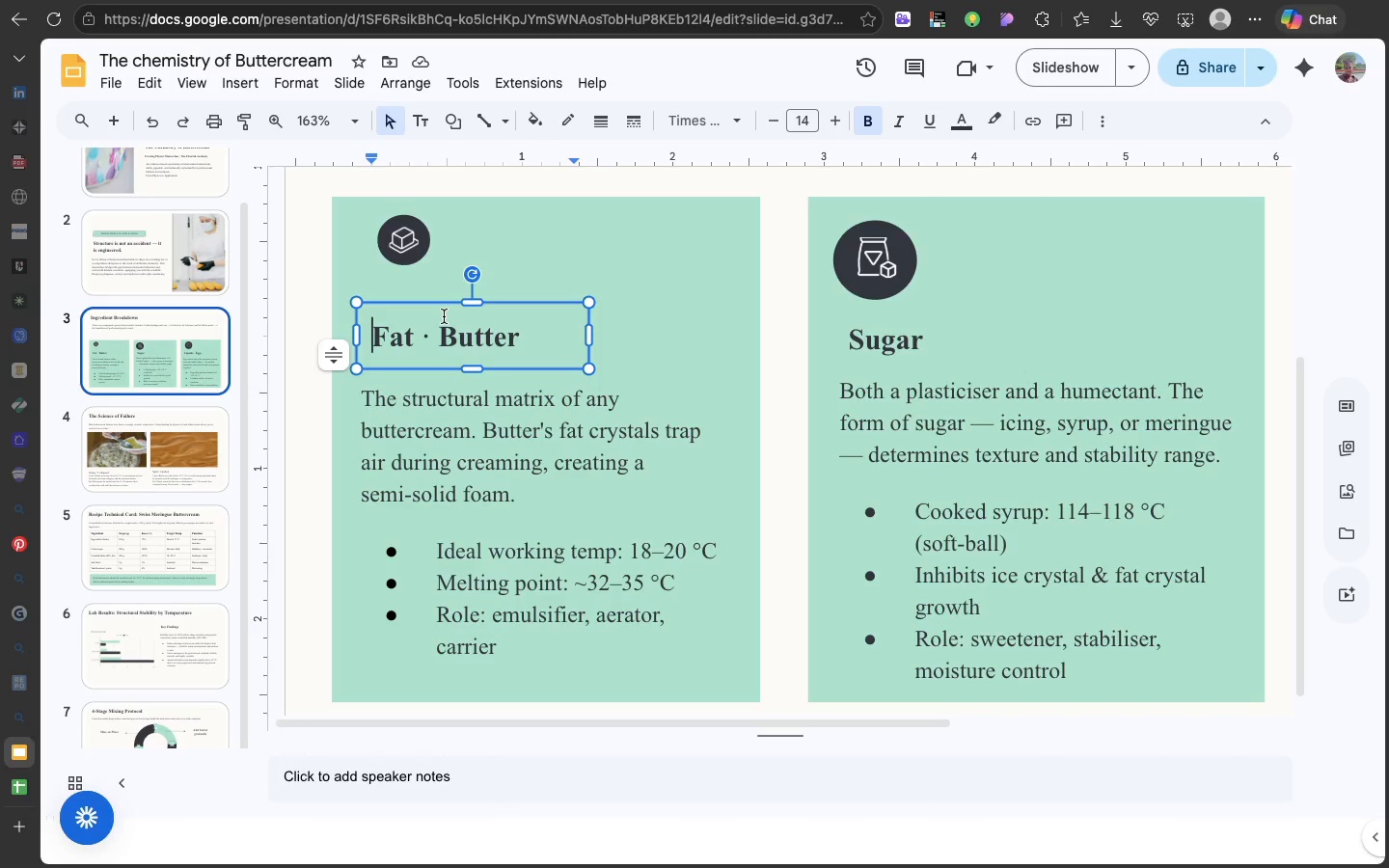 
wait(67.0)
 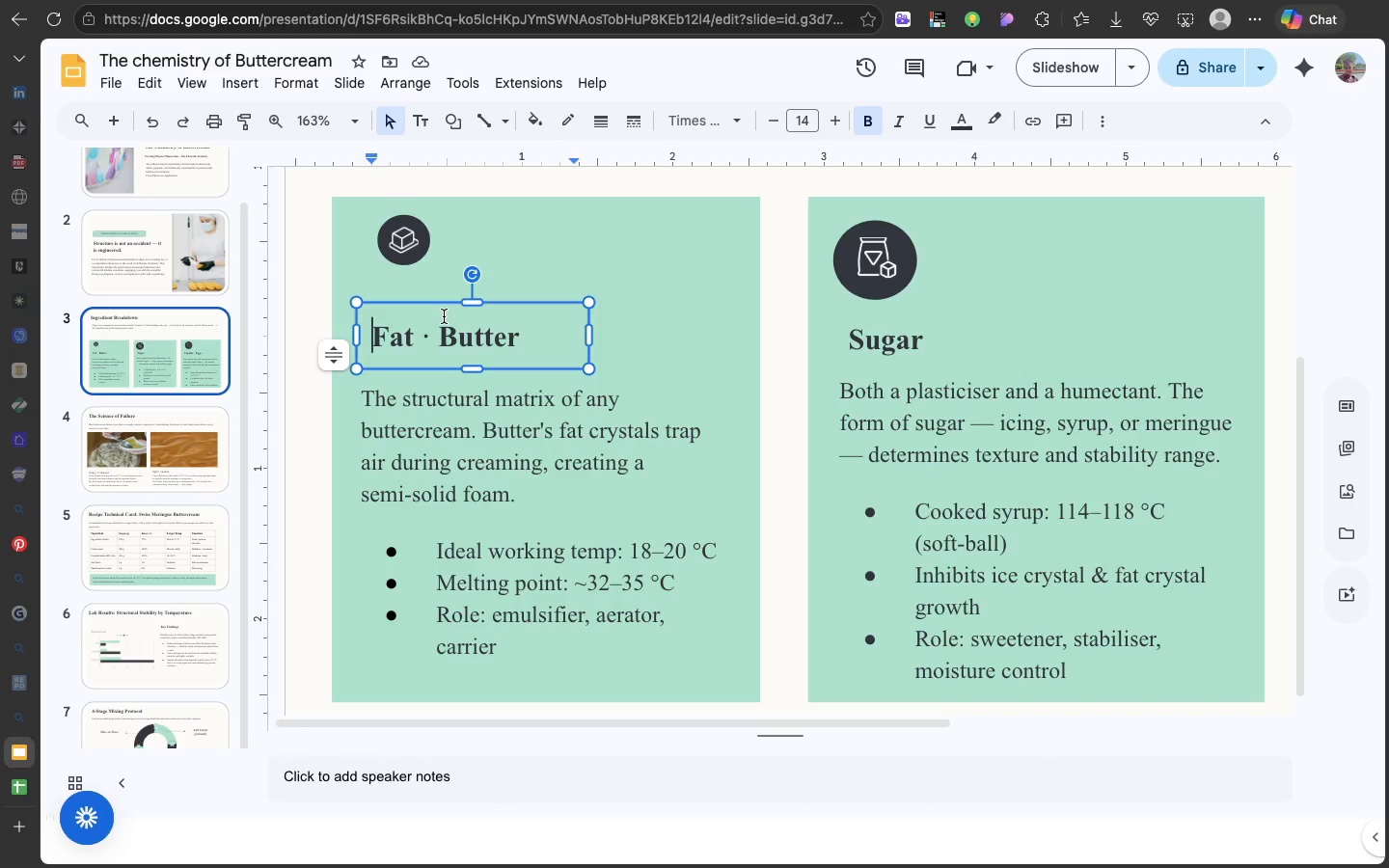 
left_click([544, 340])
 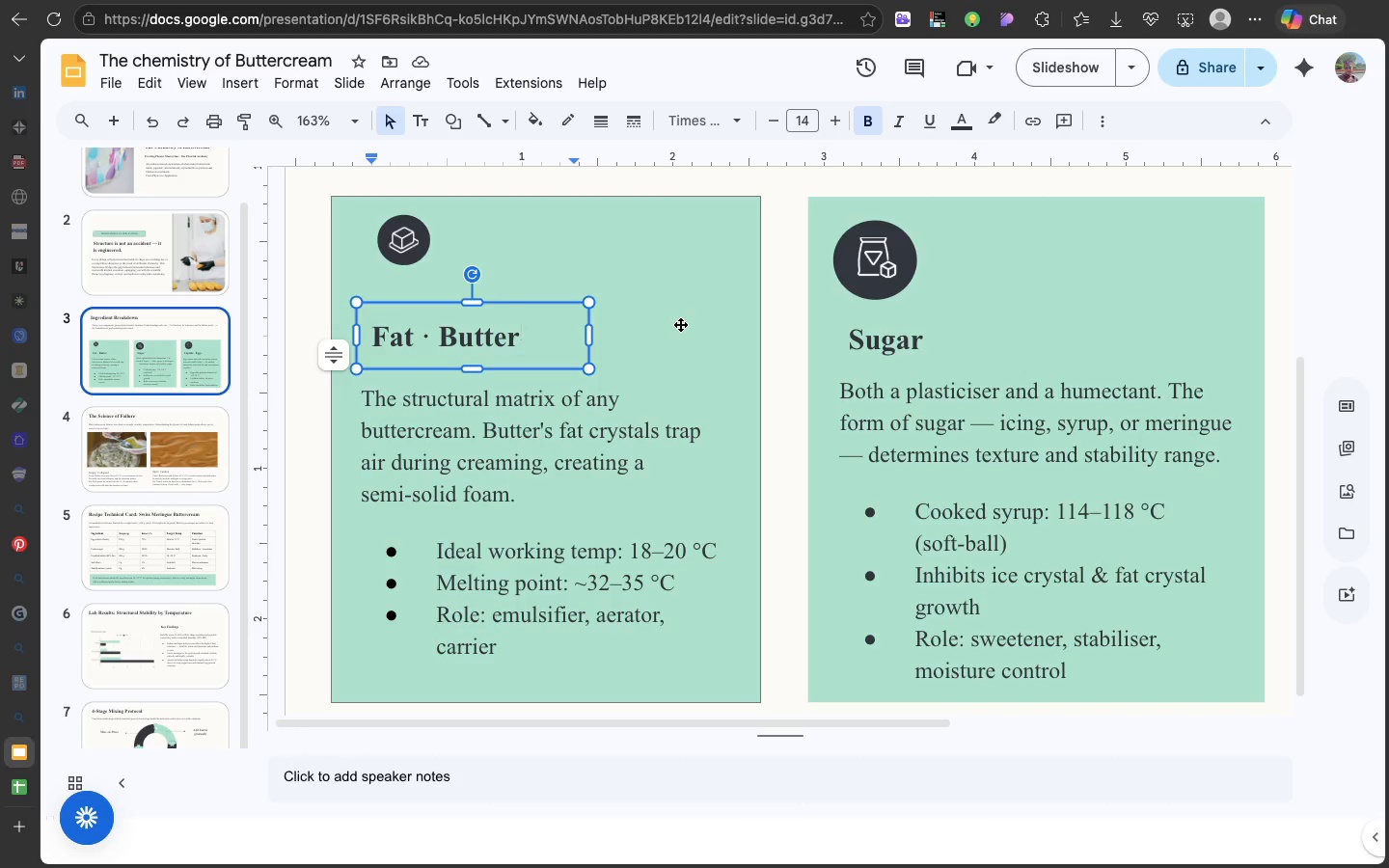 
left_click([680, 324])
 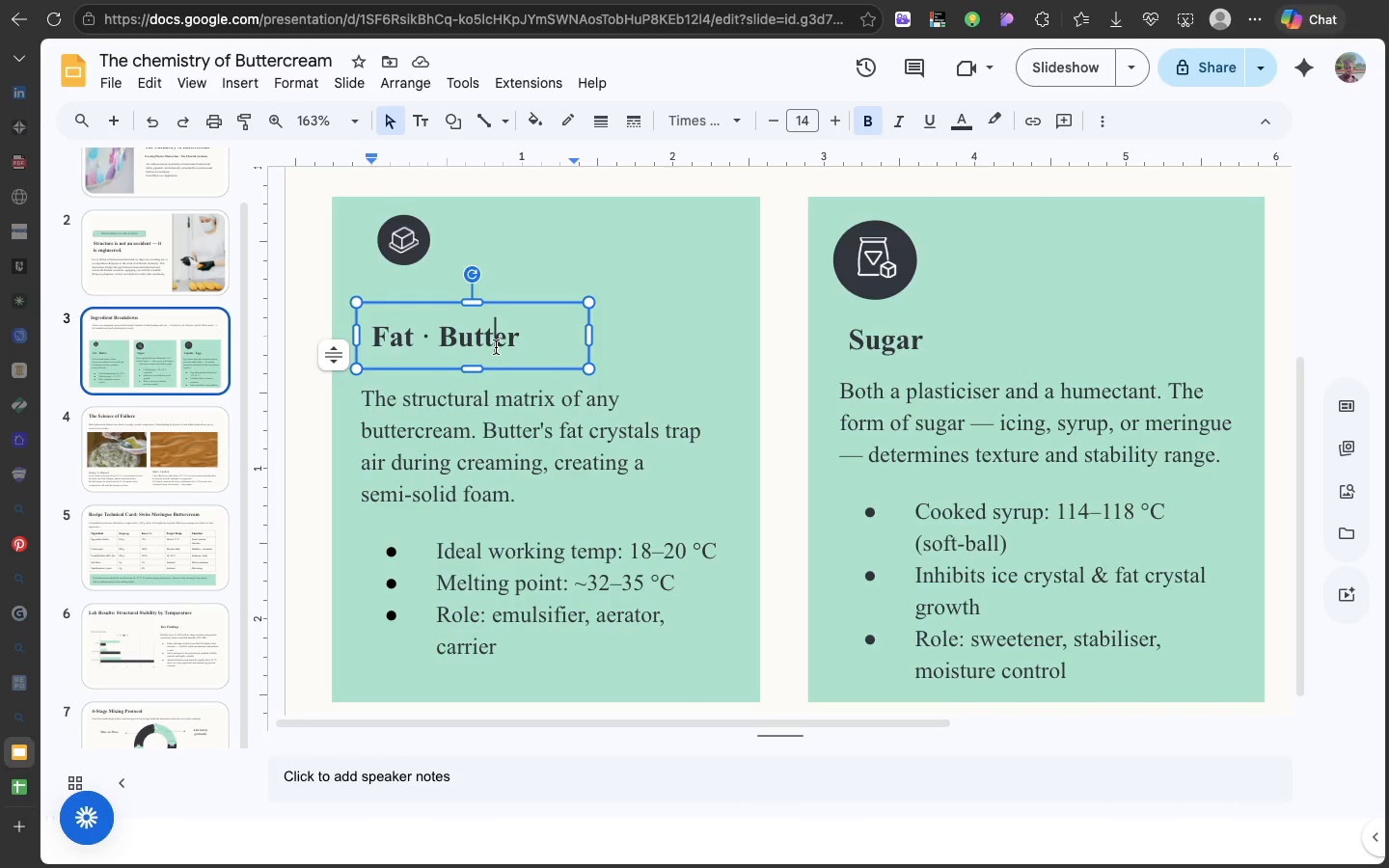 
left_click([496, 347])
 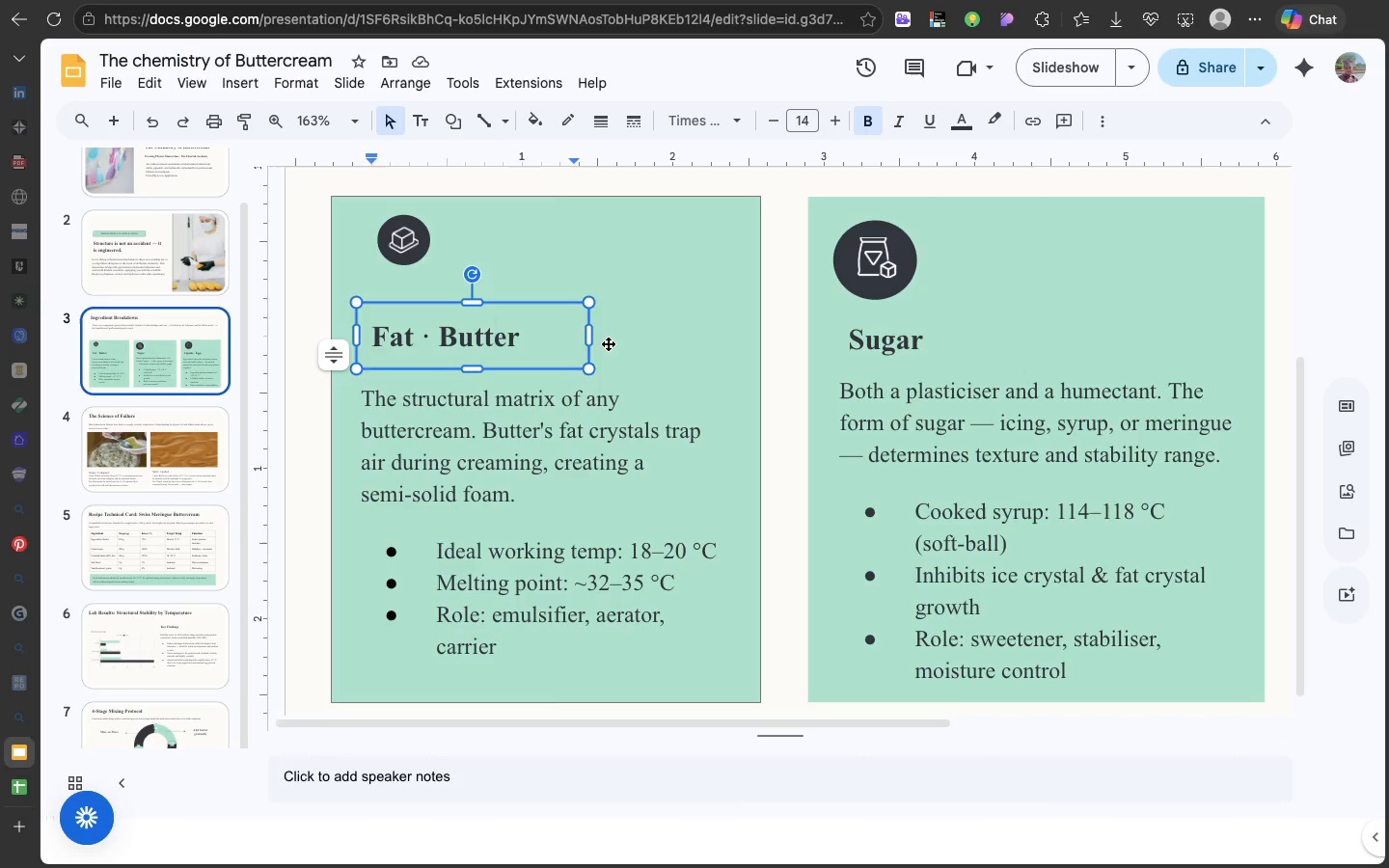 
left_click([608, 343])
 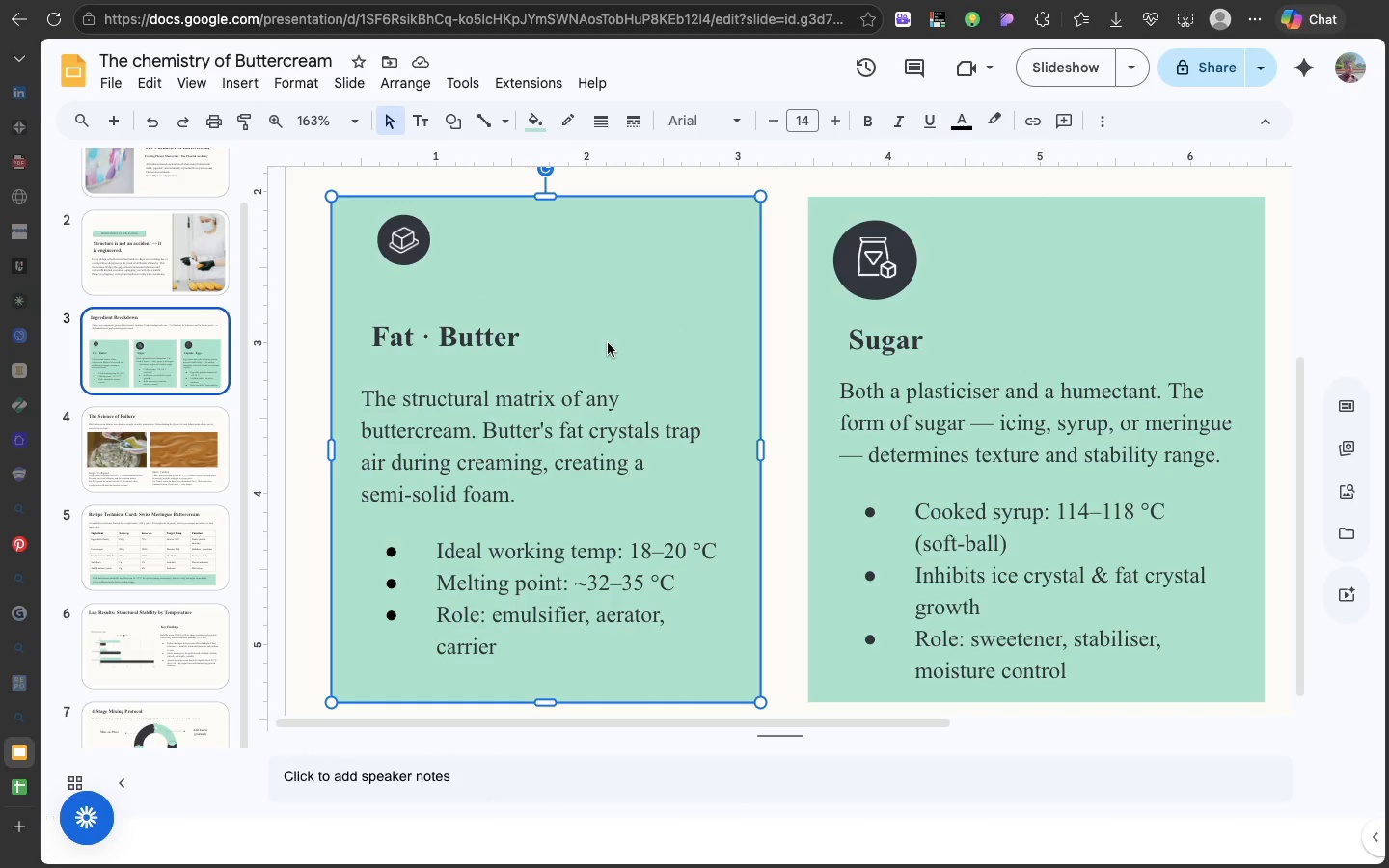 
left_click([608, 343])
 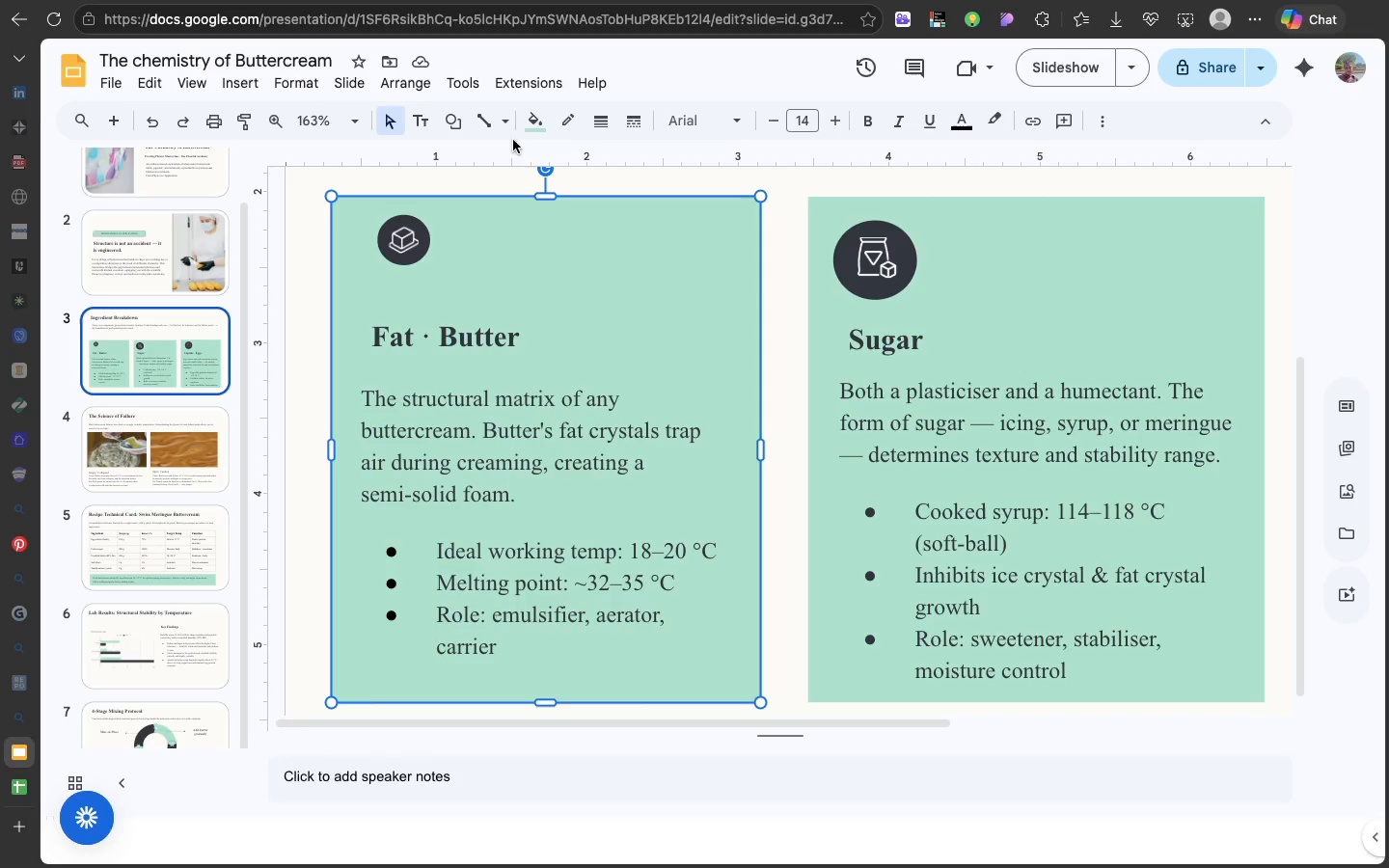 
left_click([523, 132])
 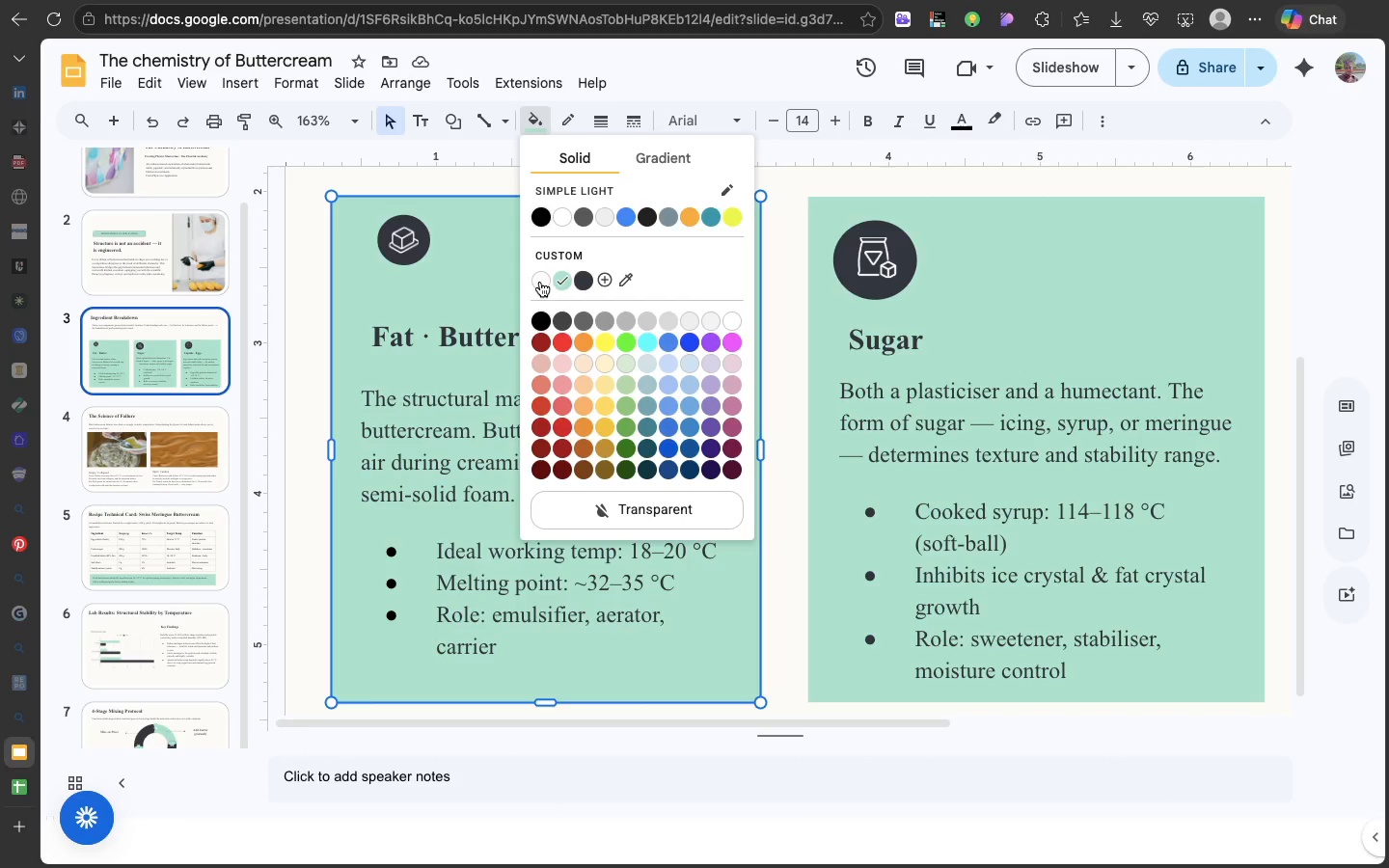 
left_click([540, 282])
 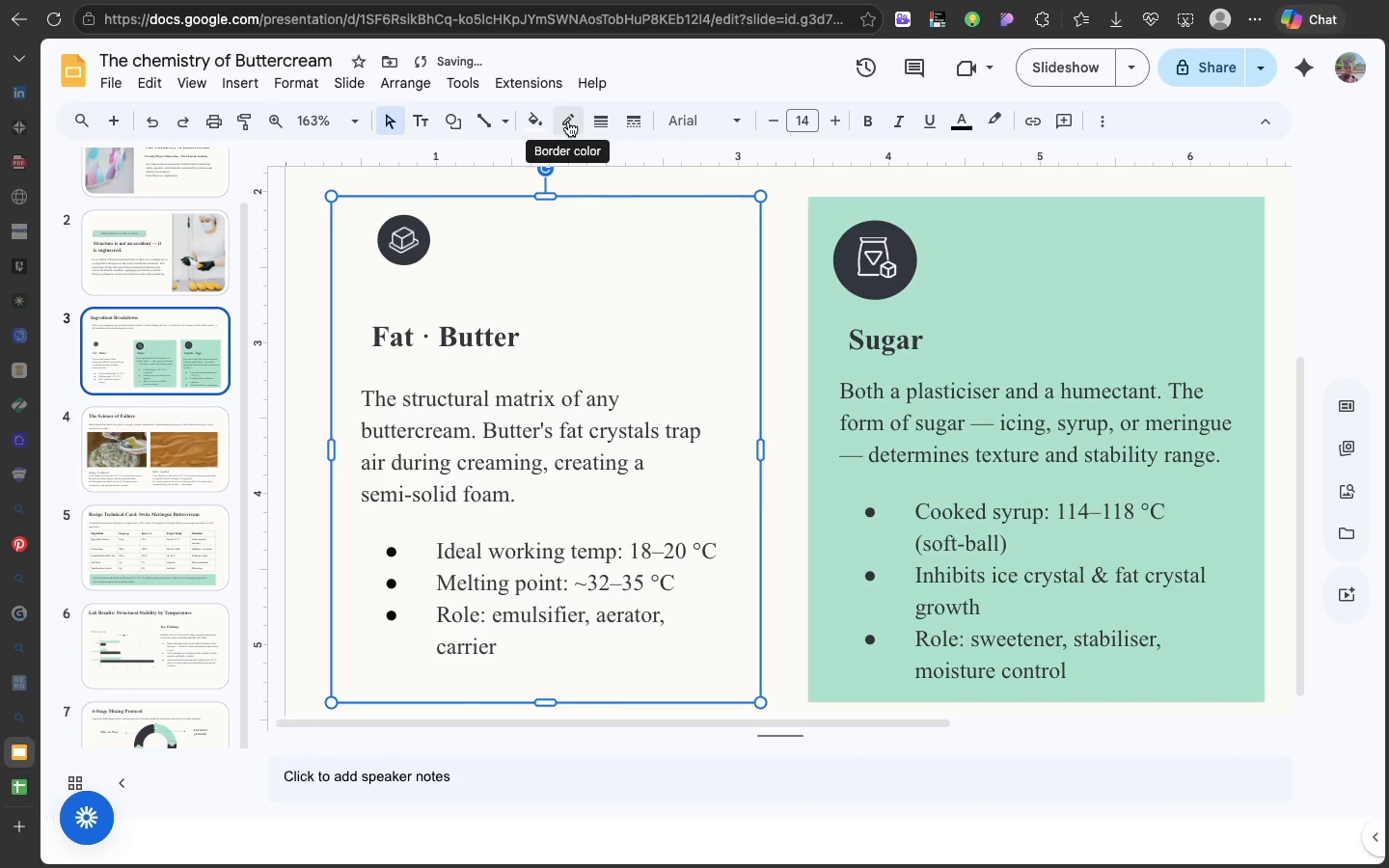 
left_click([568, 122])
 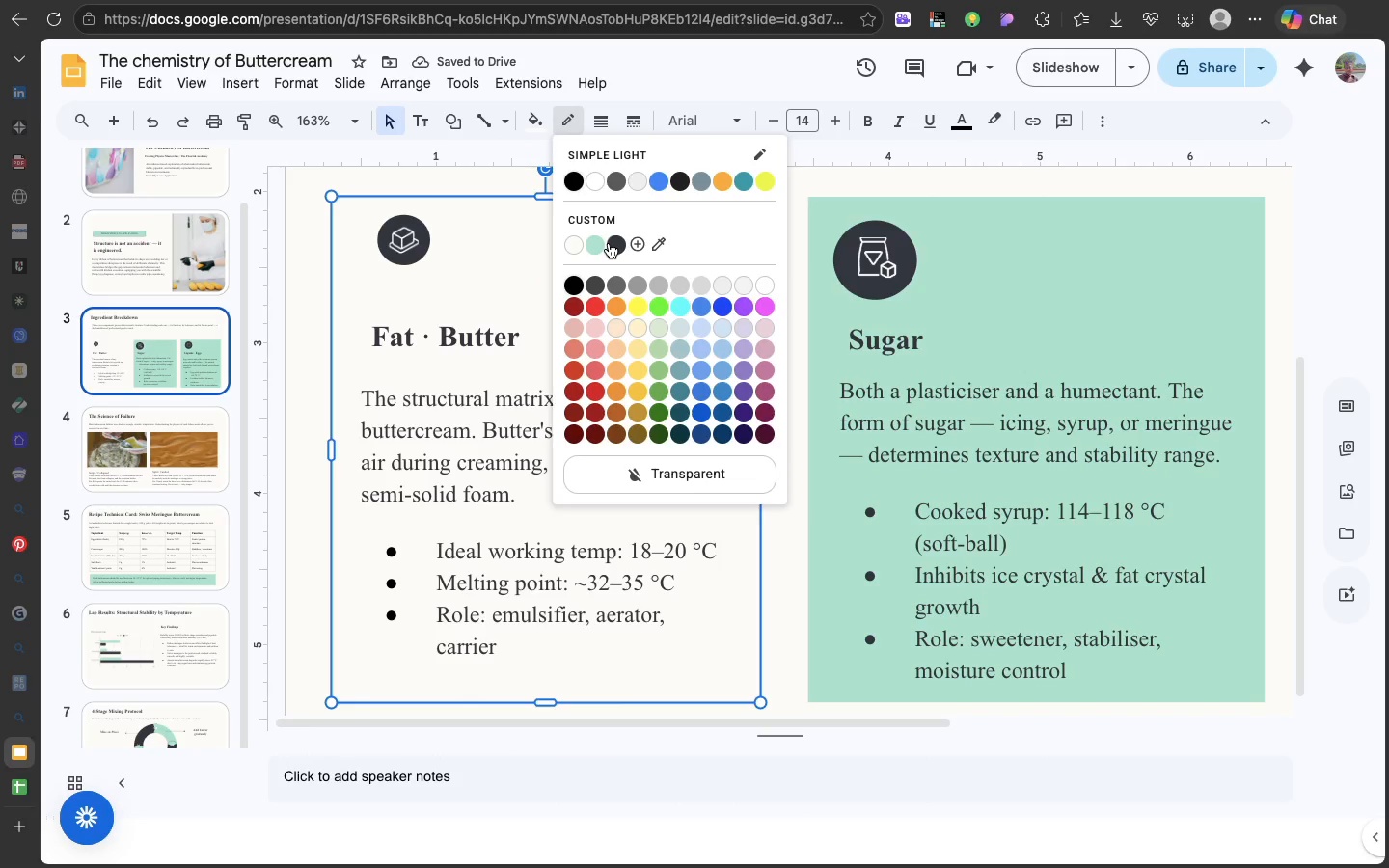 
left_click([609, 243])
 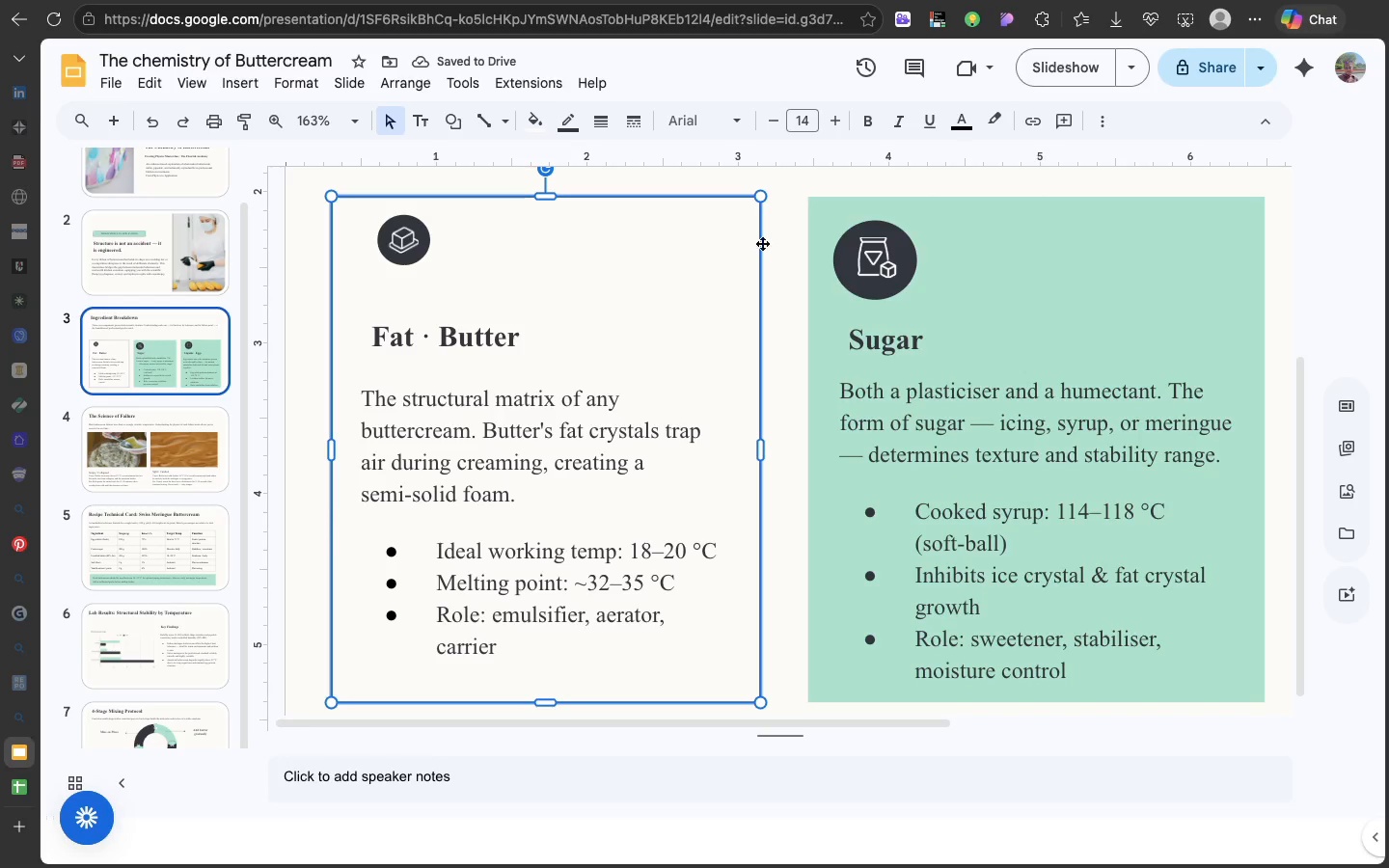 
left_click([768, 245])
 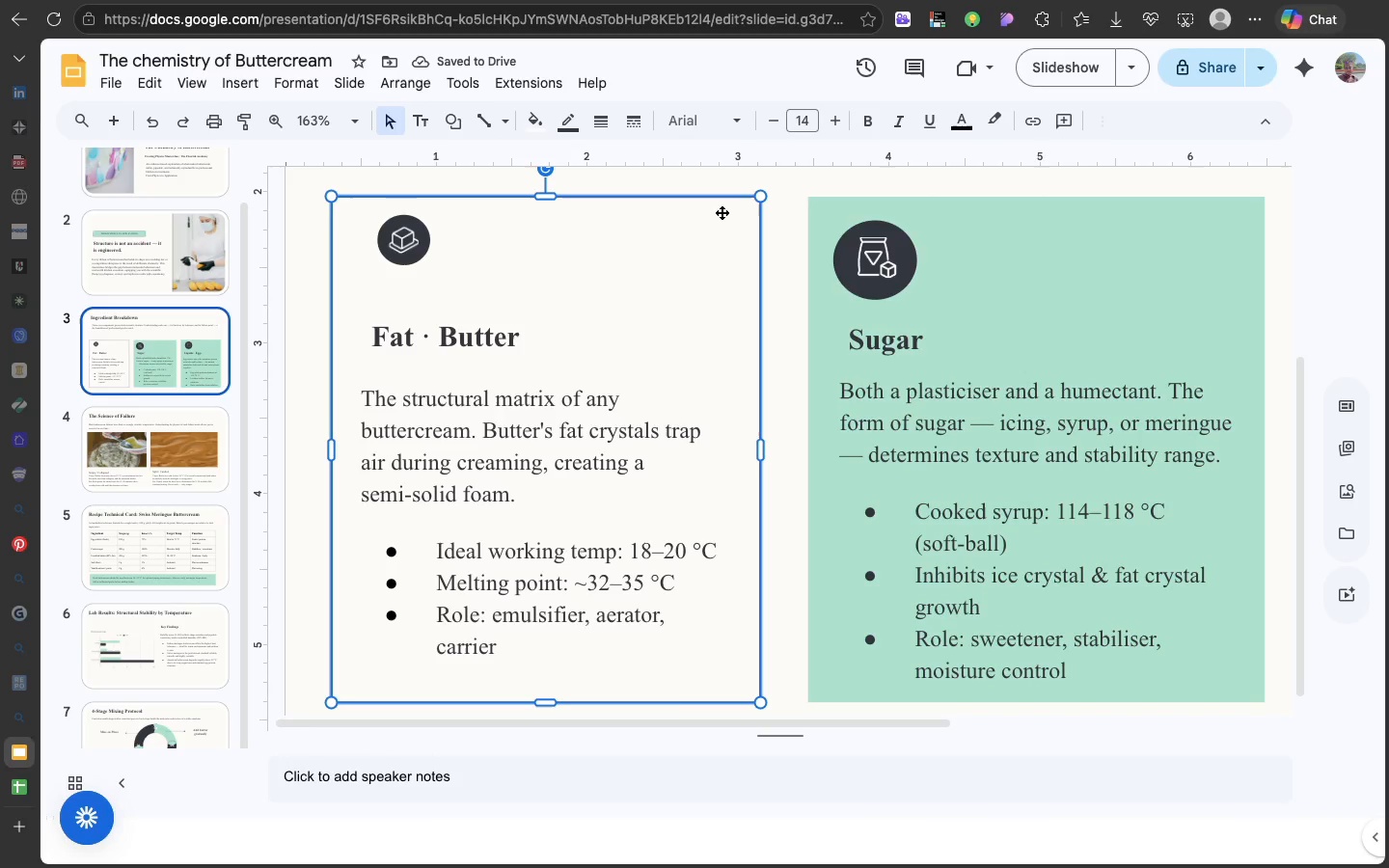 
left_click([722, 212])
 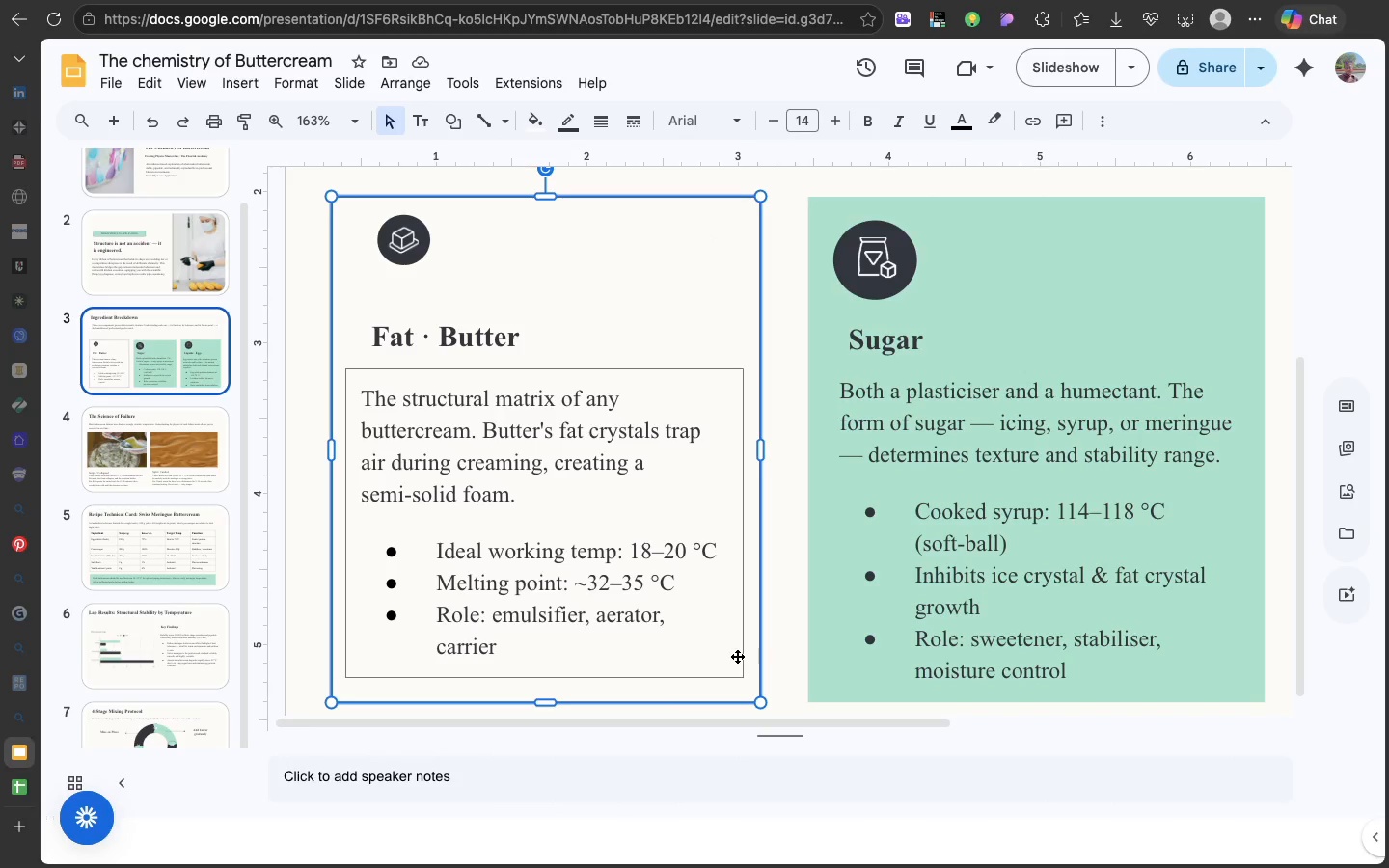 
left_click([737, 656])
 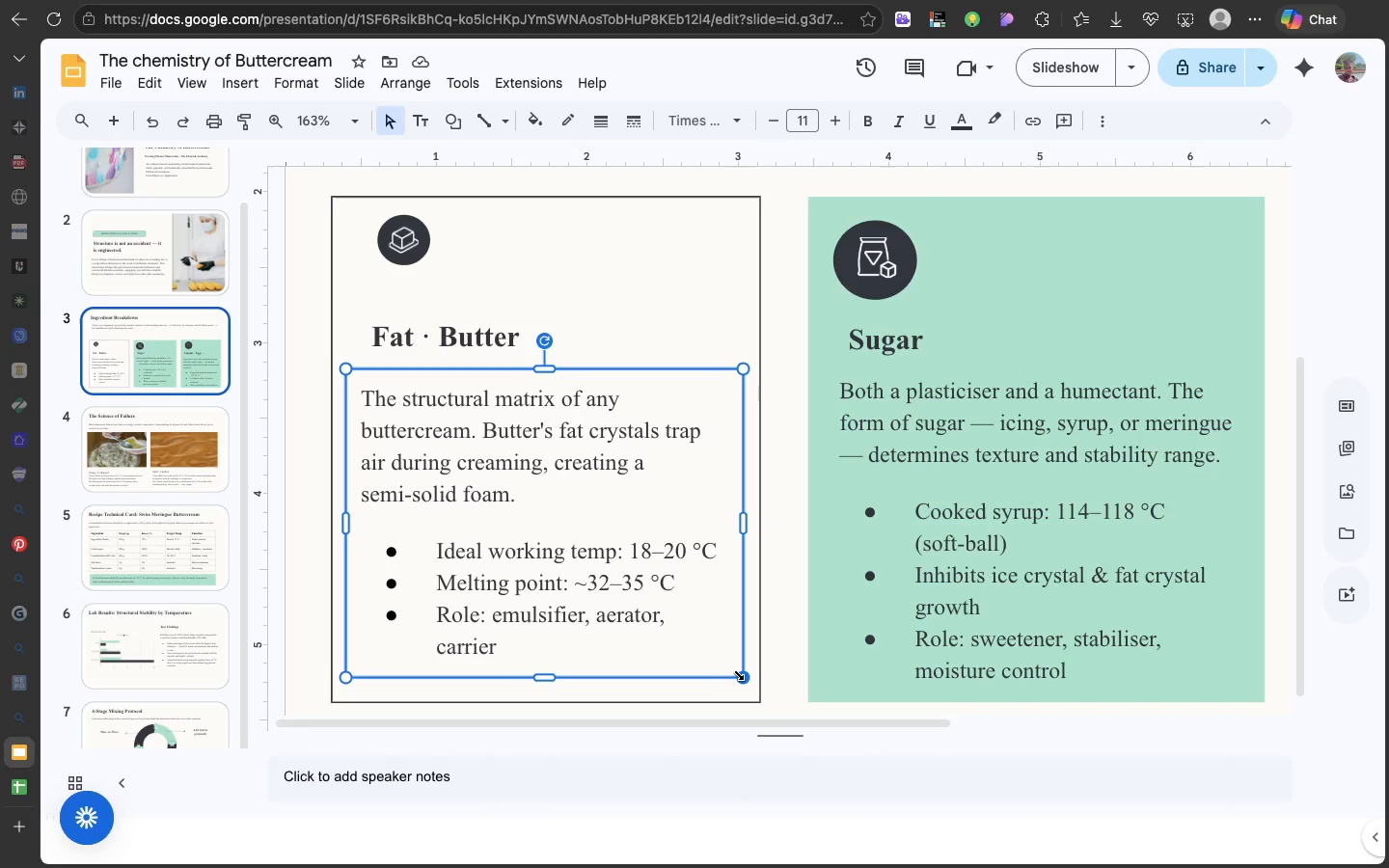 
left_click_drag(start_coordinate=[737, 673], to_coordinate=[692, 642])
 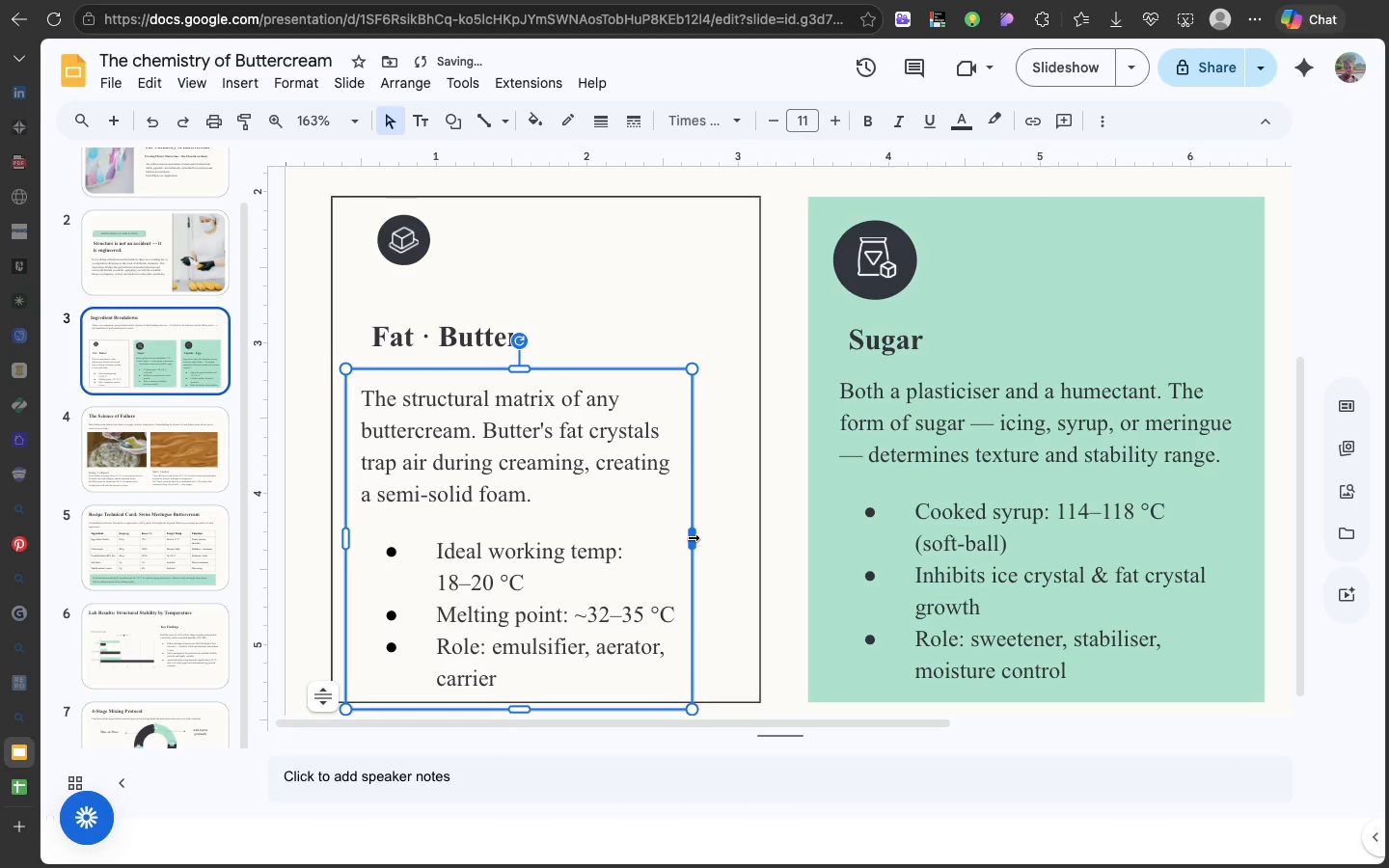 
left_click_drag(start_coordinate=[692, 537], to_coordinate=[748, 528])
 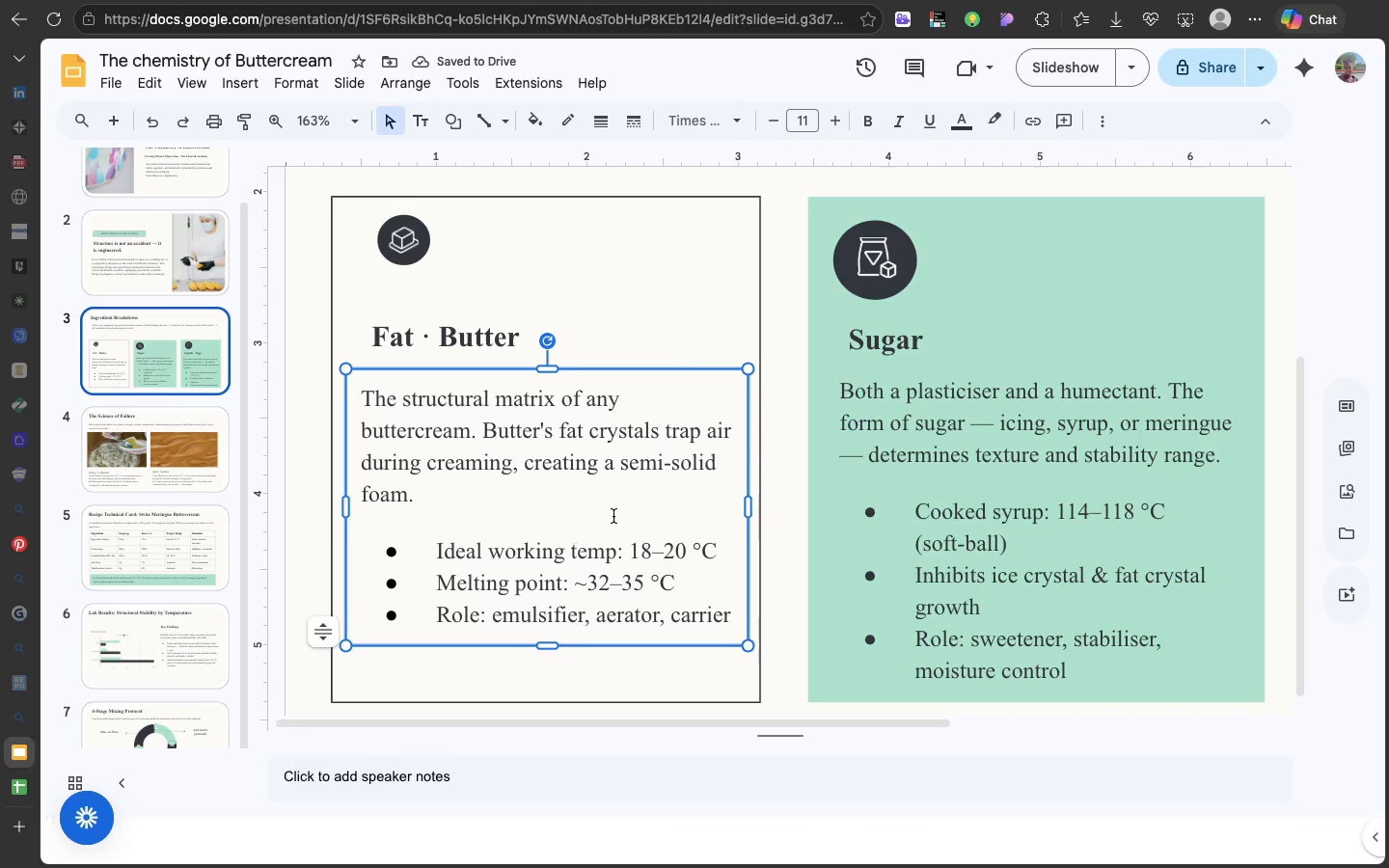 
left_click([676, 339])
 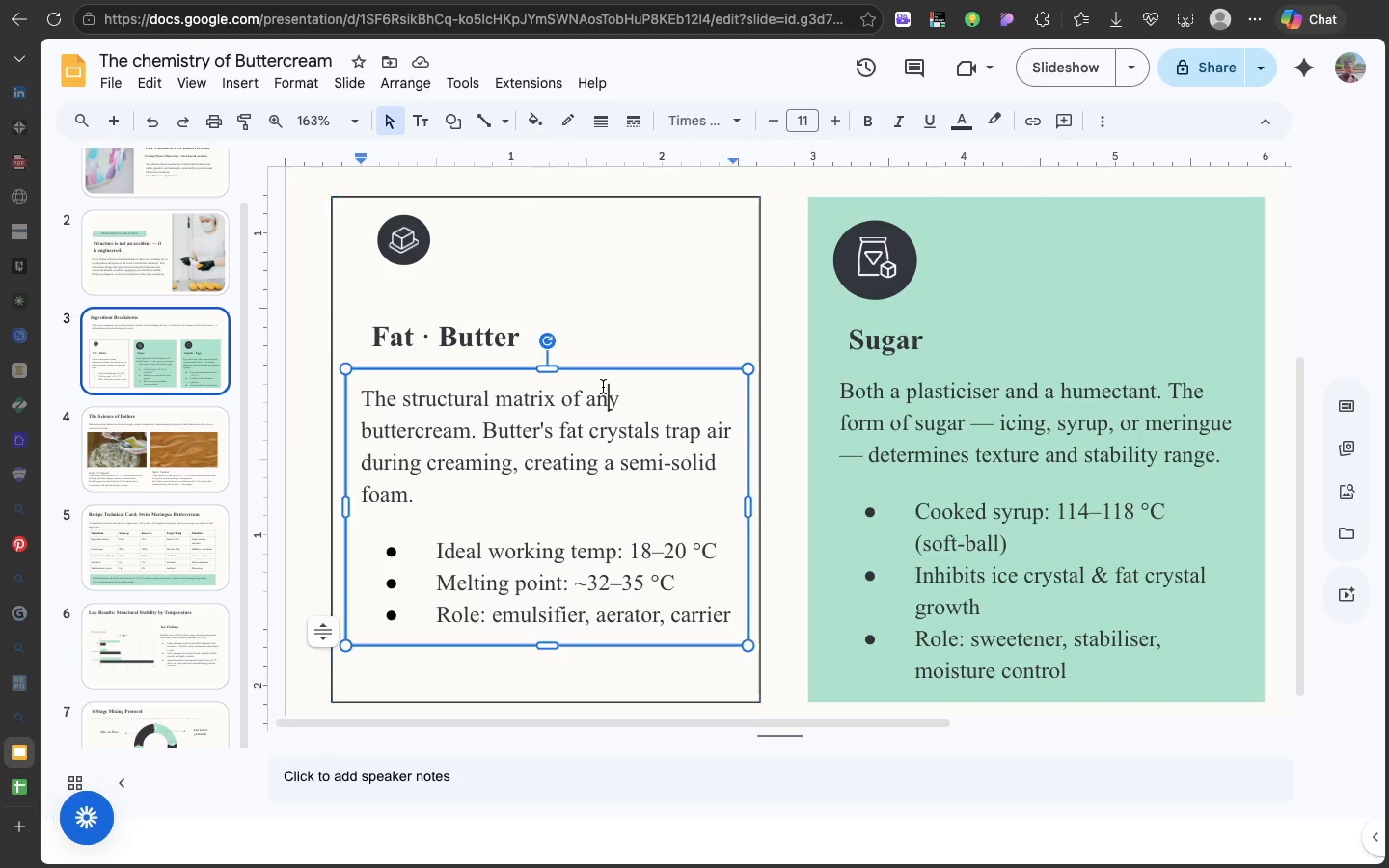 
left_click([603, 387])
 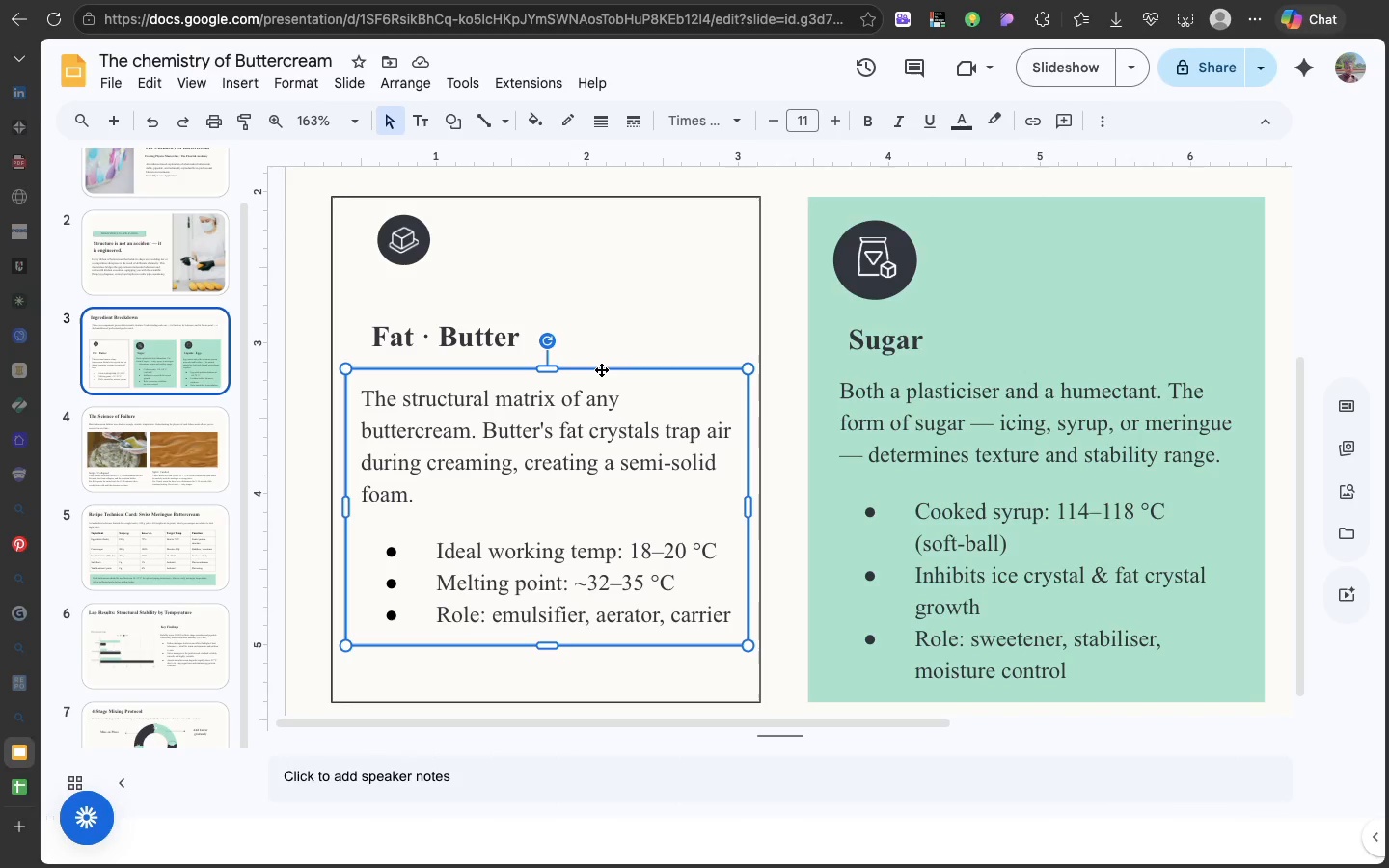 
left_click_drag(start_coordinate=[601, 369], to_coordinate=[602, 385])
 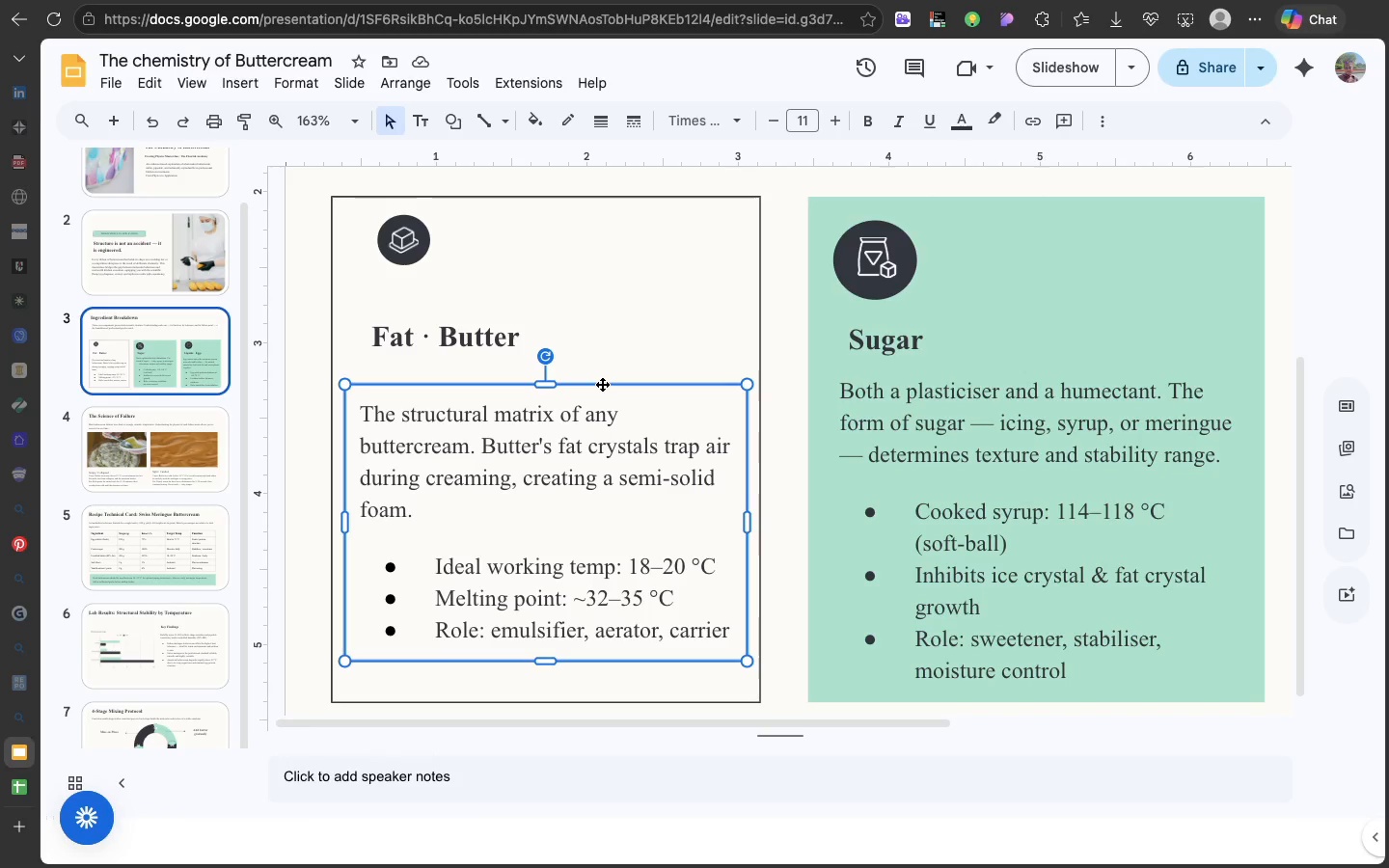 
wait(13.81)
 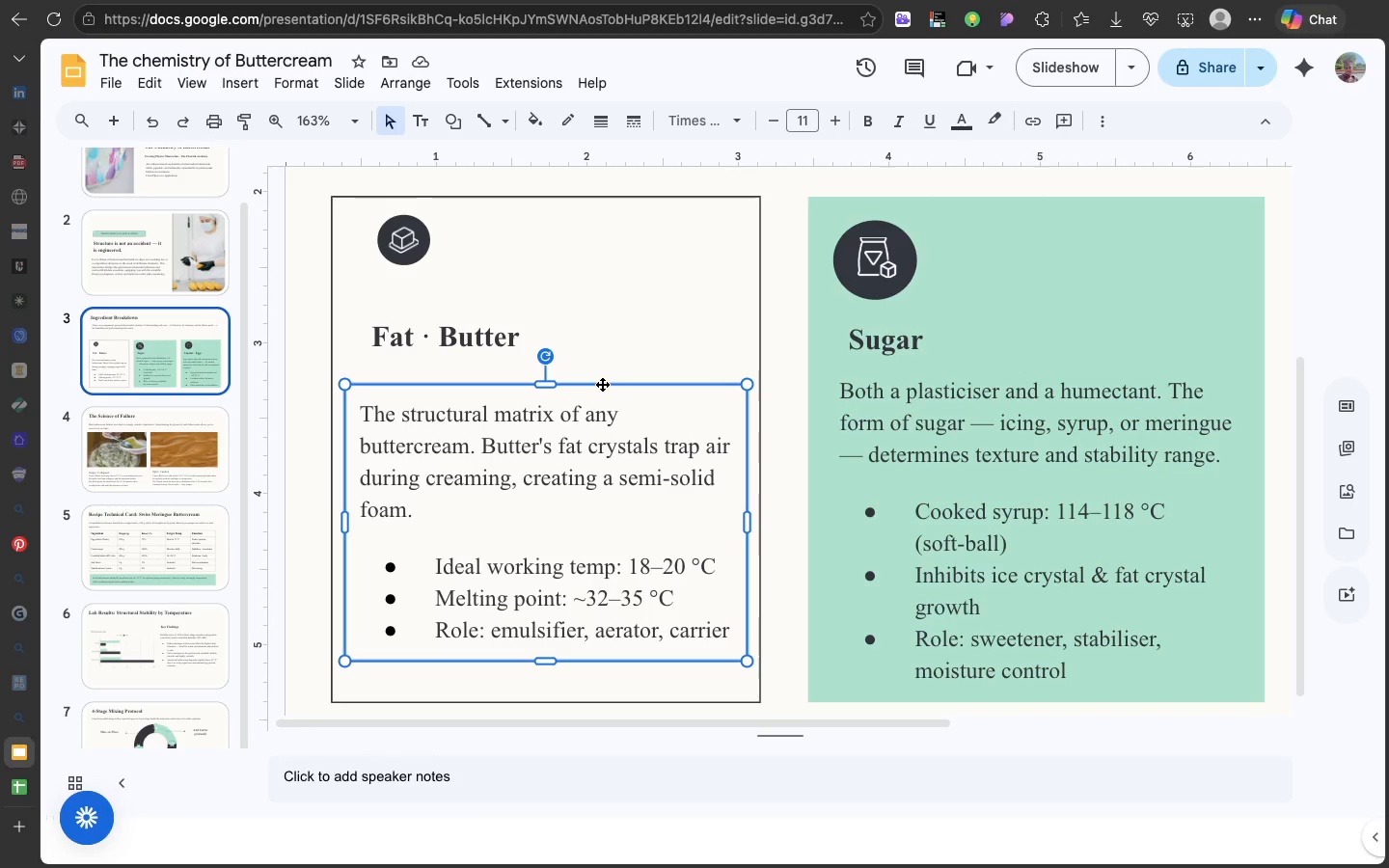 
left_click([569, 320])
 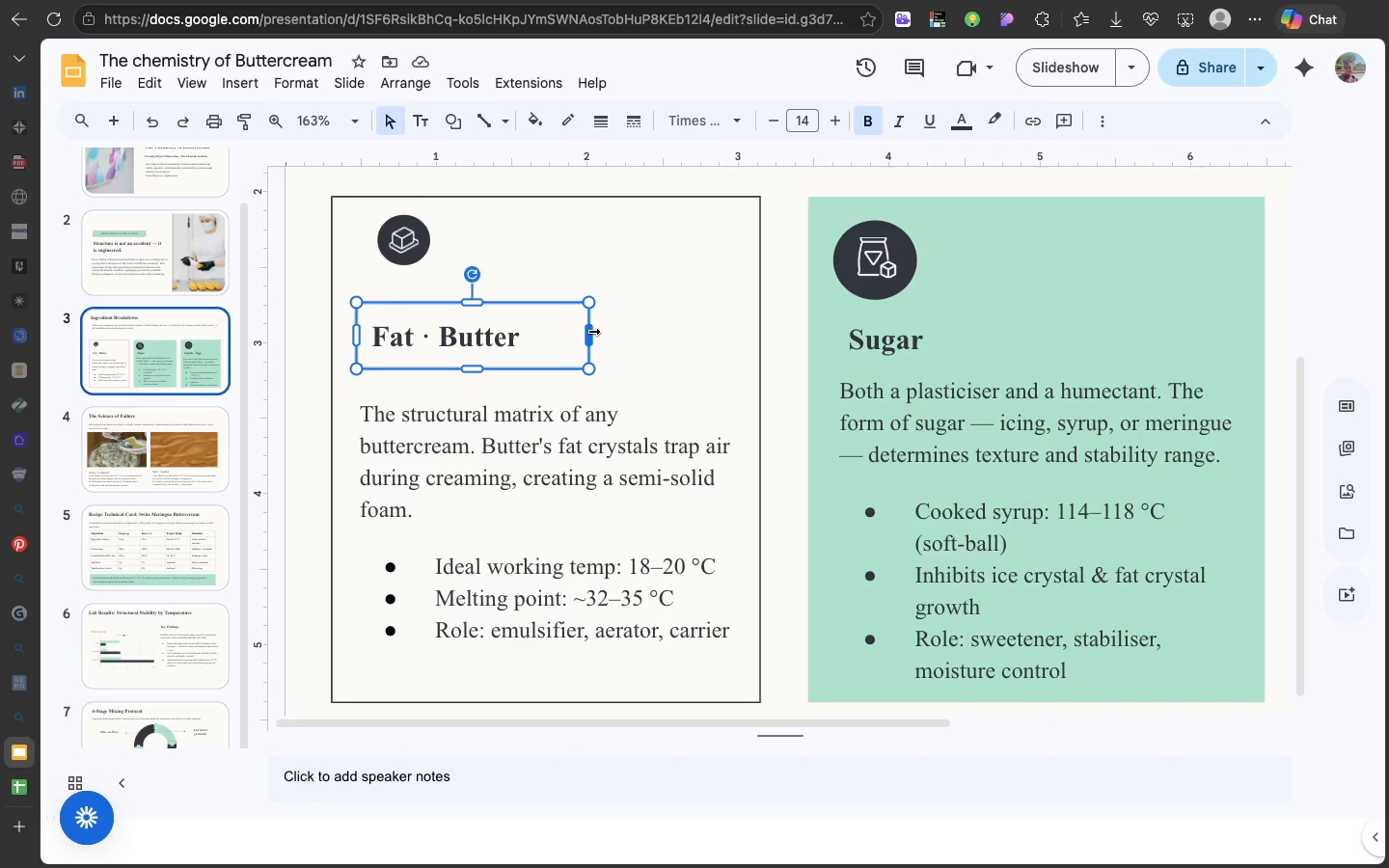 
left_click_drag(start_coordinate=[592, 331], to_coordinate=[682, 333])
 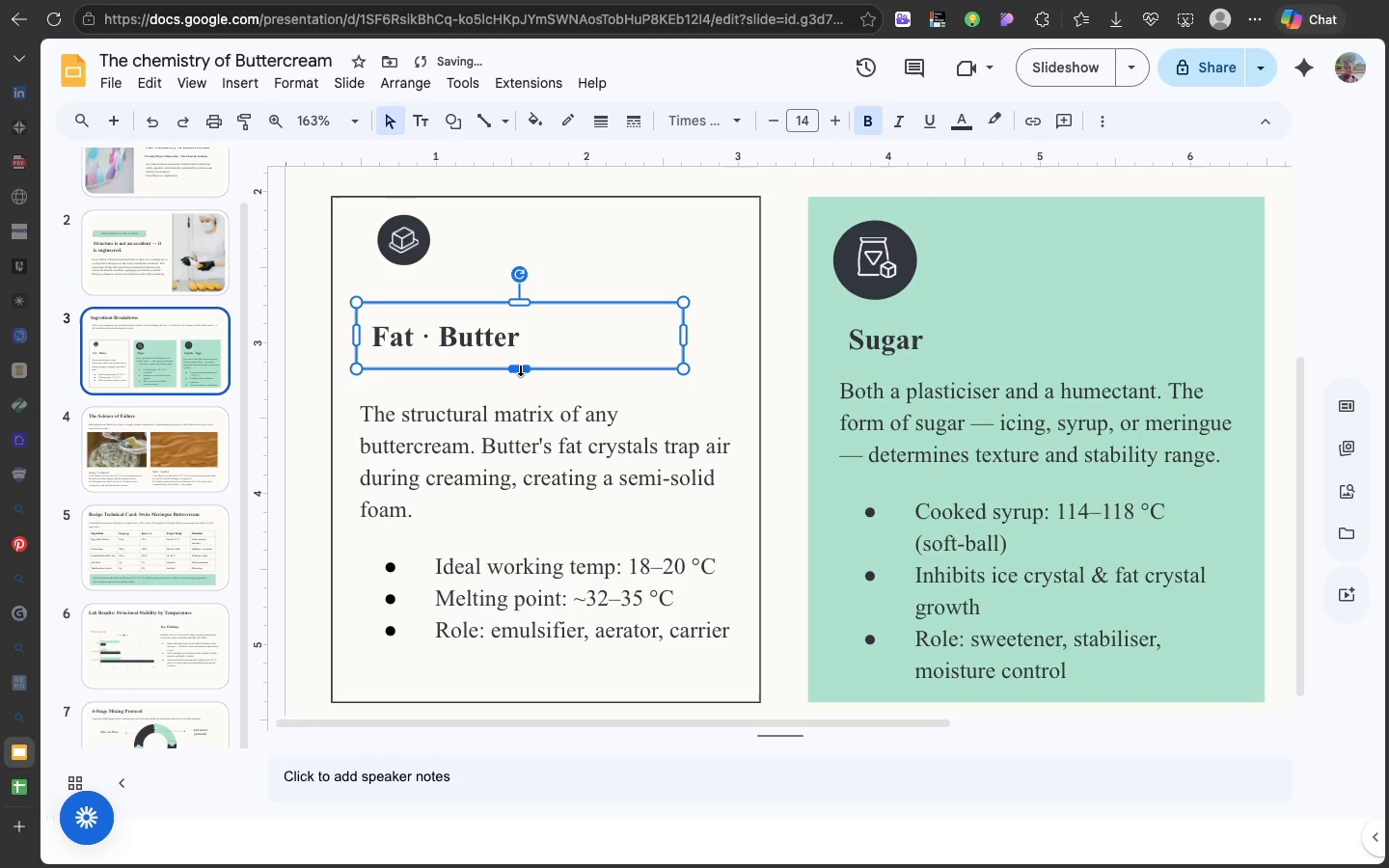 
left_click_drag(start_coordinate=[520, 367], to_coordinate=[520, 356])
 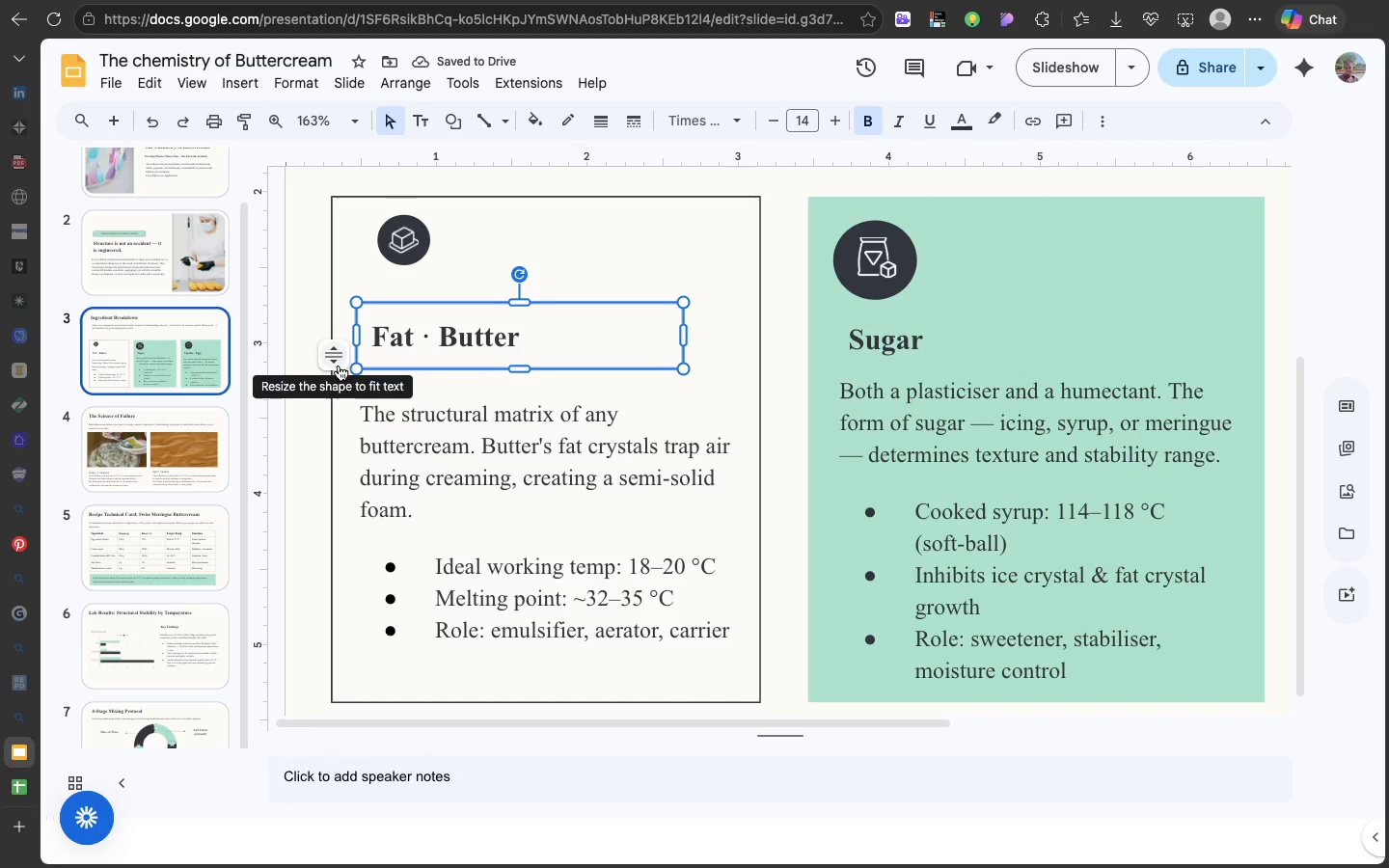 
left_click([334, 356])
 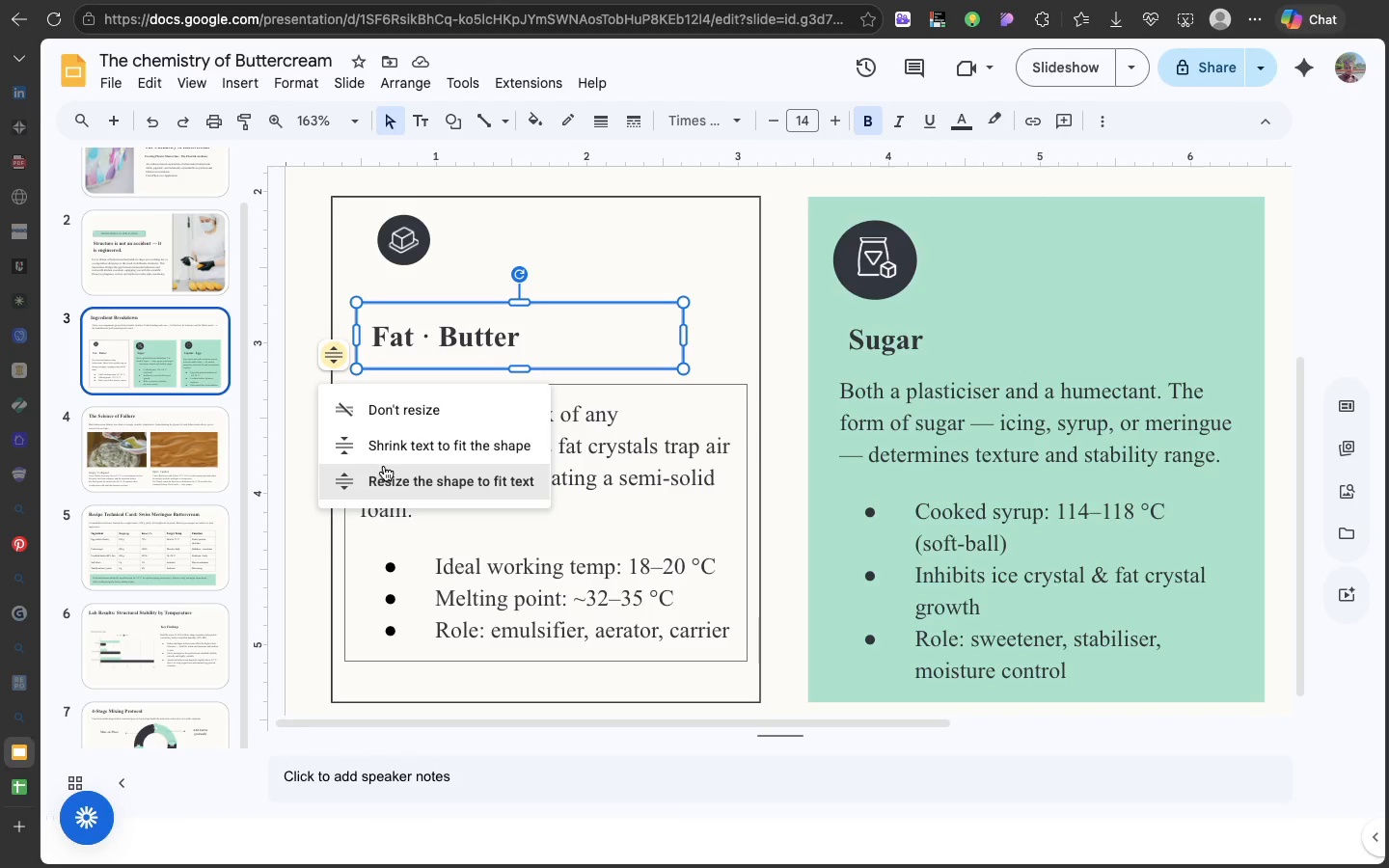 
left_click([381, 483])
 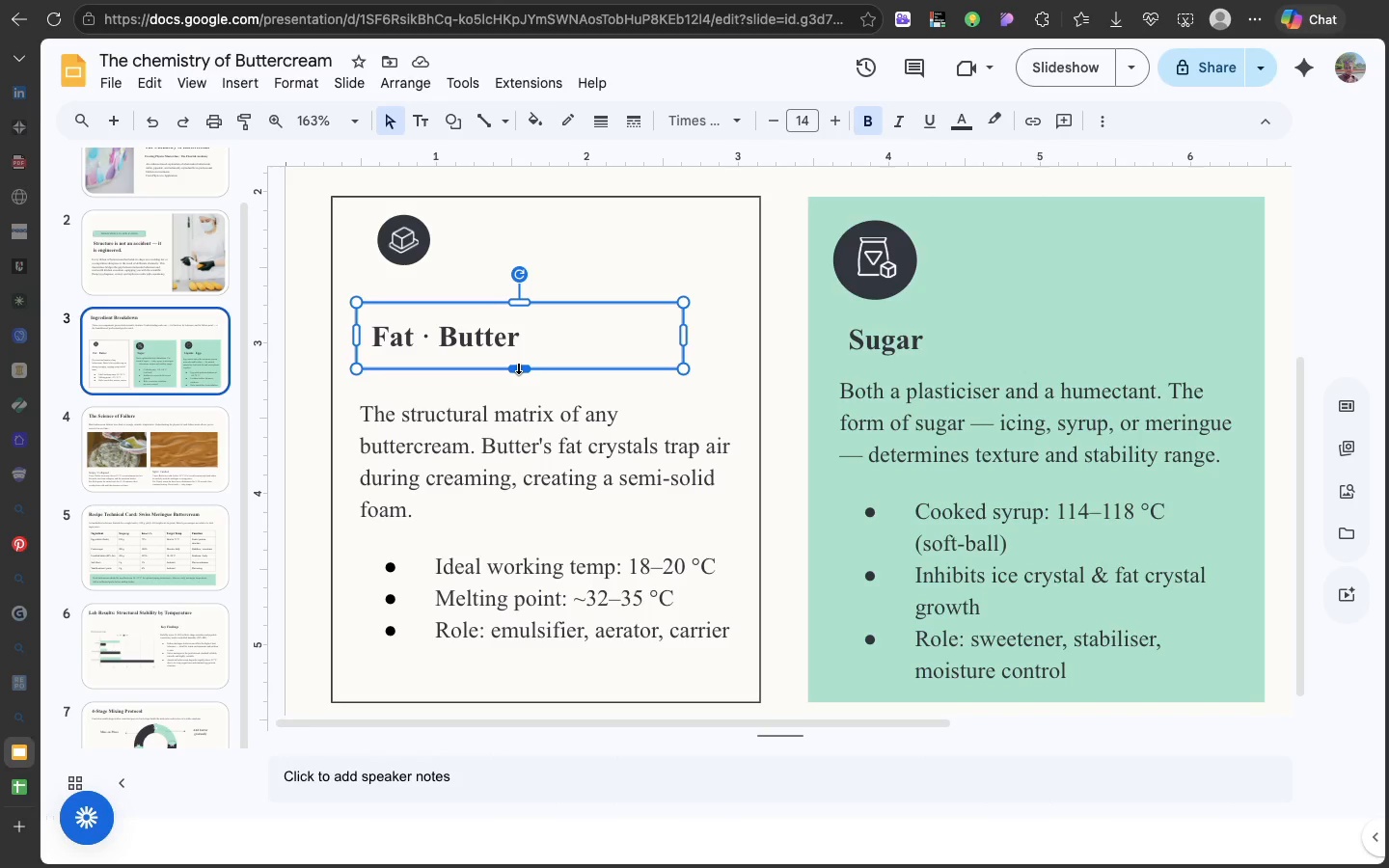 
left_click_drag(start_coordinate=[518, 366], to_coordinate=[519, 356])
 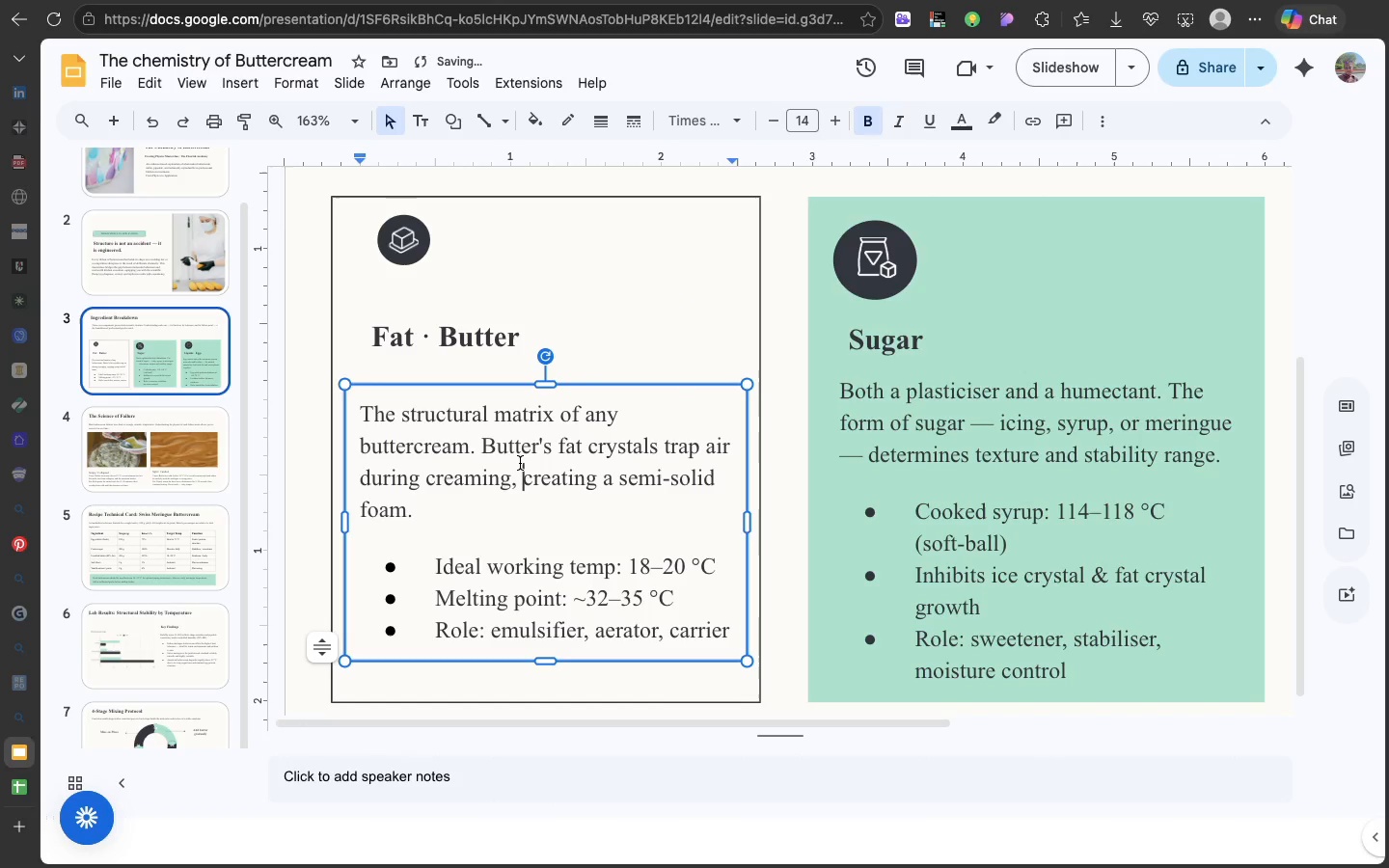 
left_click([520, 463])
 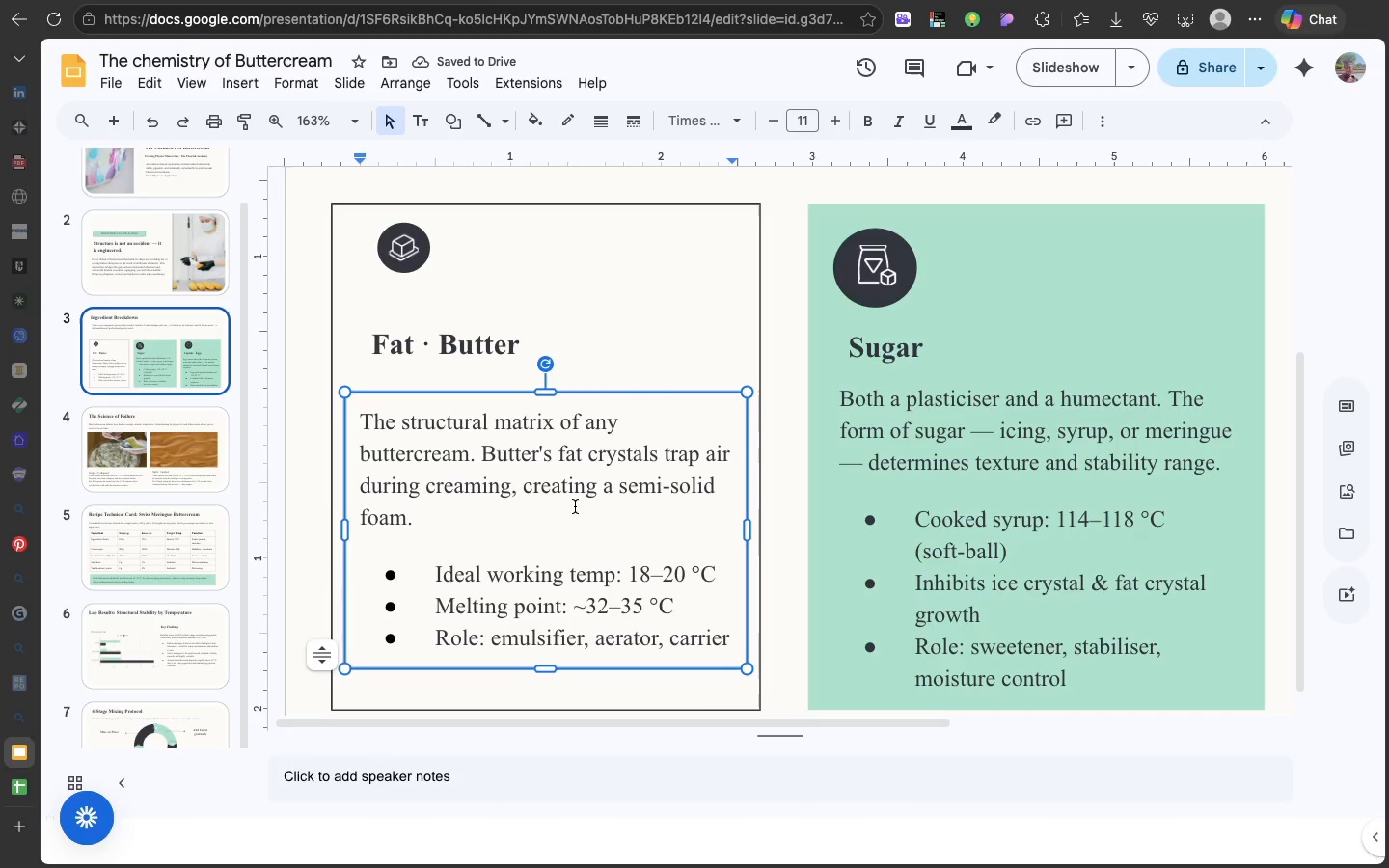 
scroll: coordinate [576, 505], scroll_direction: up, amount: 2.0
 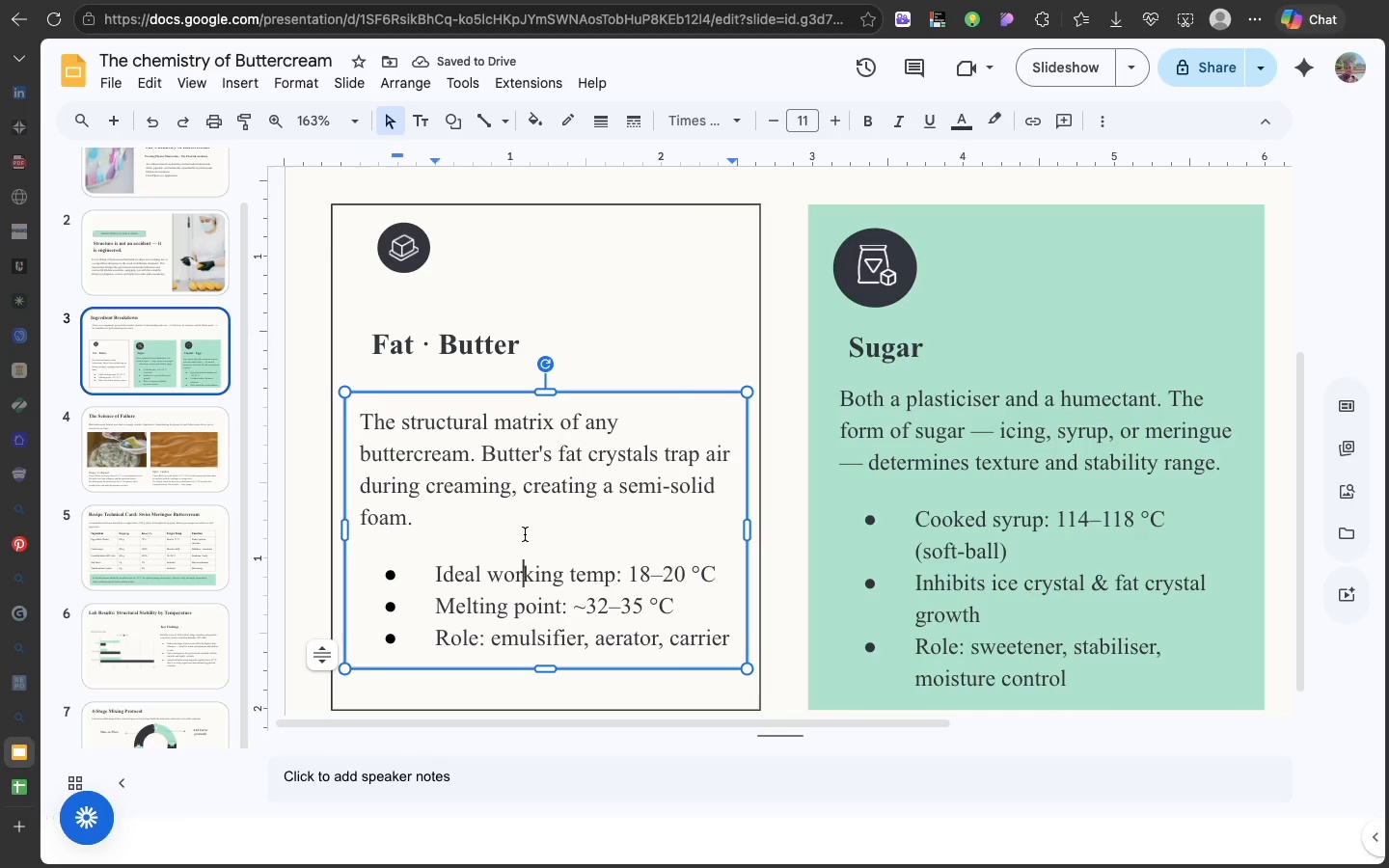 
left_click([525, 534])
 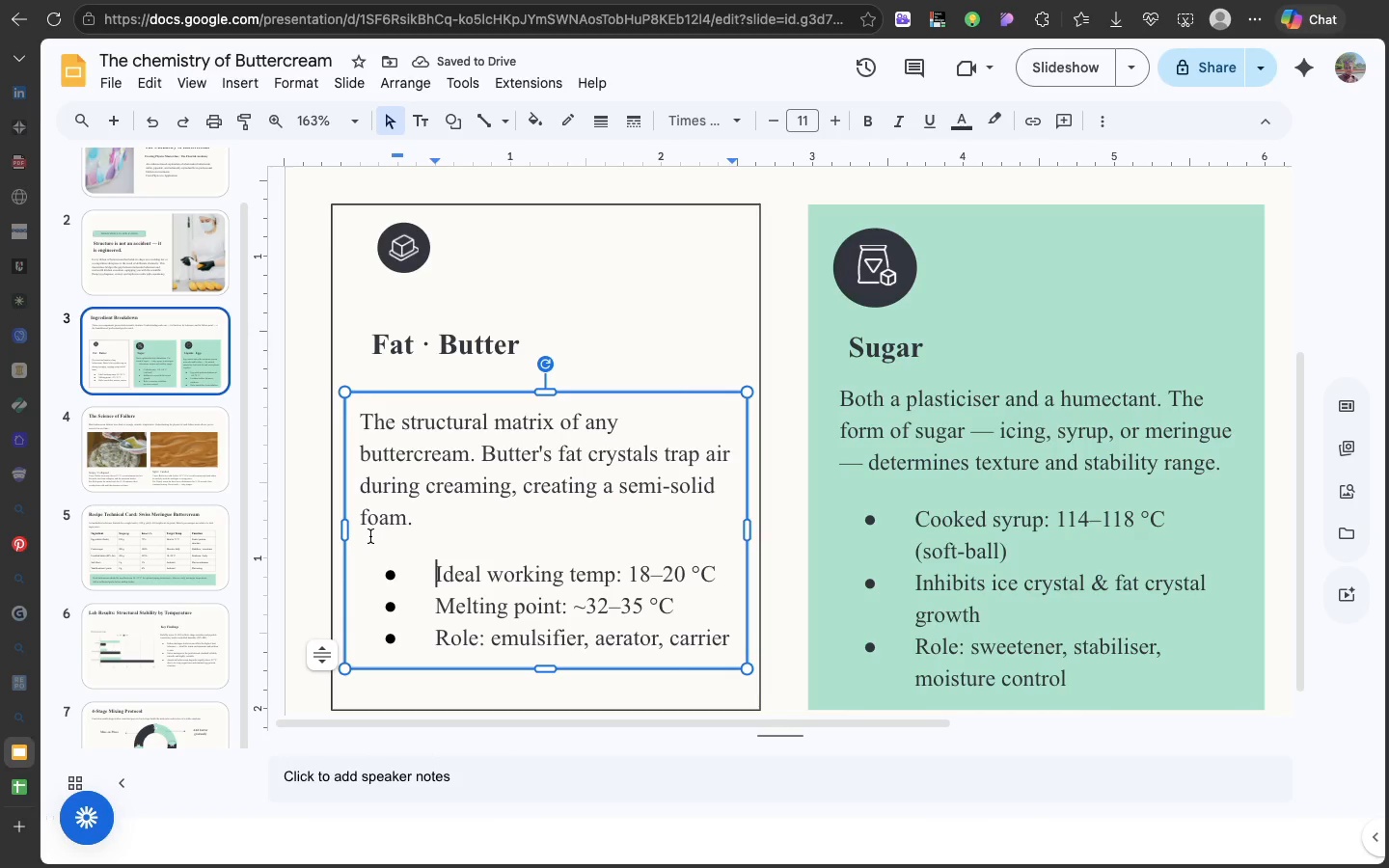 
left_click([370, 536])
 